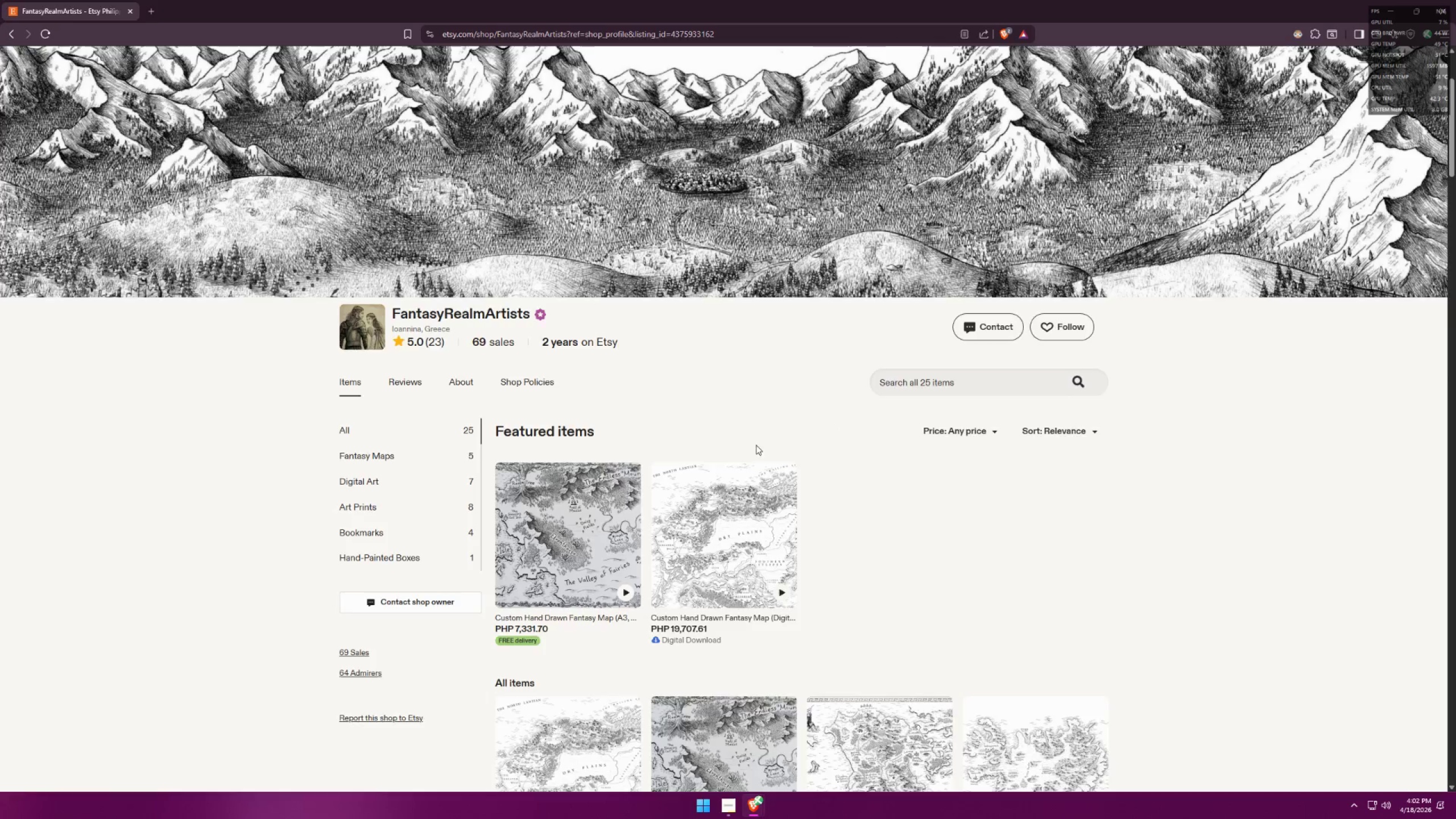 
key(Alt+Tab)
 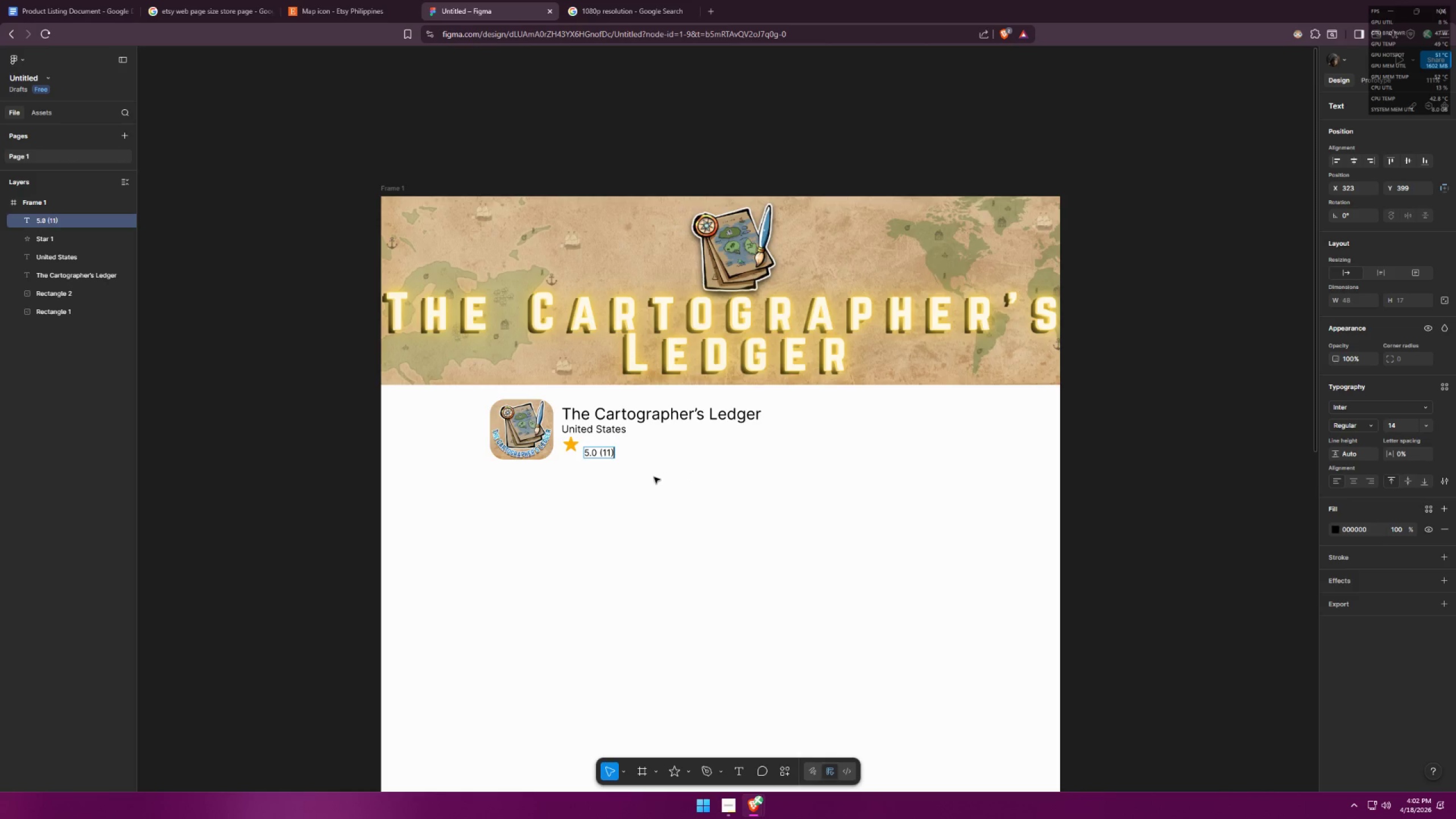 
left_click([654, 477])
 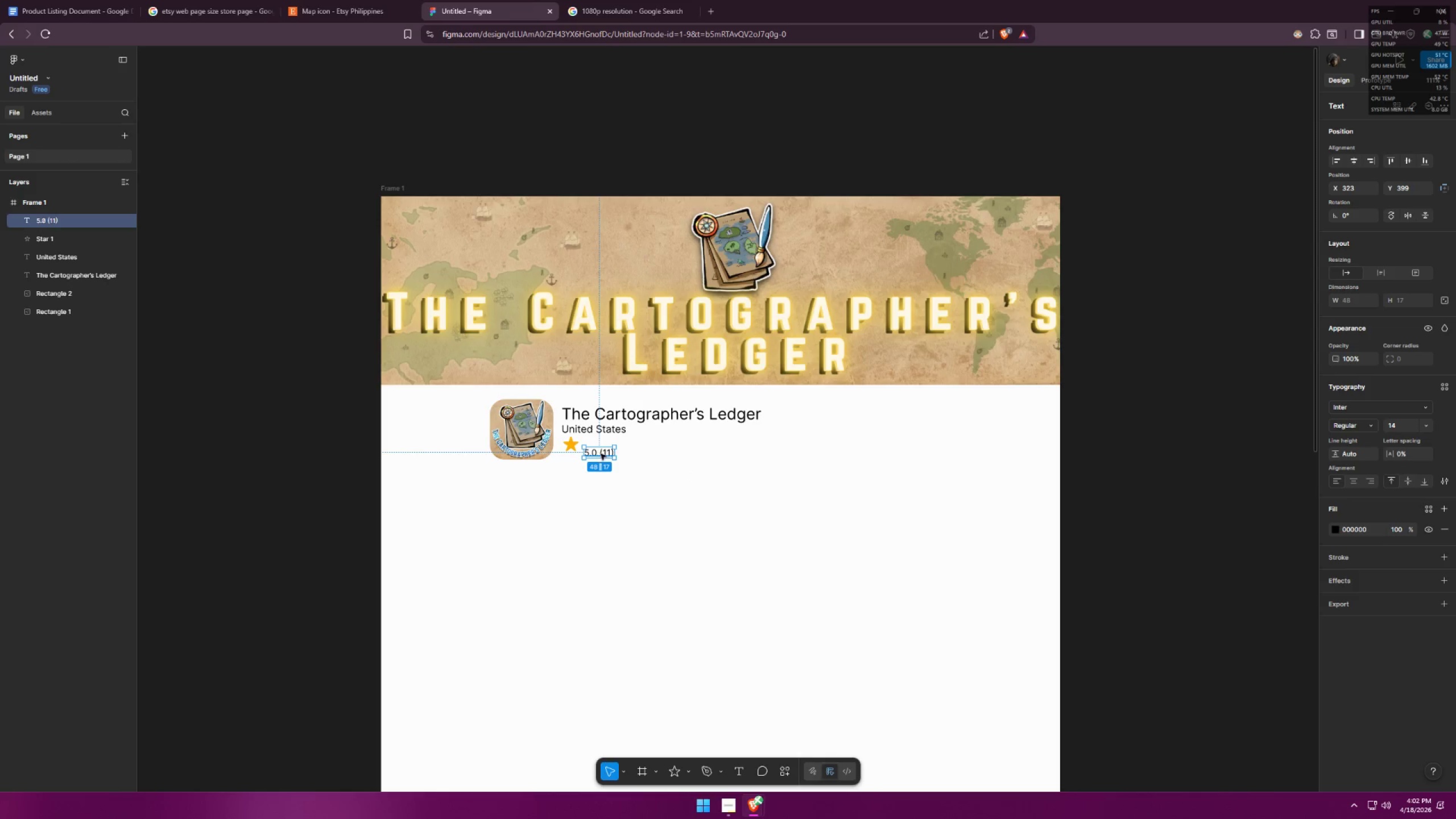 
left_click([655, 459])
 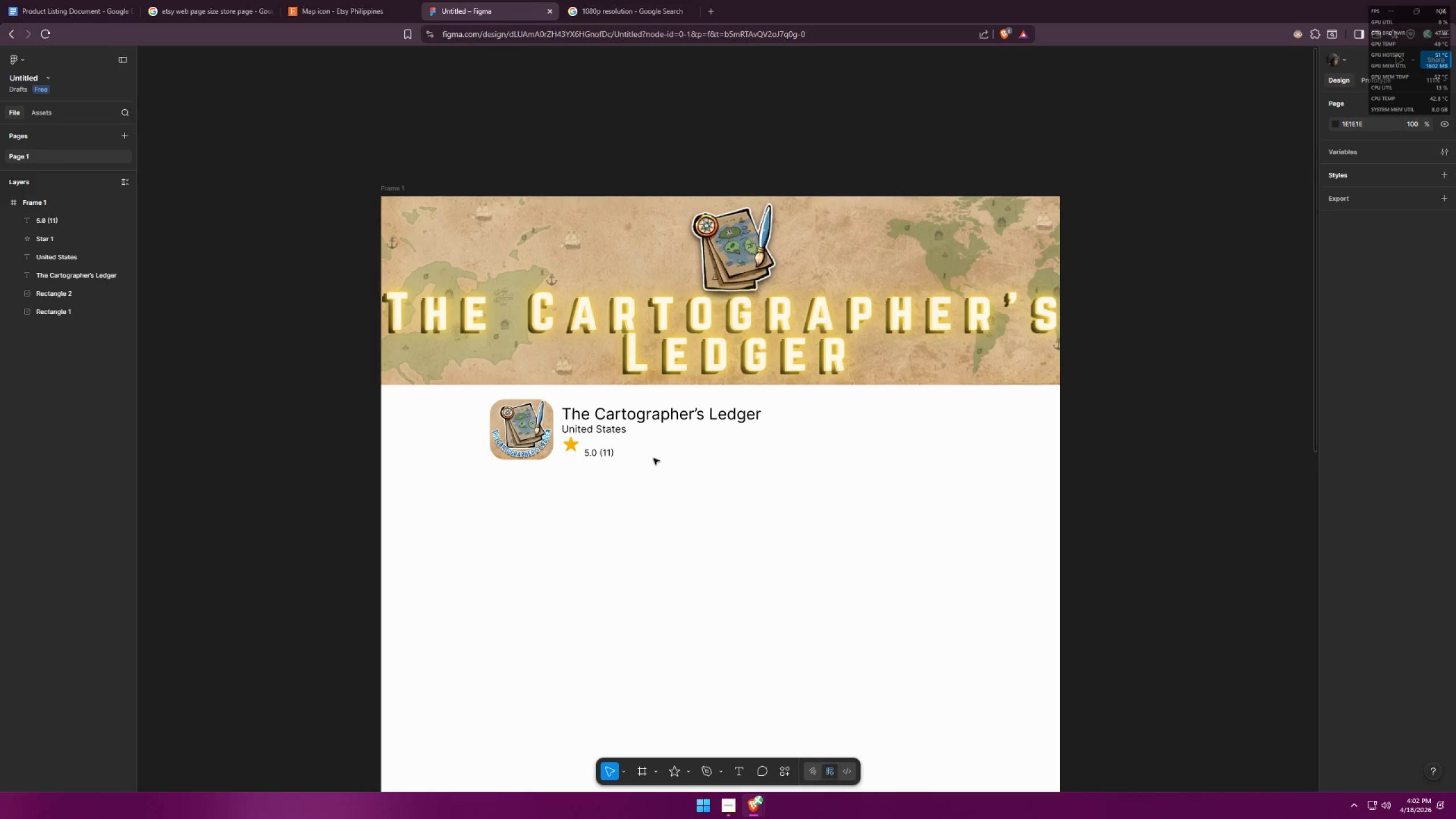 
key(Alt+AltLeft)
 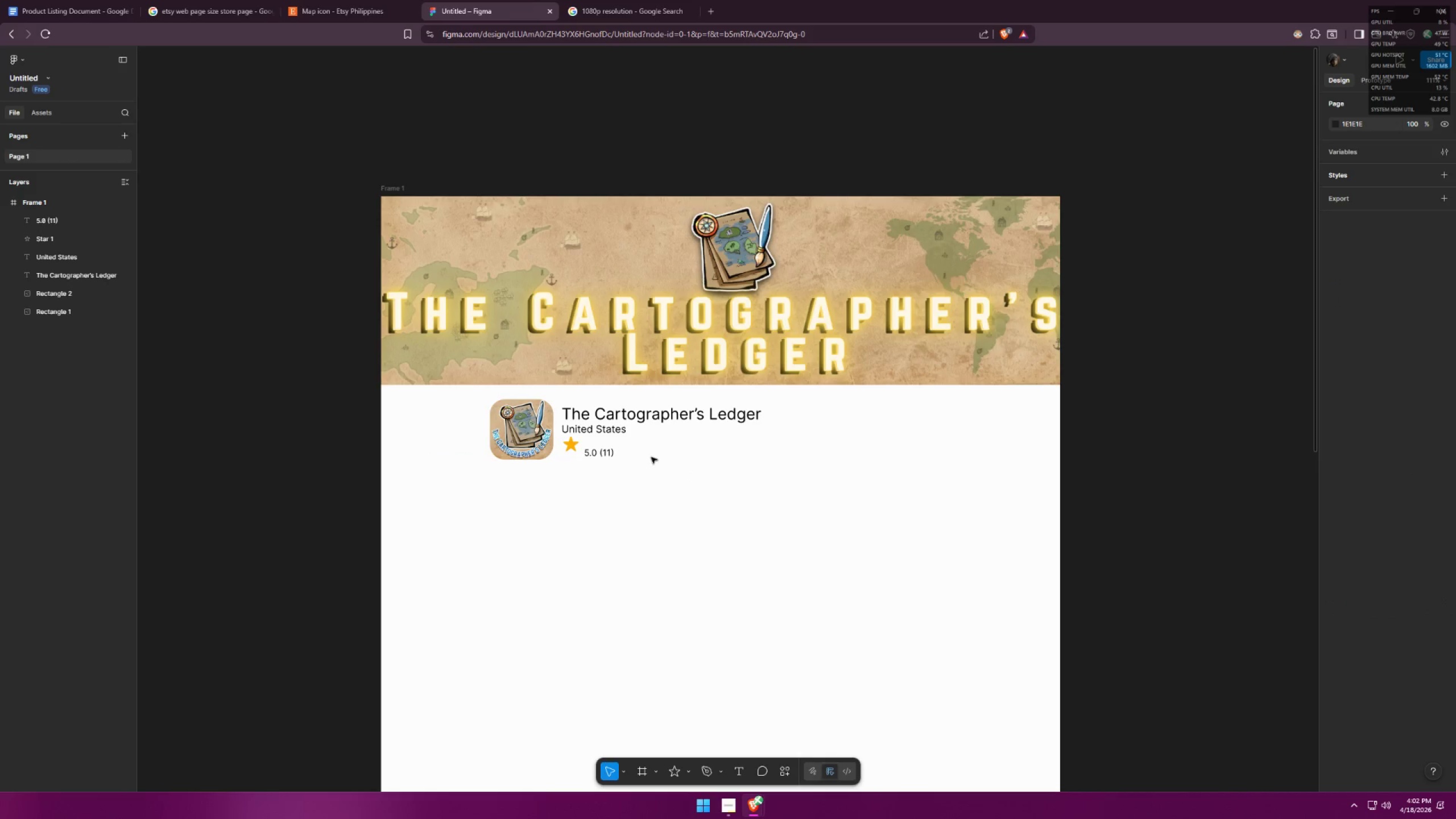 
key(Alt+Tab)
 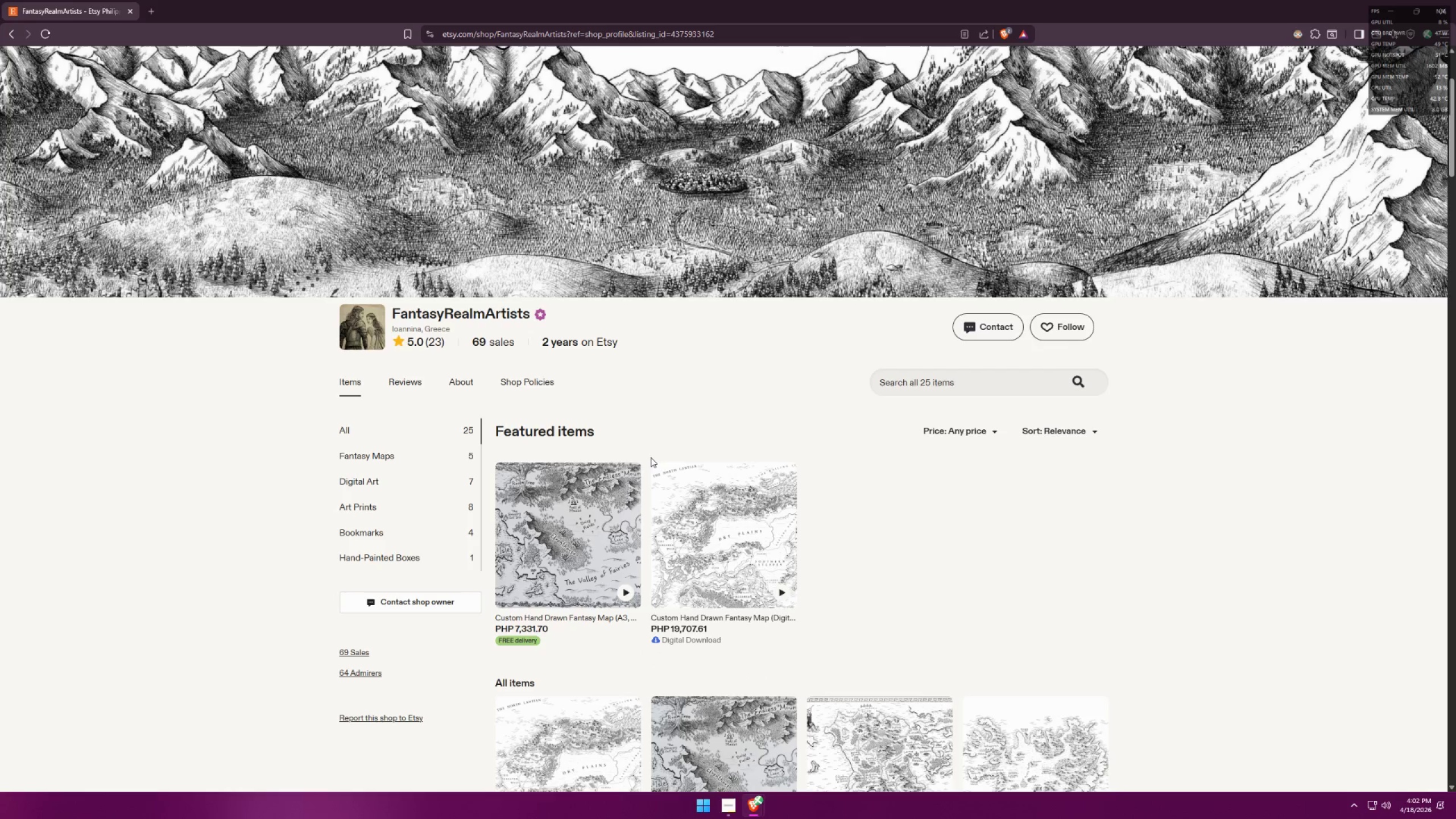 
key(Alt+AltLeft)
 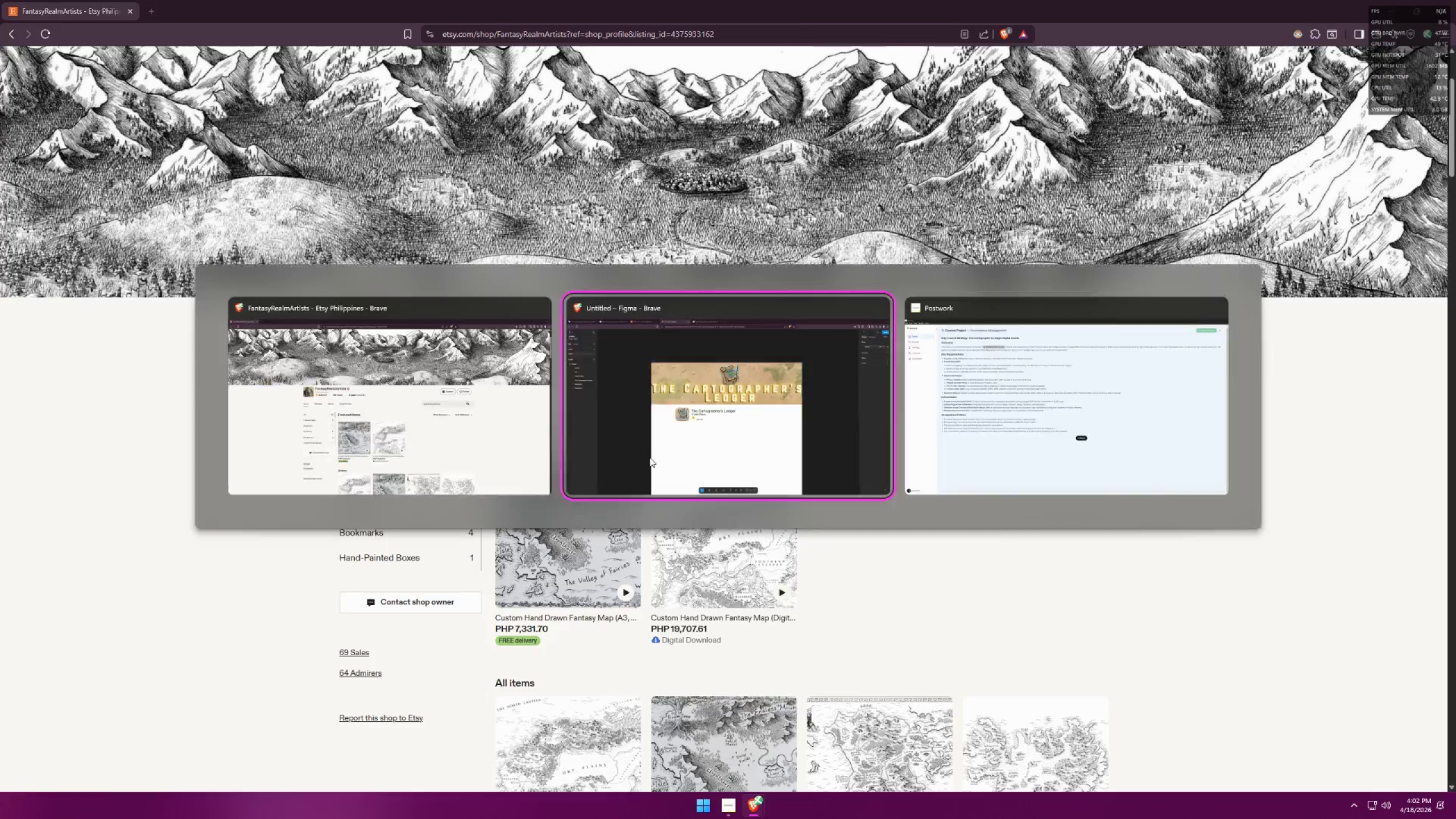 
key(Alt+Tab)
 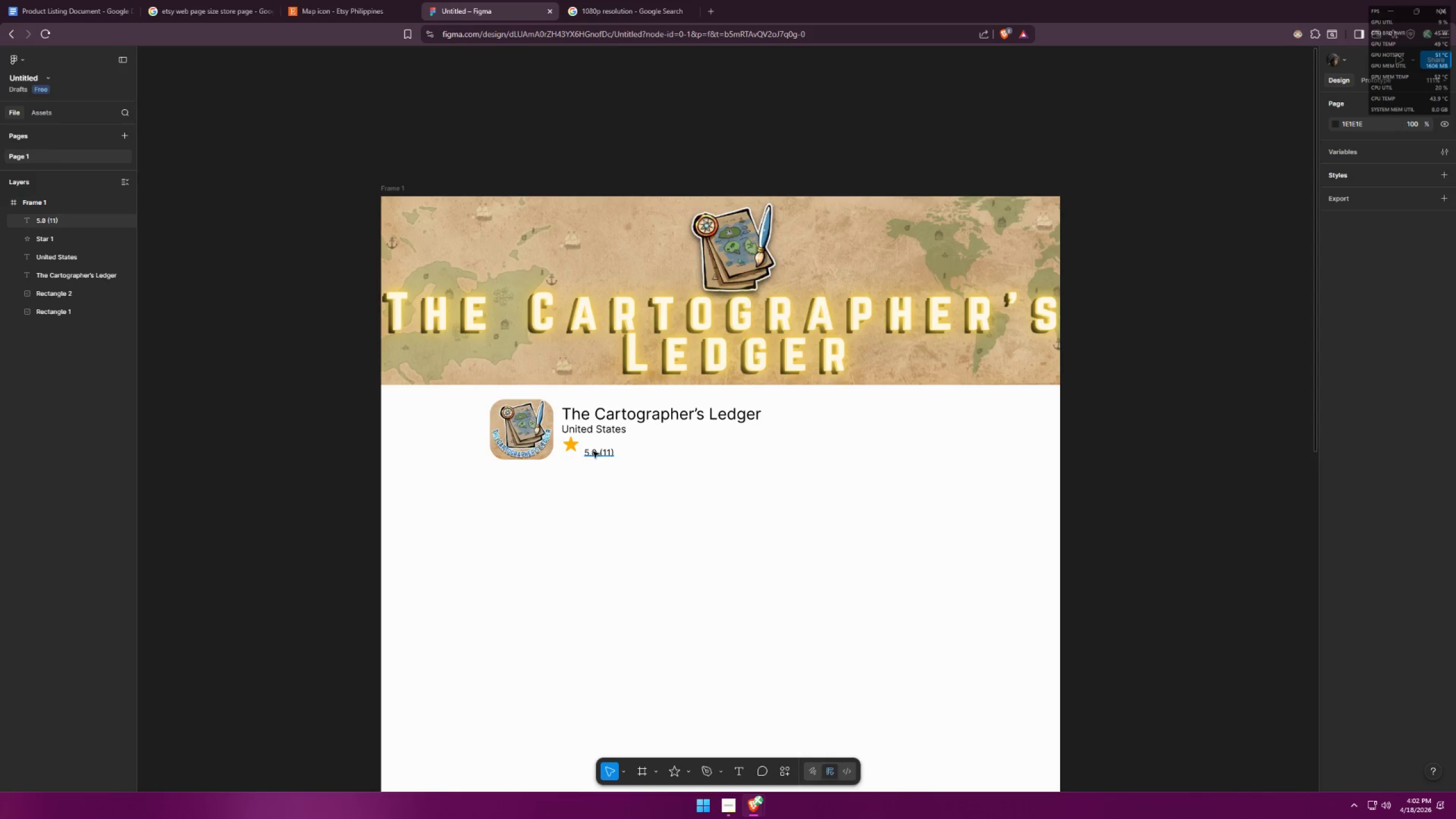 
left_click_drag(start_coordinate=[594, 452], to_coordinate=[593, 443])
 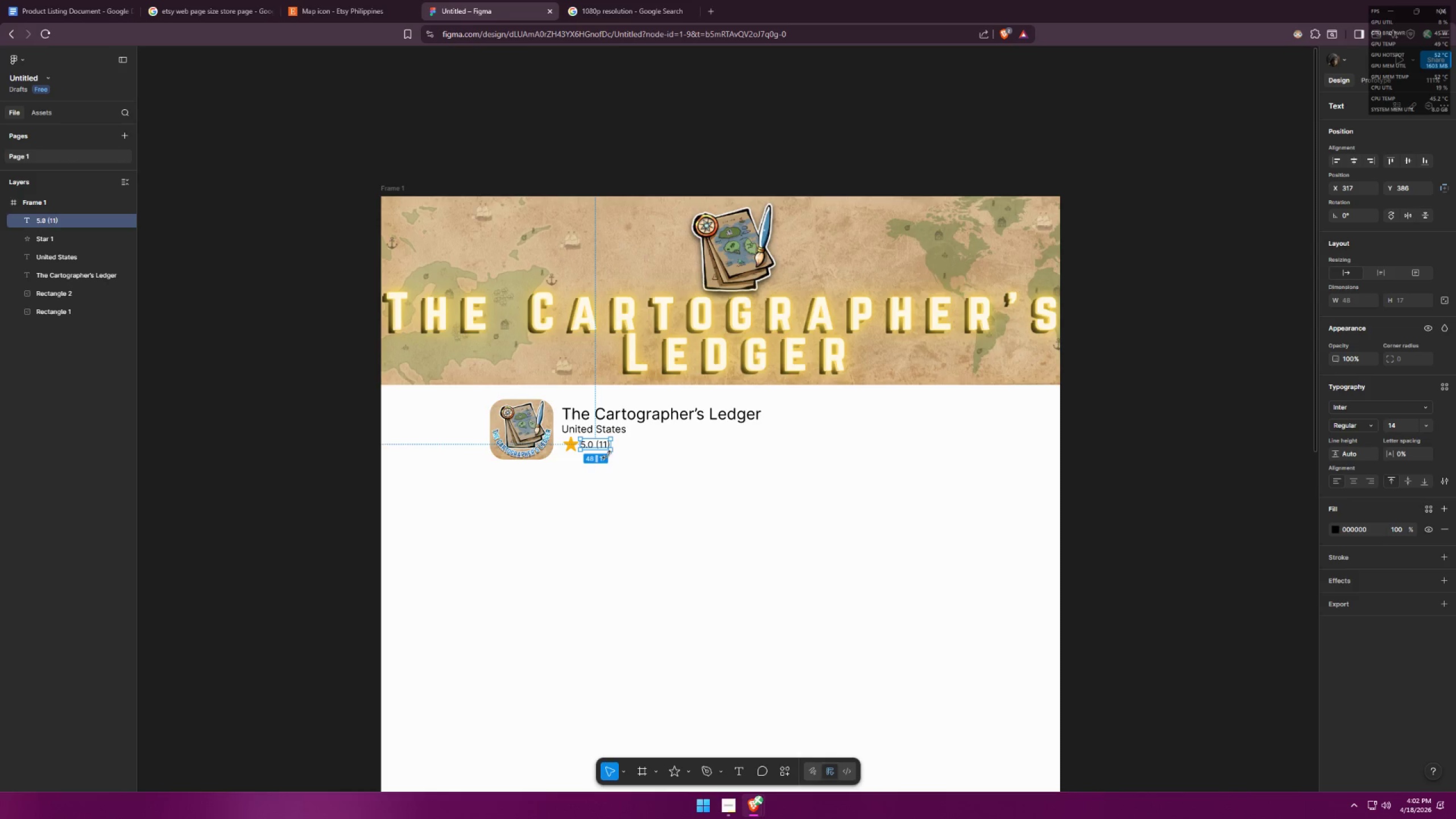 
double_click([634, 455])
 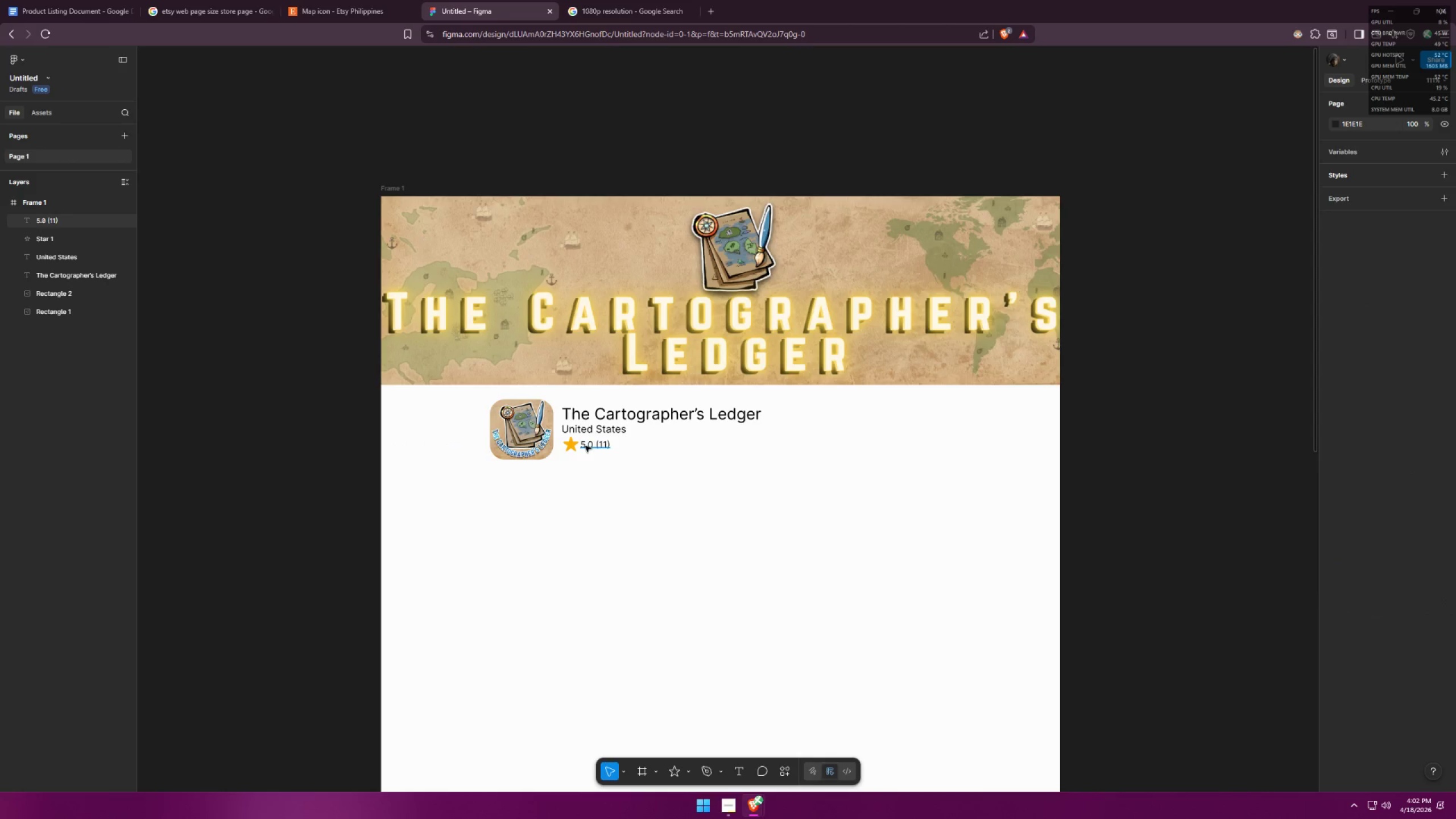 
triple_click([585, 446])
 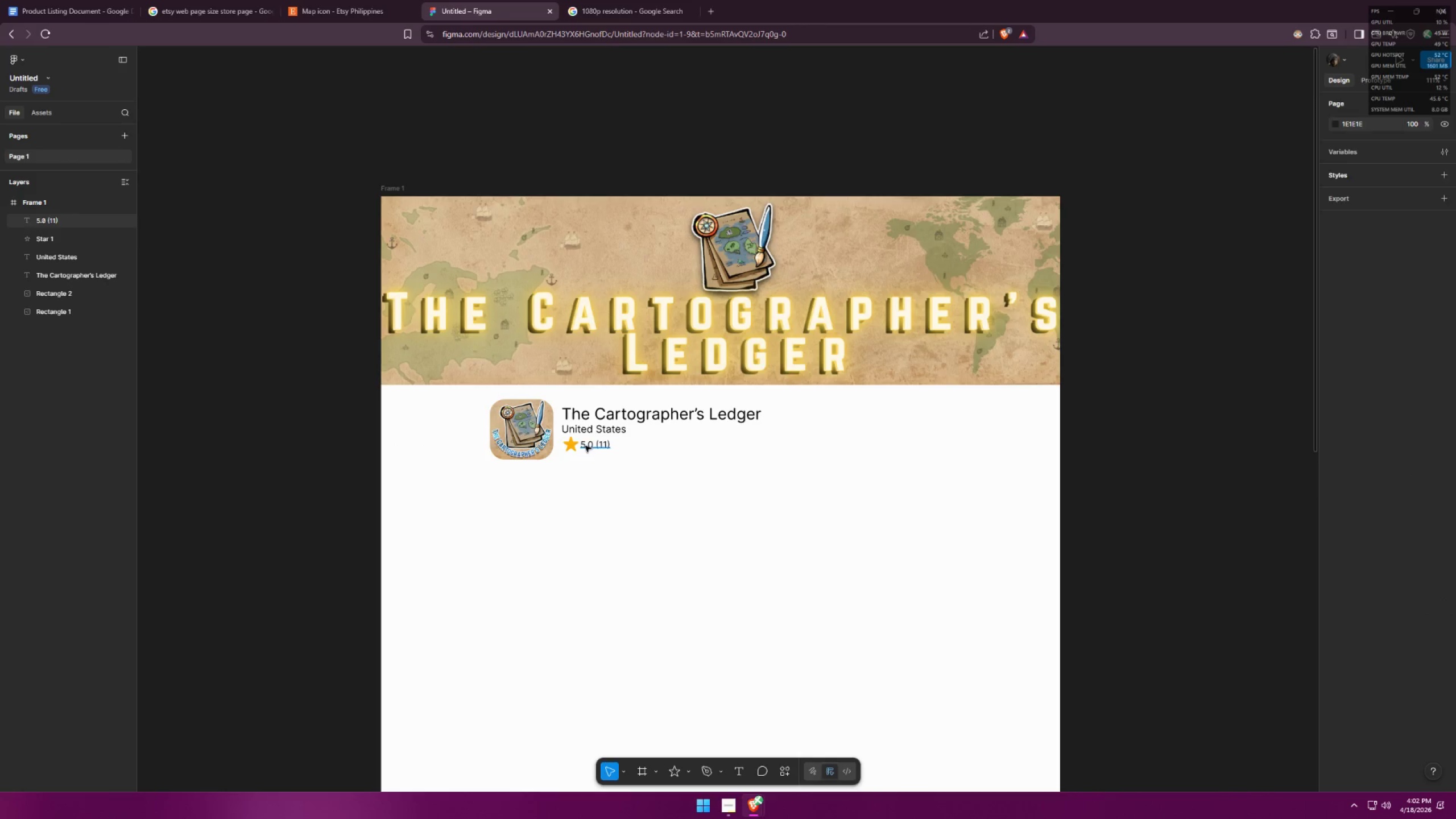 
triple_click([585, 446])
 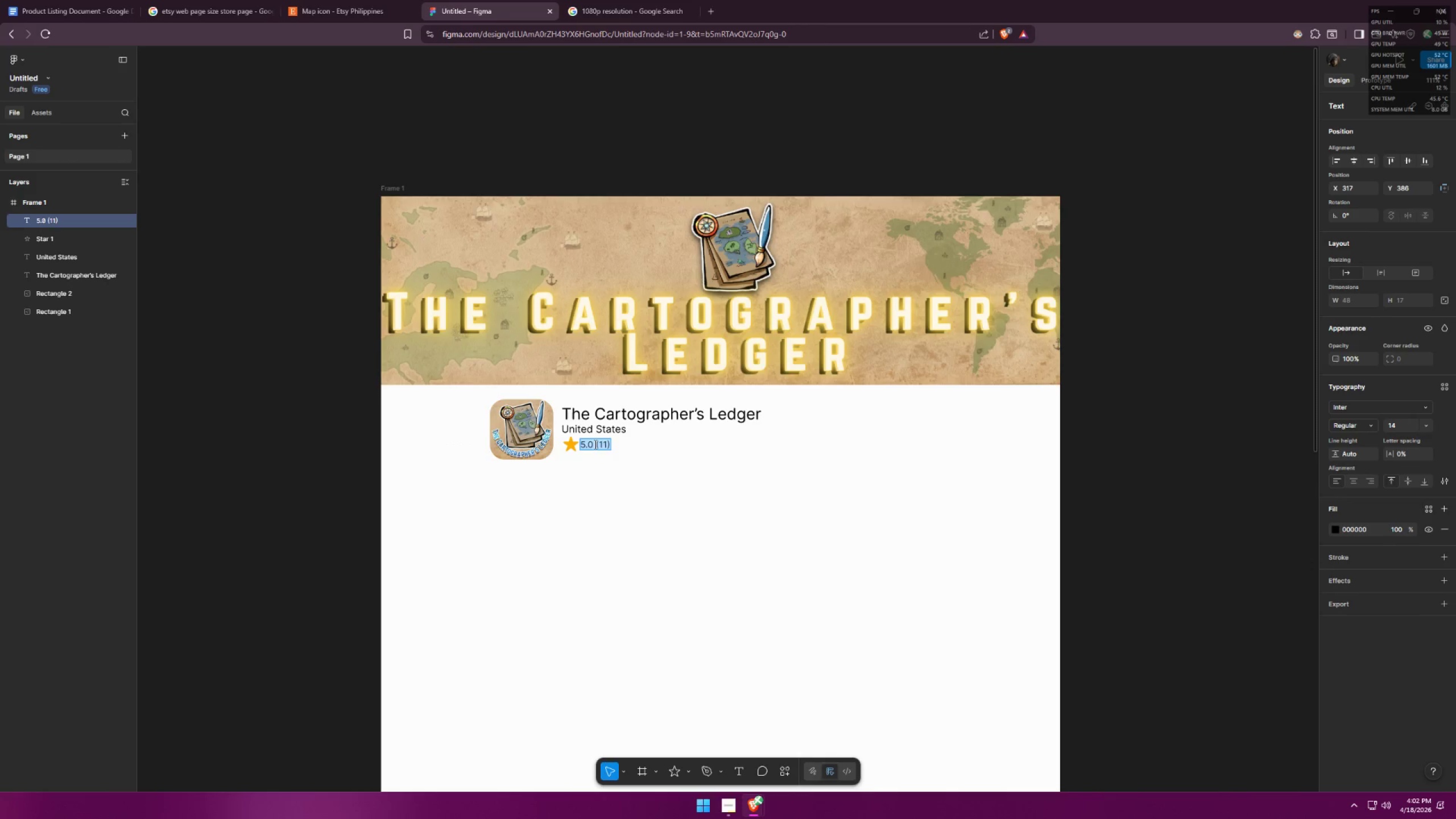 
left_click_drag(start_coordinate=[592, 444], to_coordinate=[580, 442])
 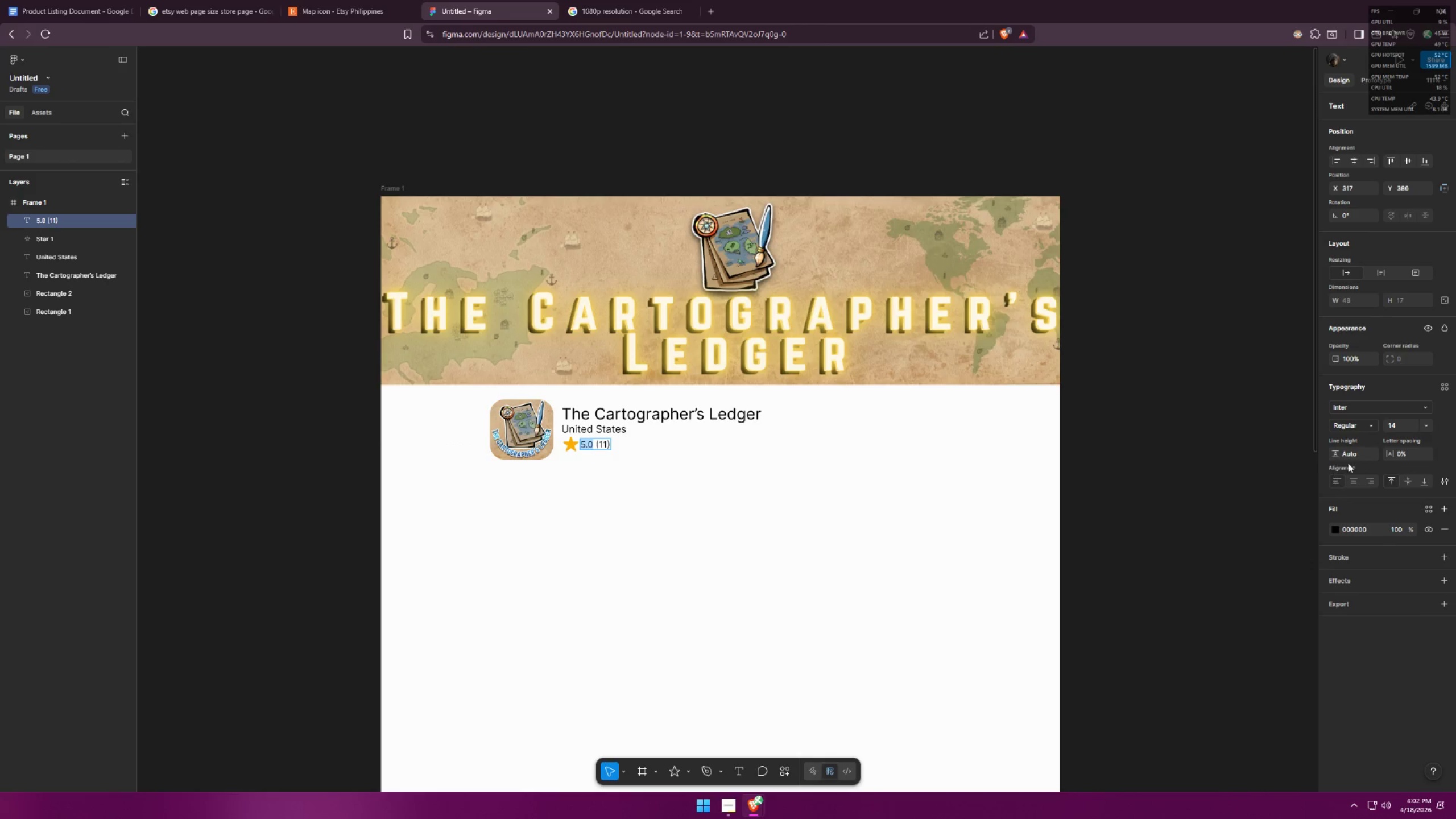 
left_click([1366, 426])
 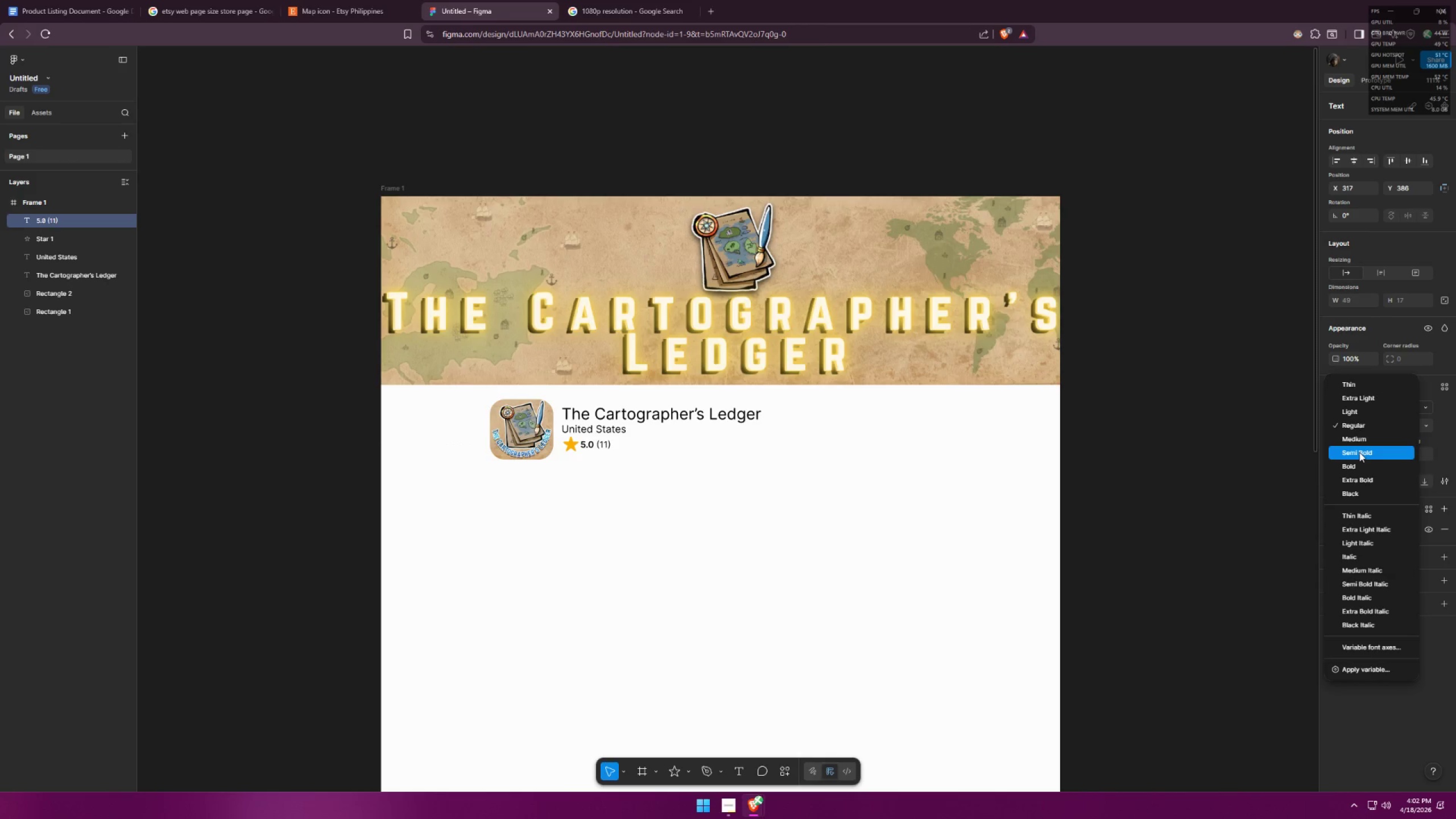 
left_click([1359, 452])
 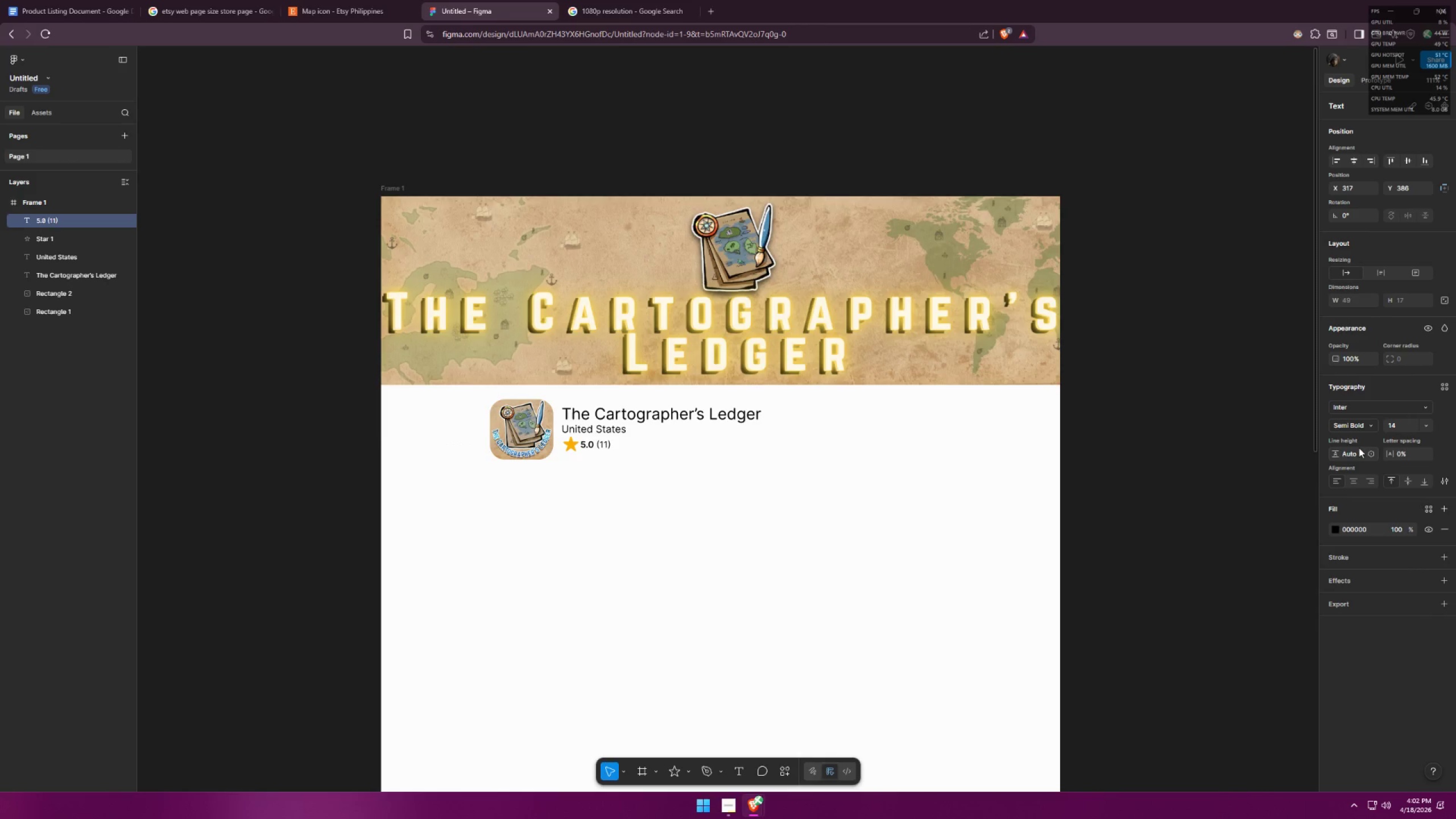 
key(Alt+AltLeft)
 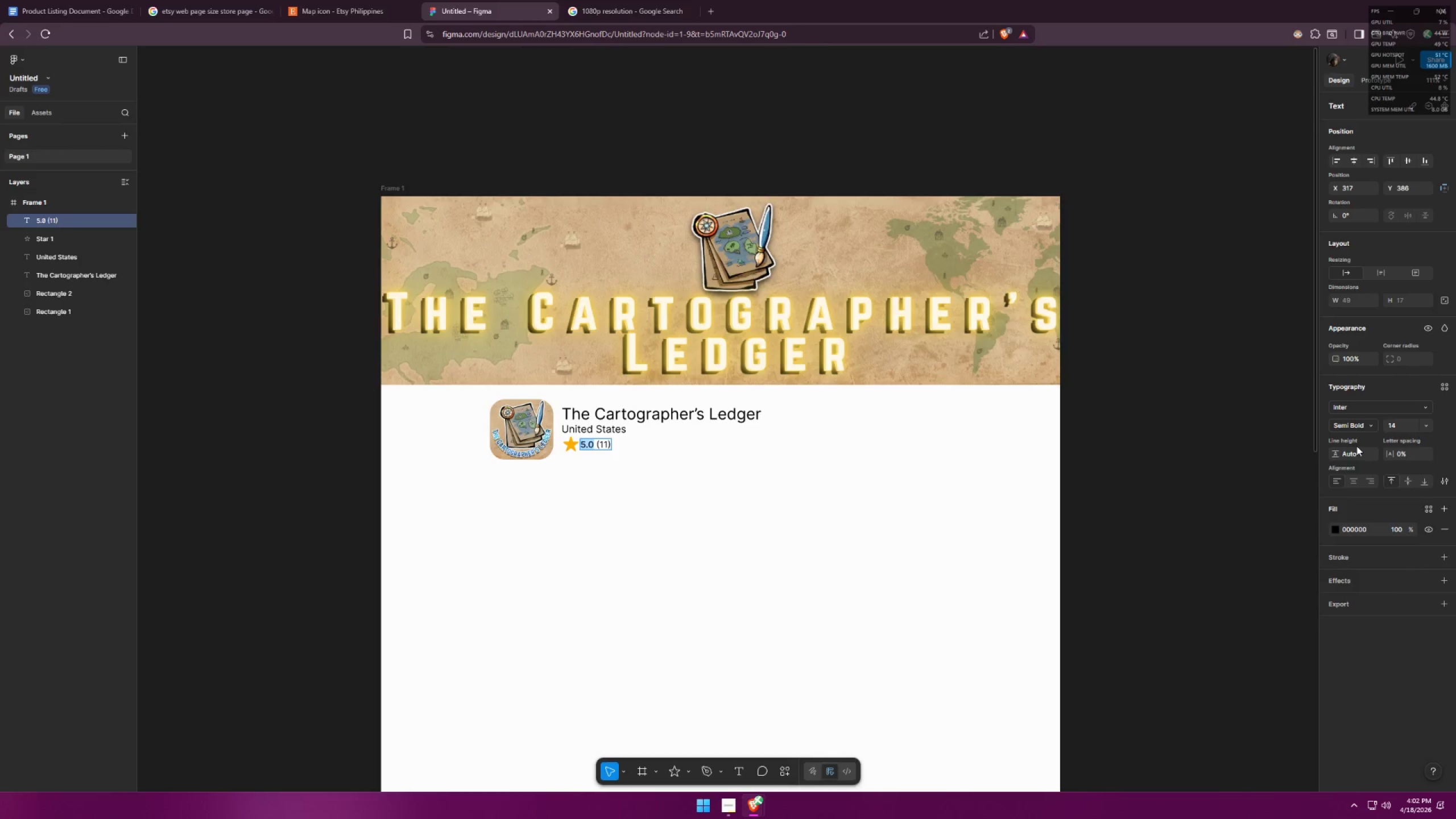 
key(Alt+Tab)
 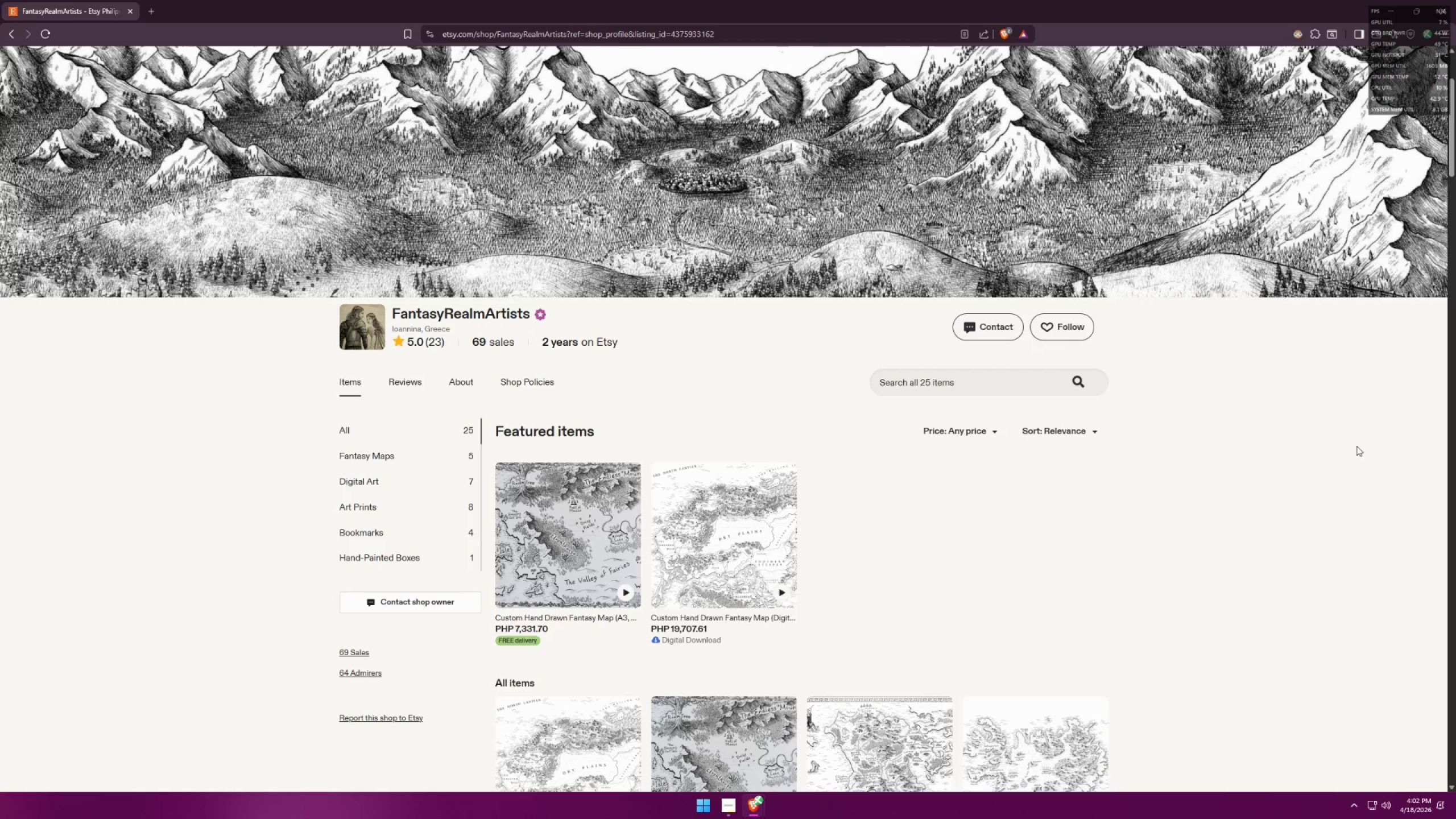 
key(Alt+AltLeft)
 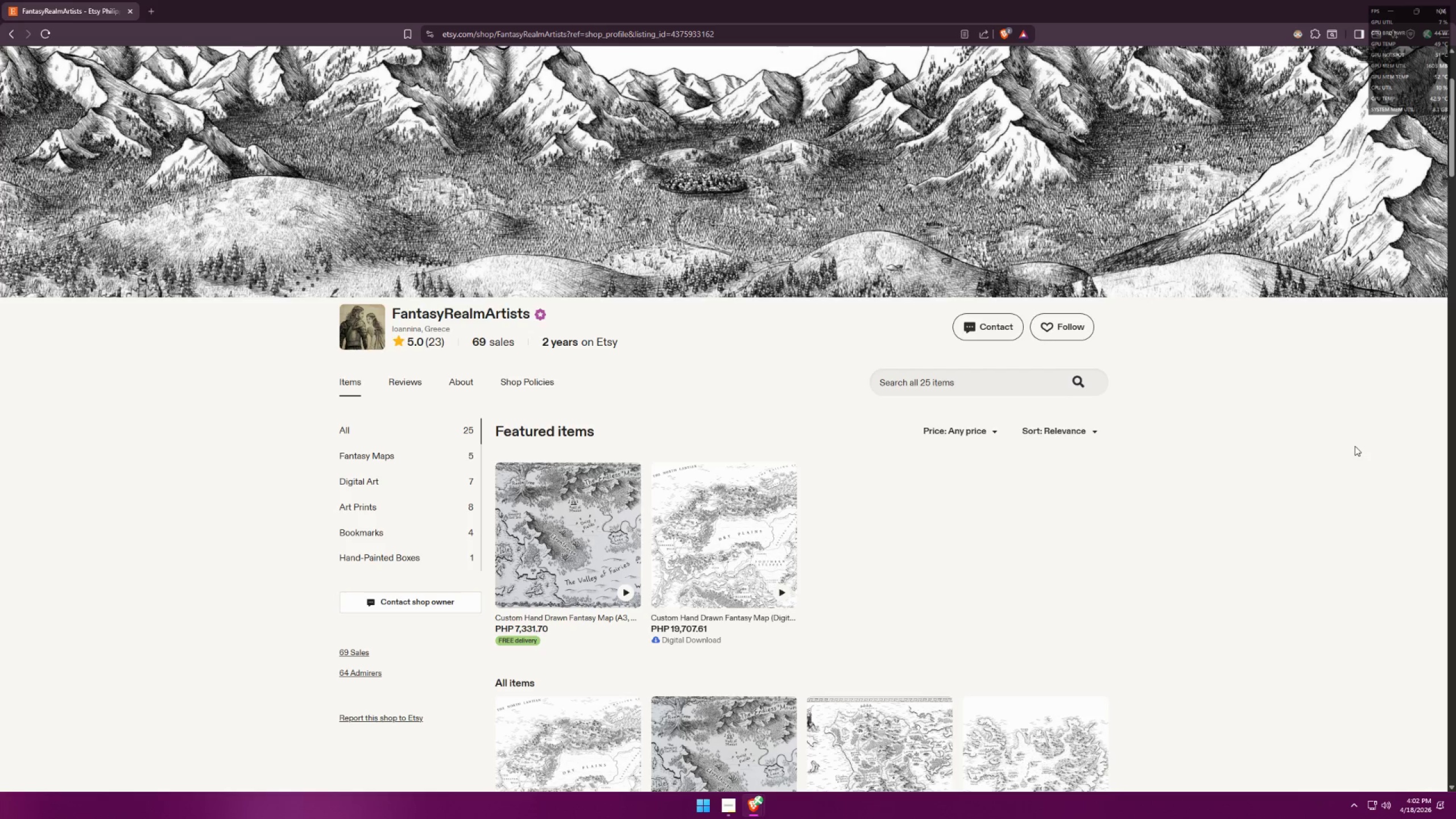 
key(Alt+Tab)
 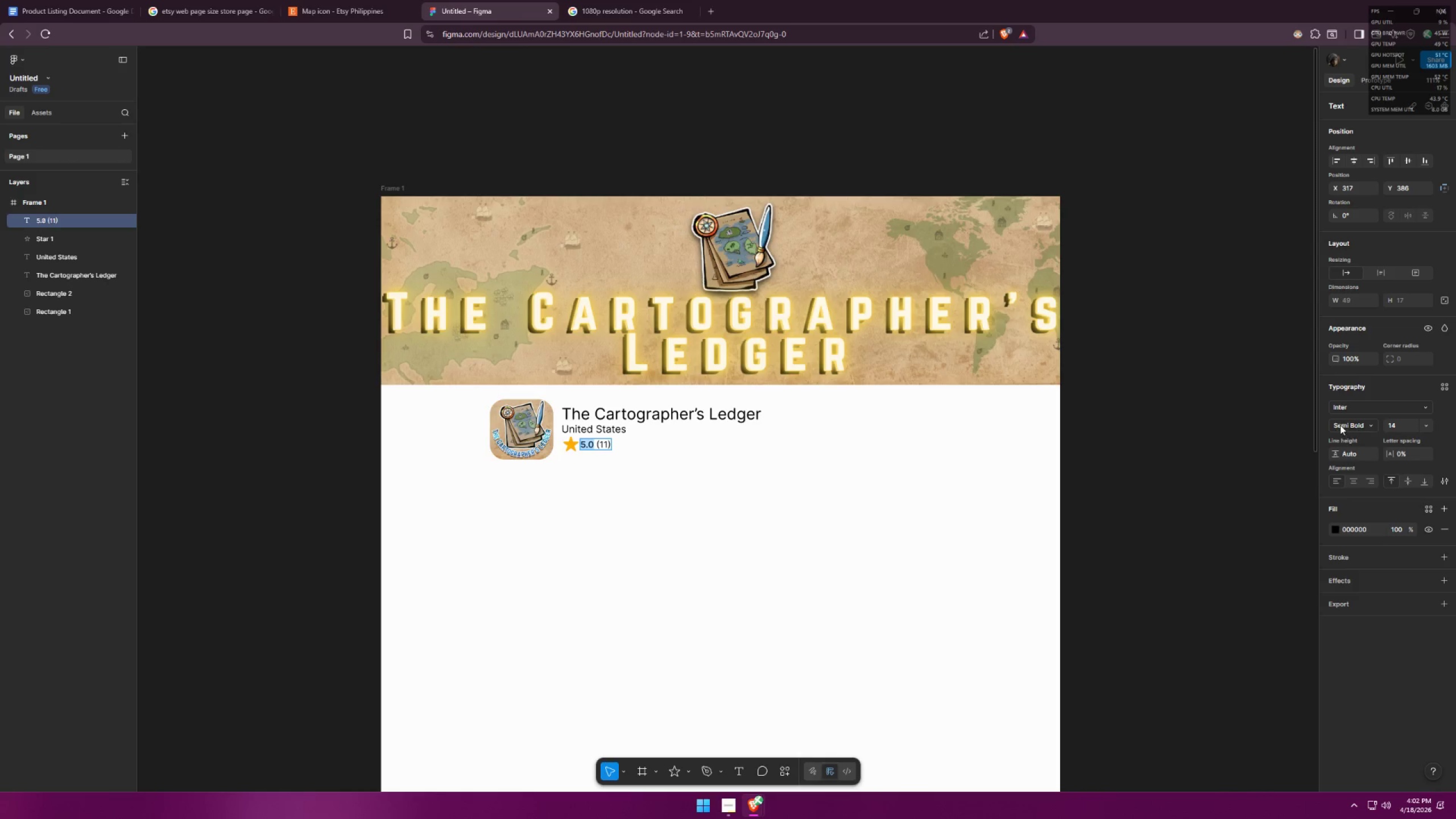 
key(Control+ControlLeft)
 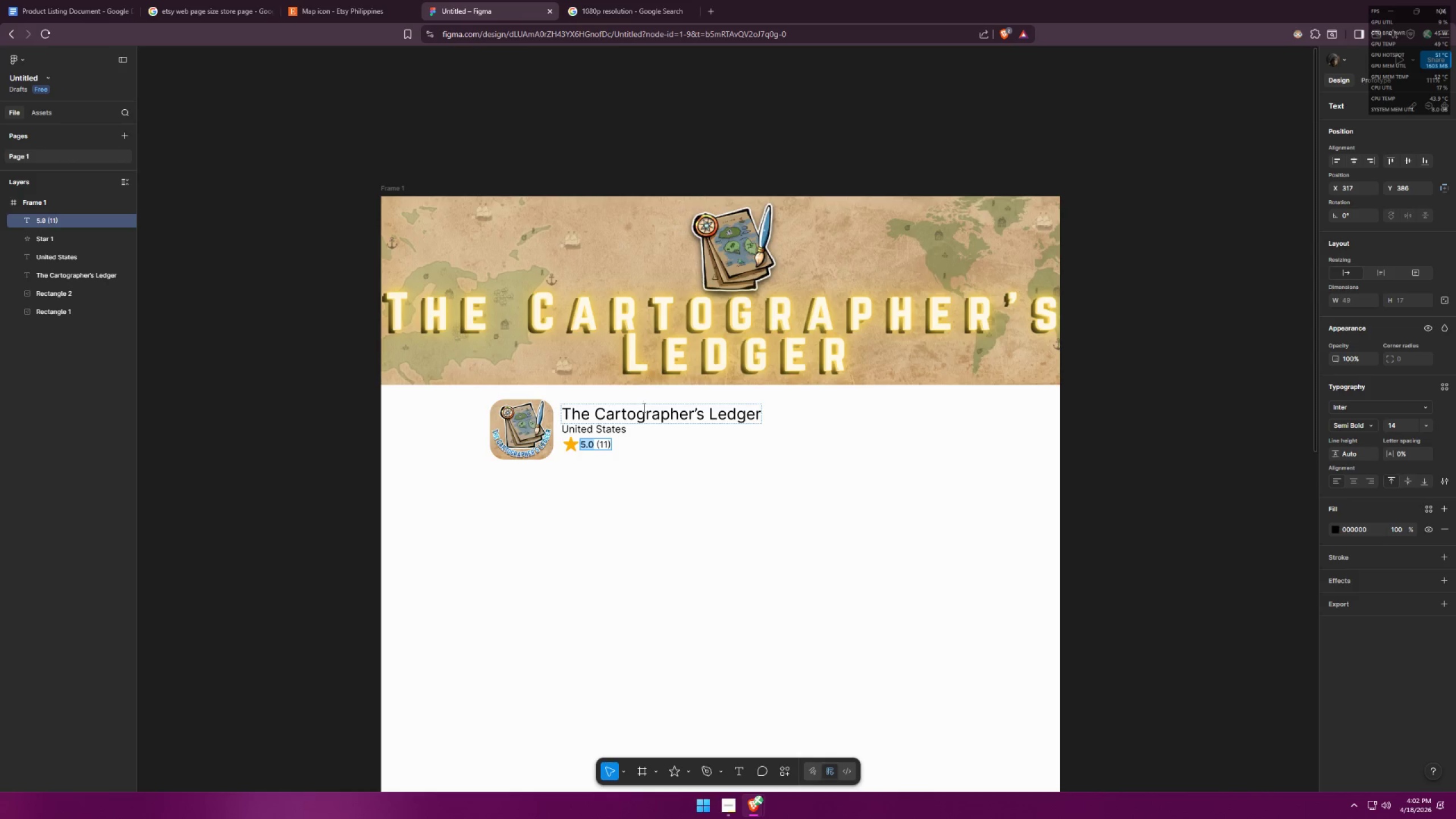 
key(Control+A)
 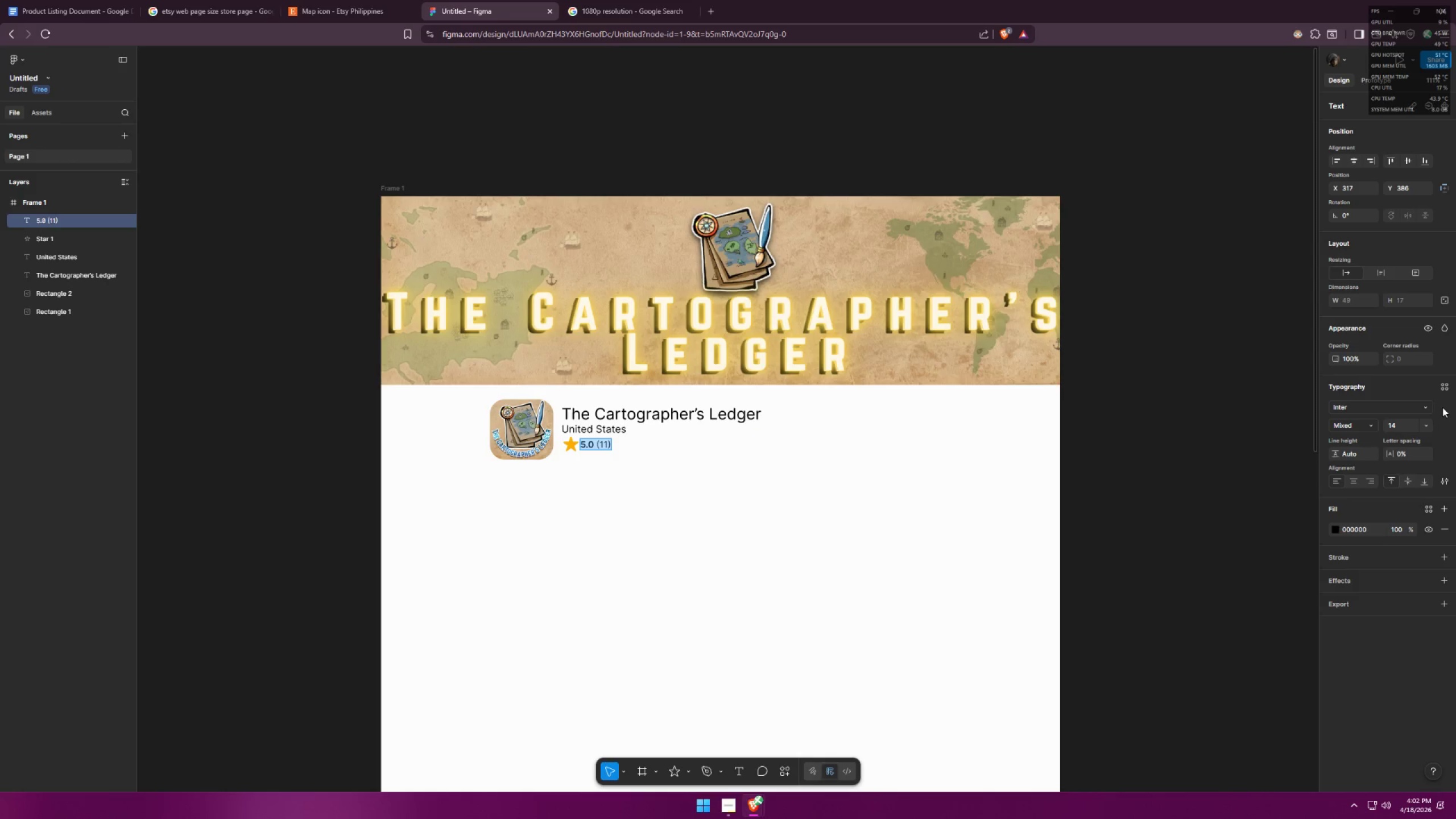 
left_click([1430, 423])
 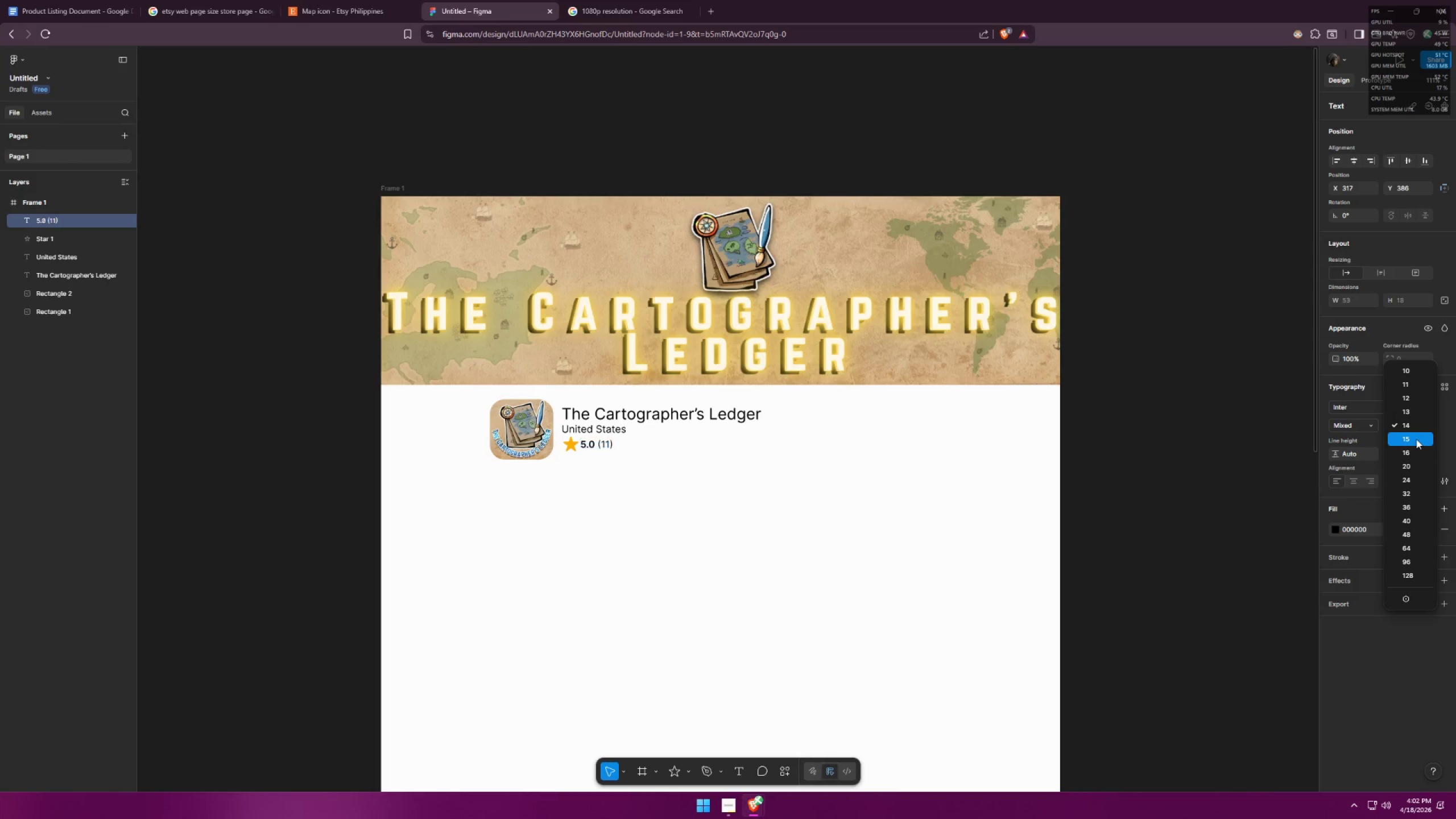 
left_click([1416, 439])
 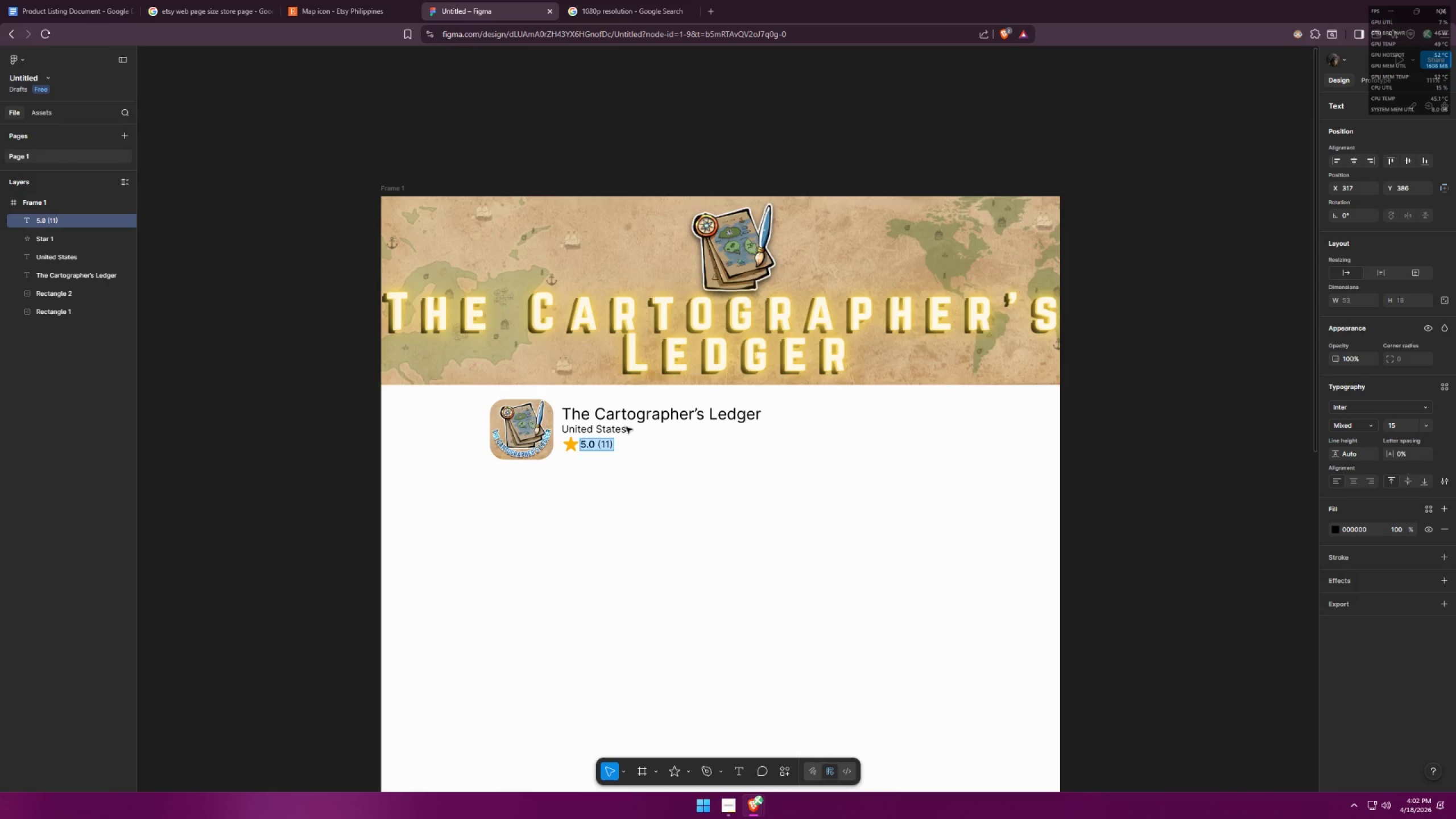 
double_click([612, 427])
 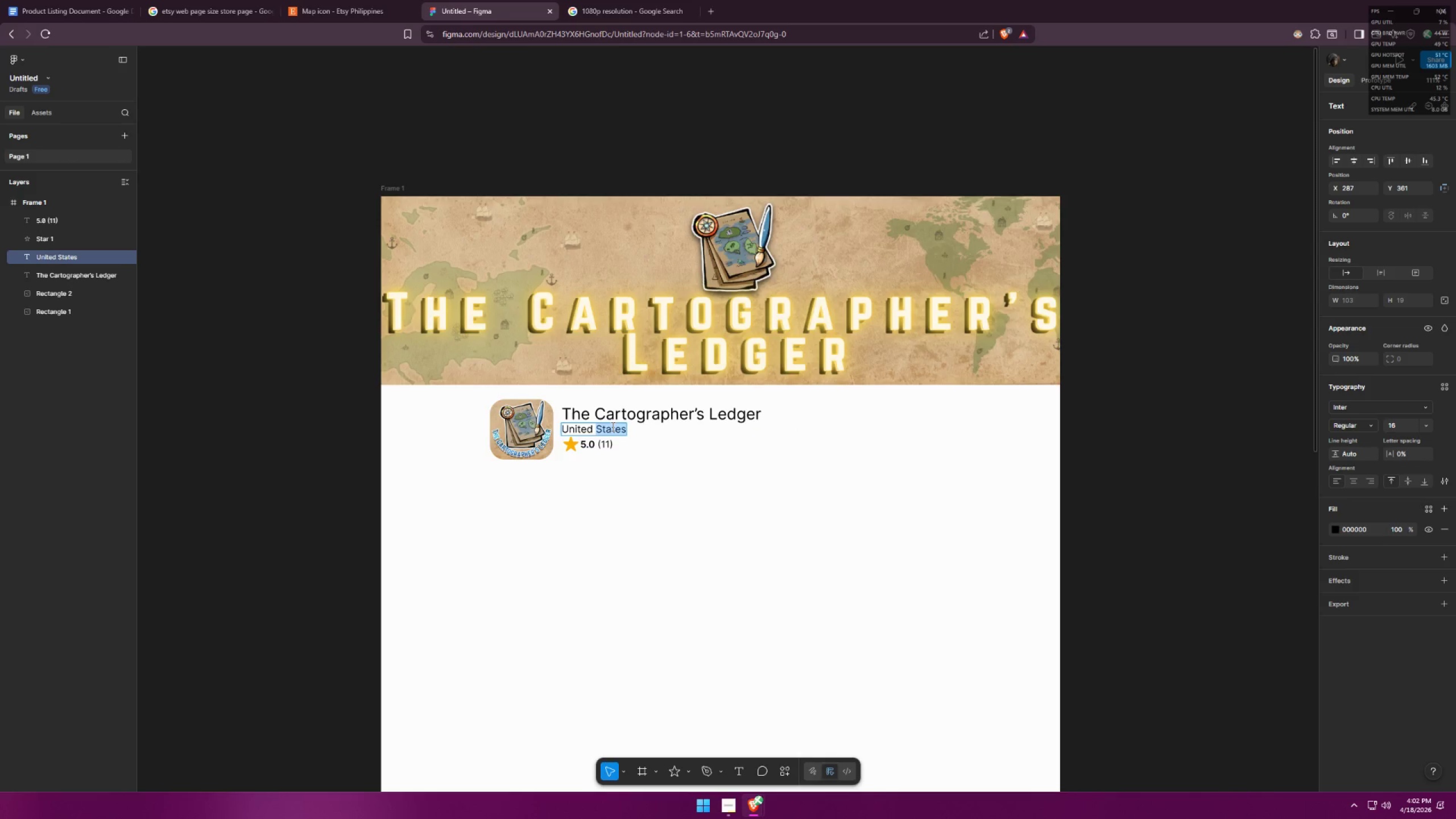 
triple_click([612, 427])
 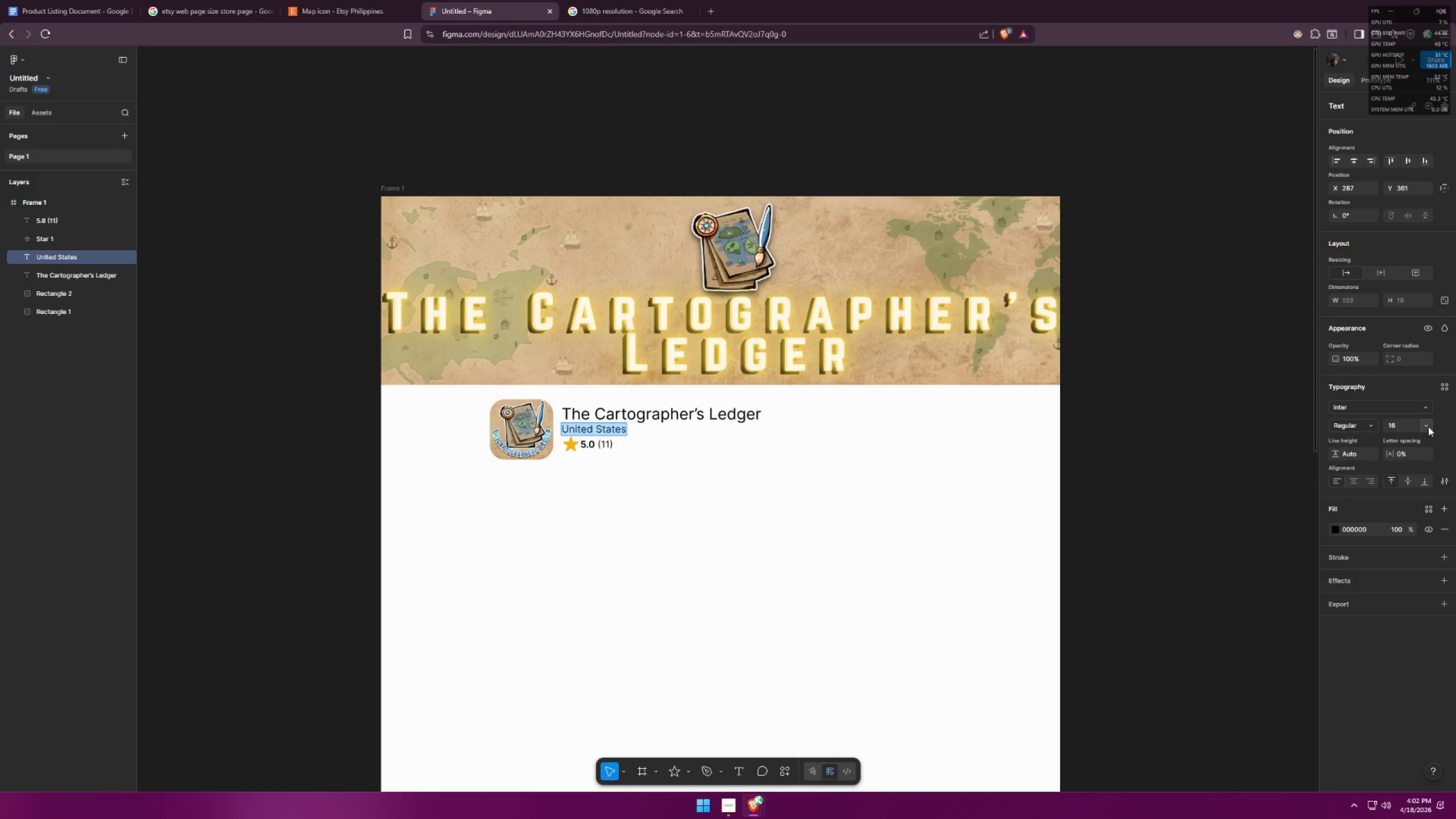 
left_click([1432, 427])
 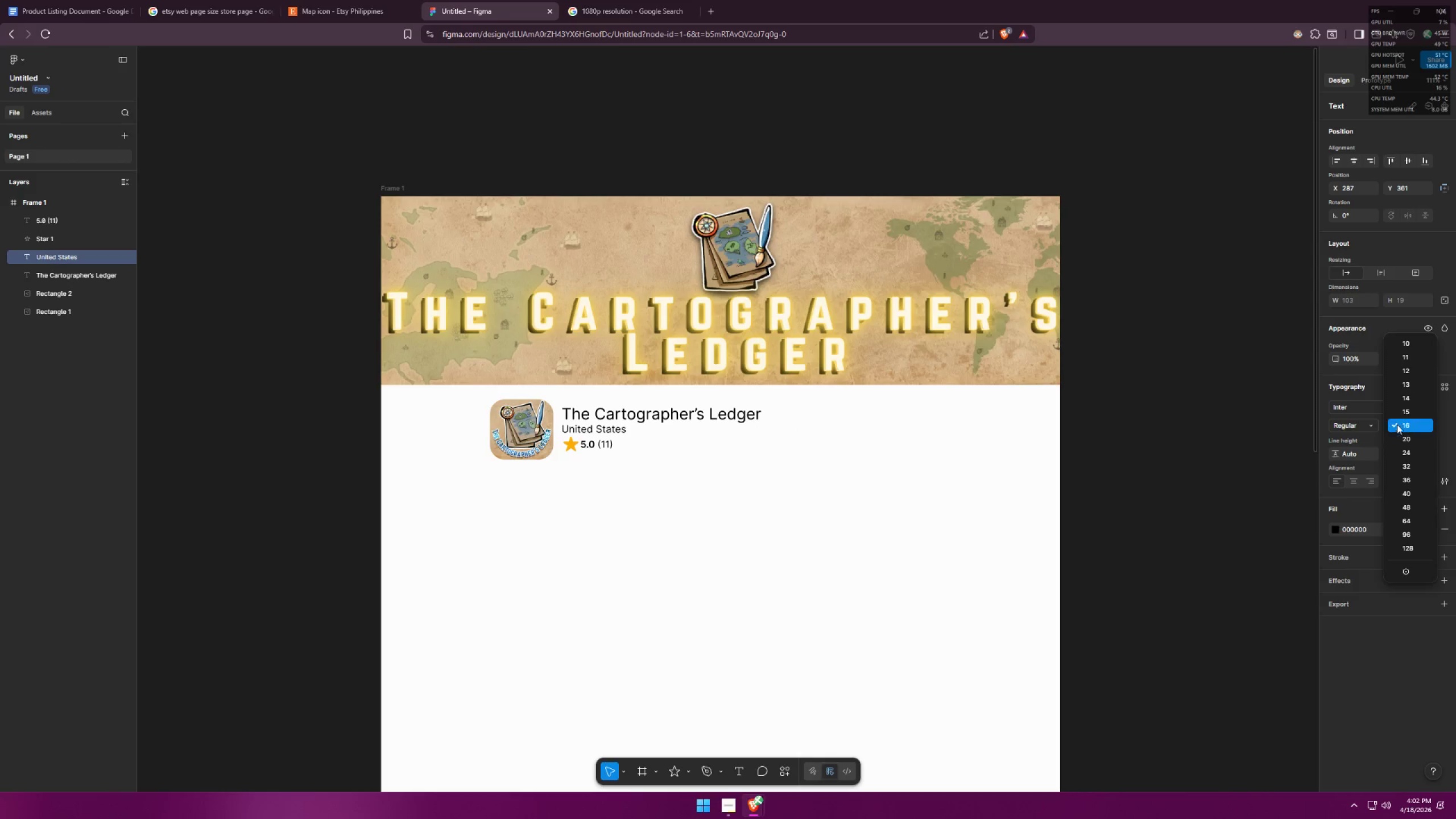 
left_click([1455, 430])
 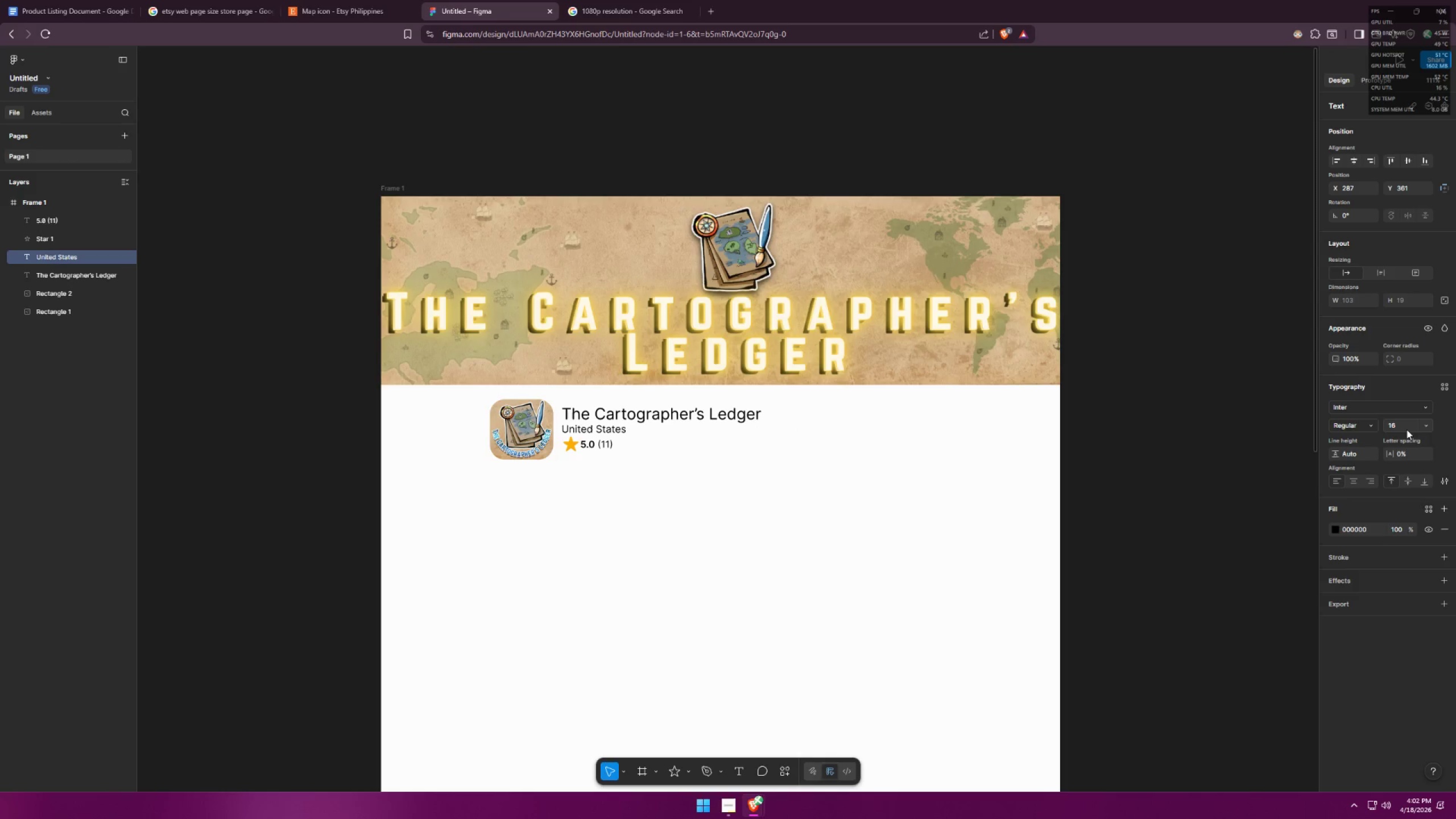 
left_click_drag(start_coordinate=[1397, 428], to_coordinate=[1370, 427])
 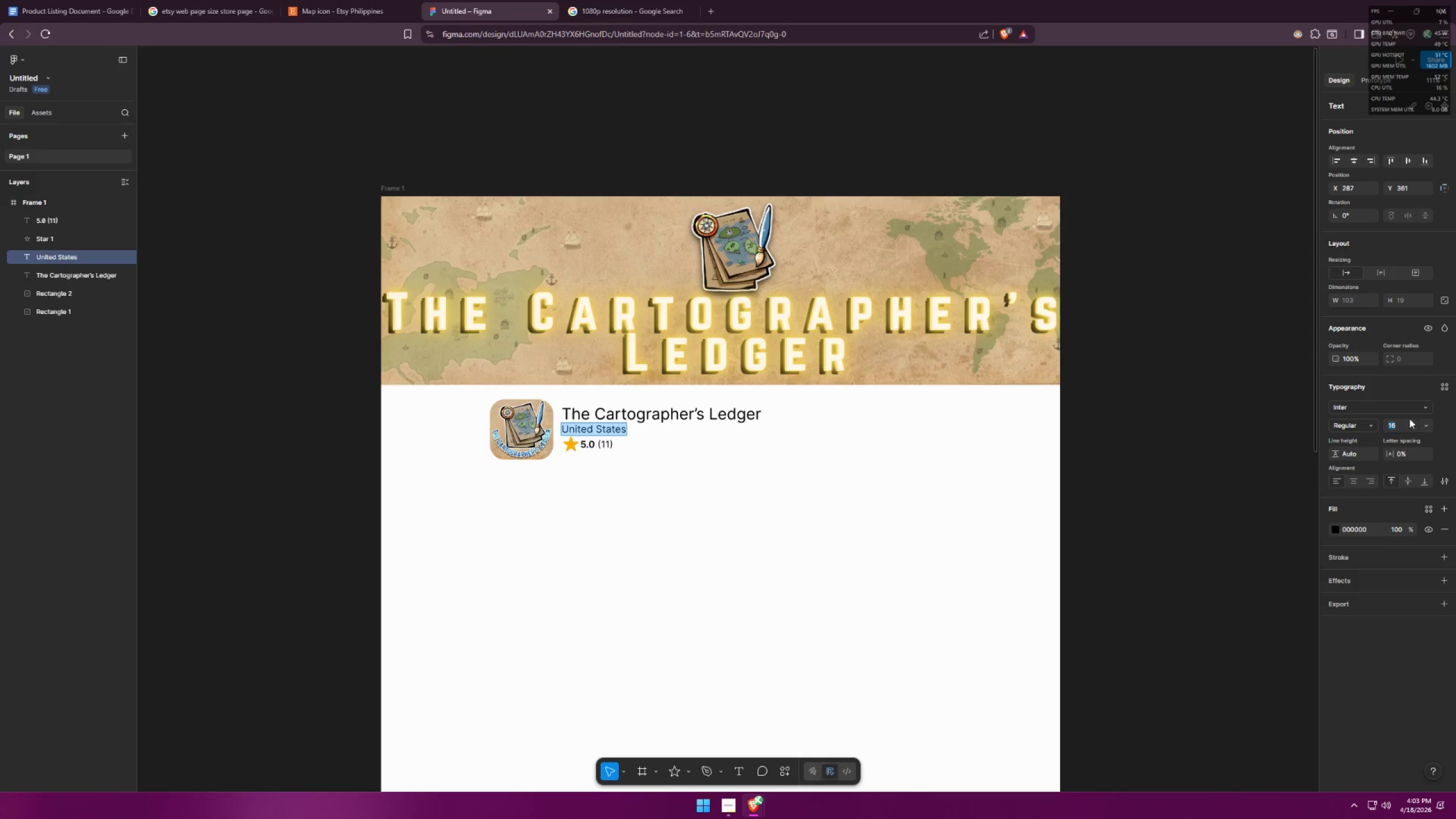 
left_click([1397, 427])
 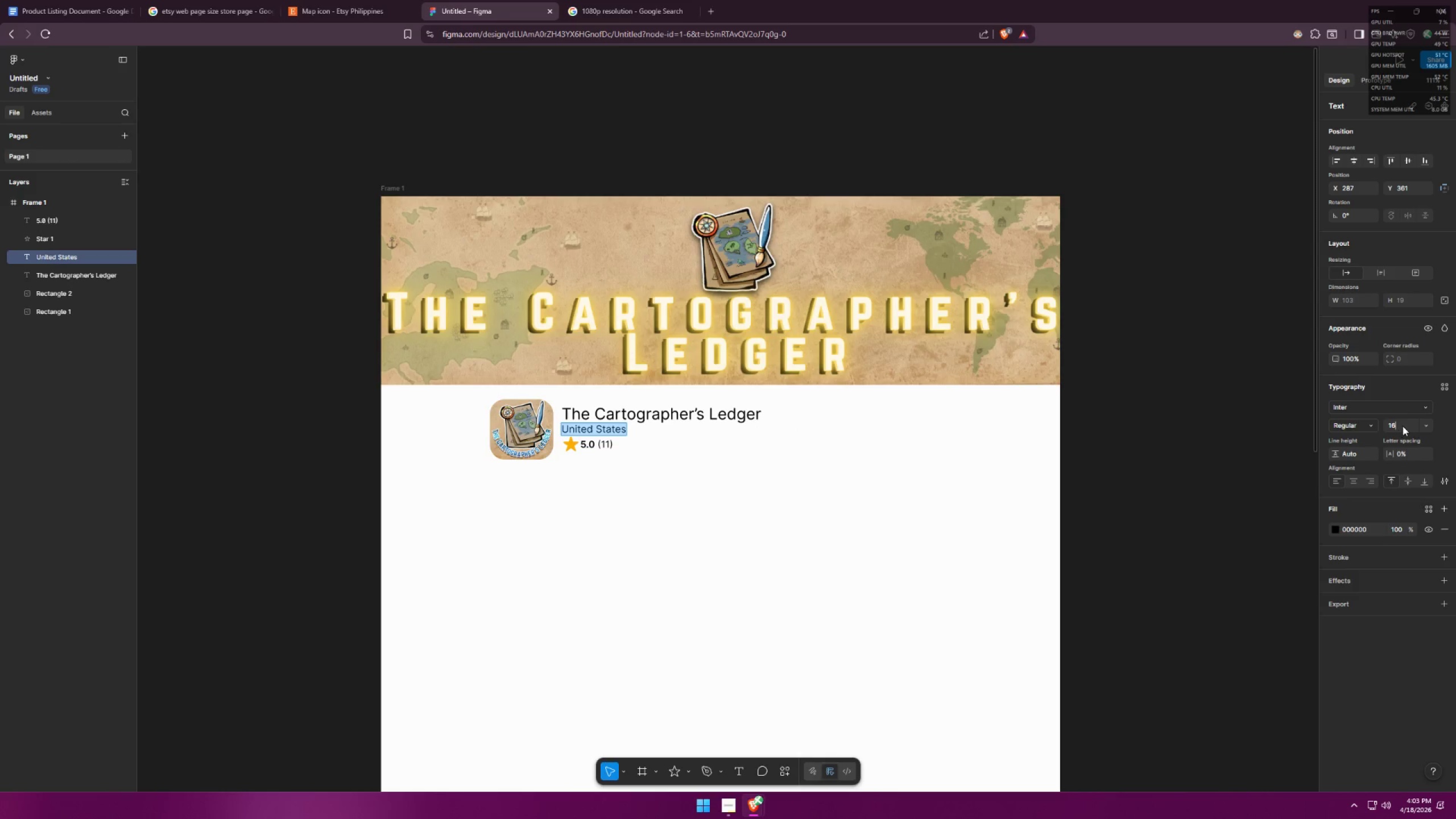 
left_click_drag(start_coordinate=[1403, 426], to_coordinate=[1386, 425])
 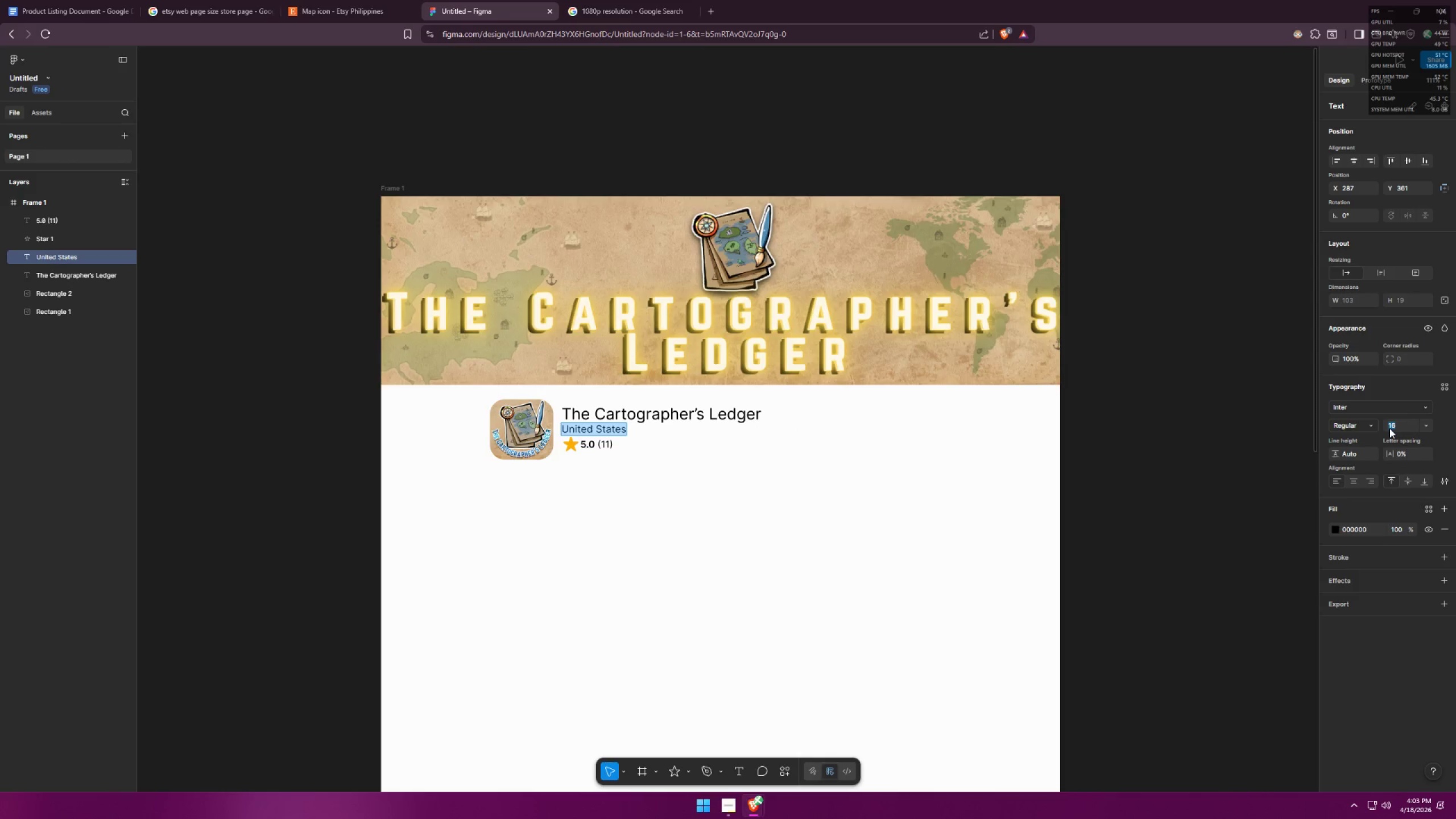 
type(18)
 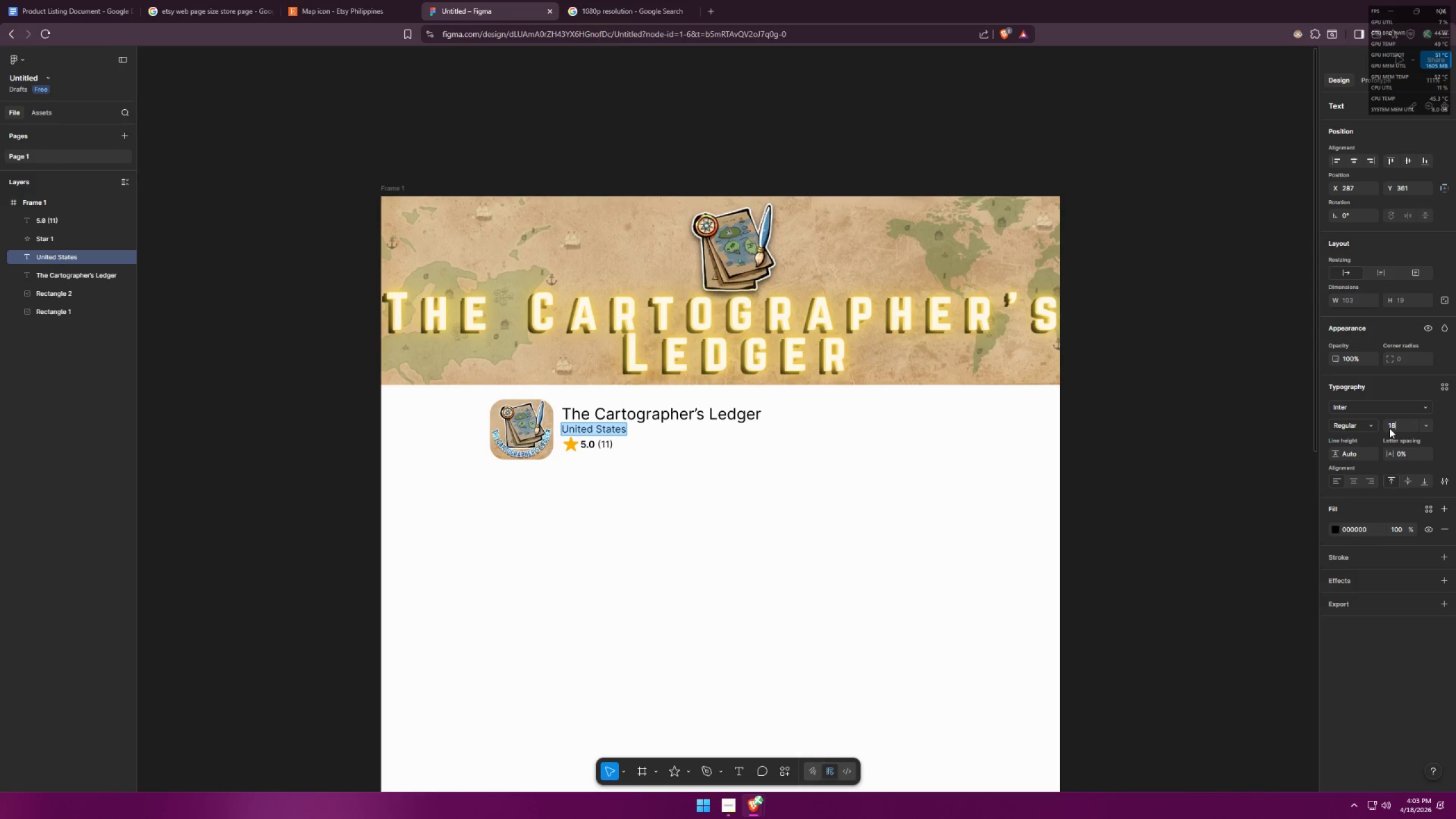 
key(Enter)
 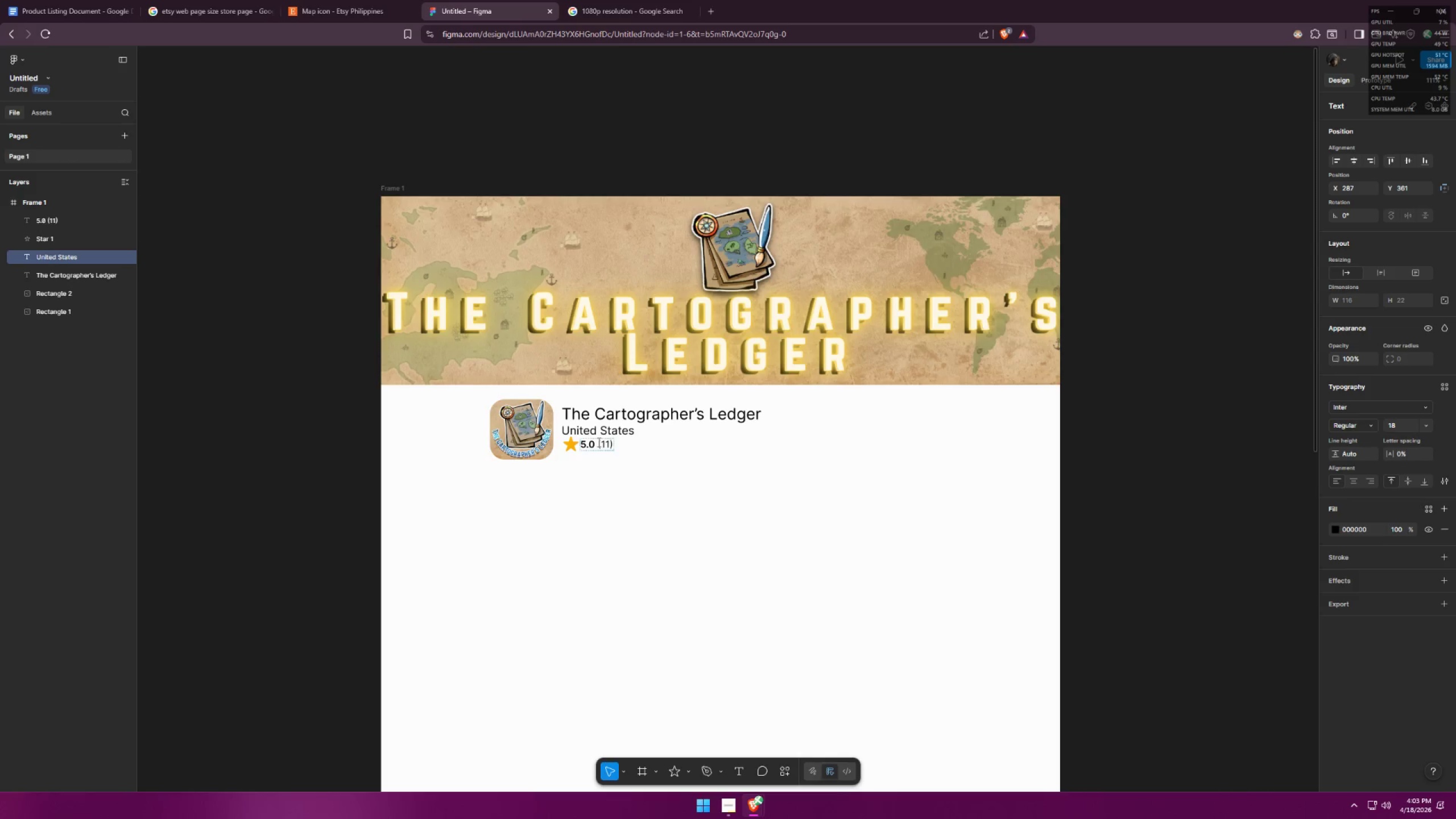 
double_click([594, 441])
 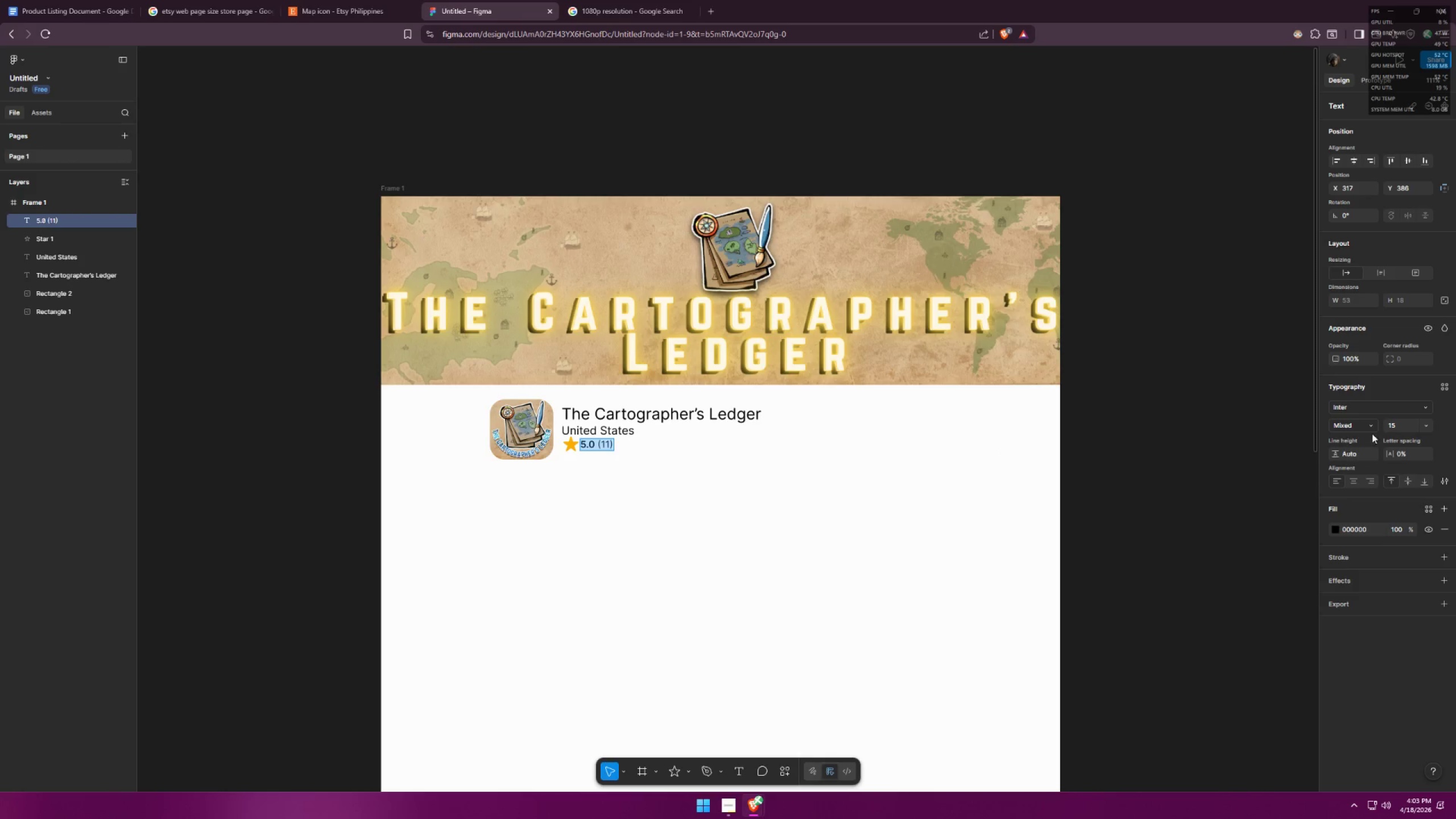 
left_click_drag(start_coordinate=[1393, 424], to_coordinate=[1383, 424])
 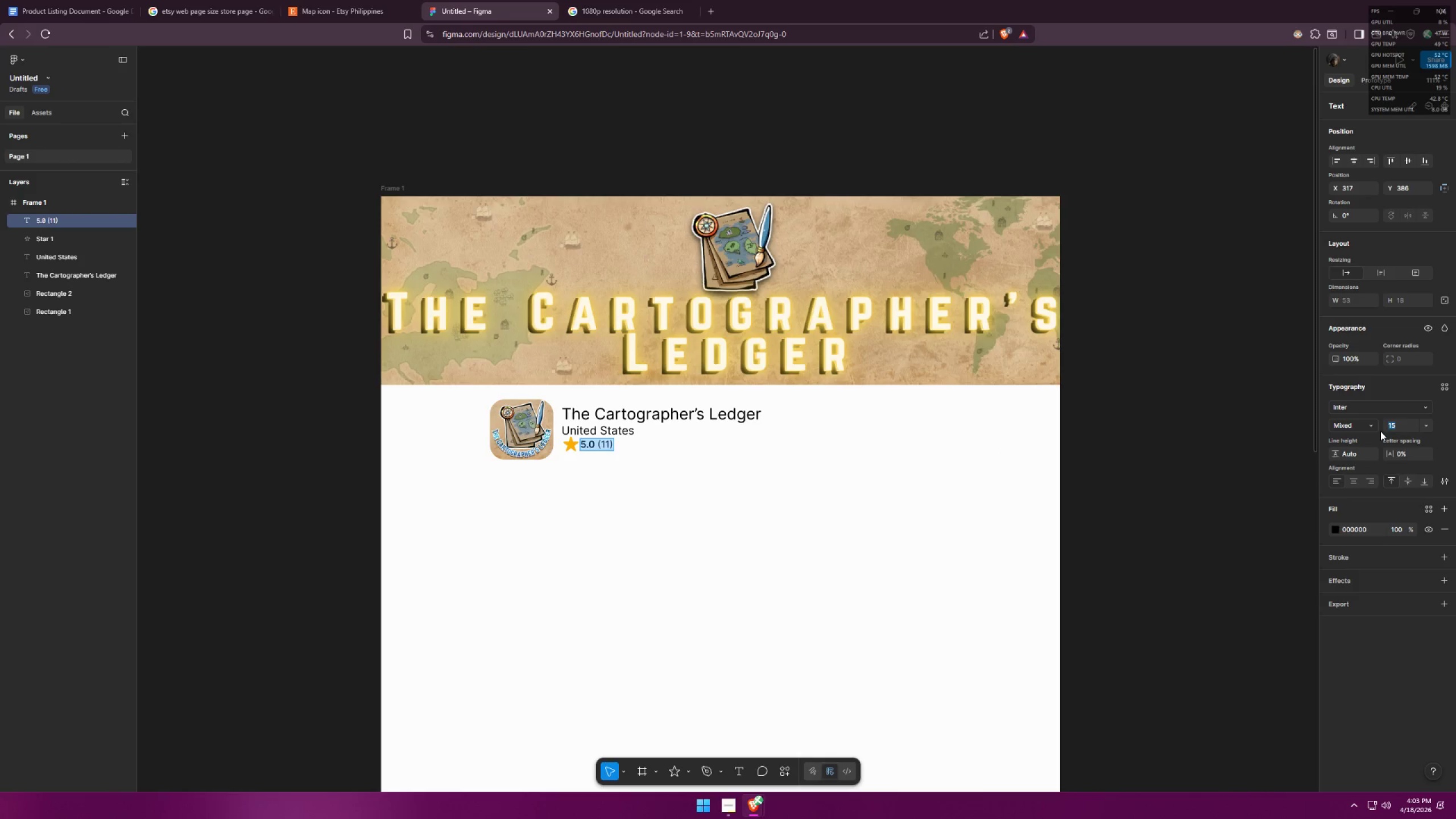 
type(16)
 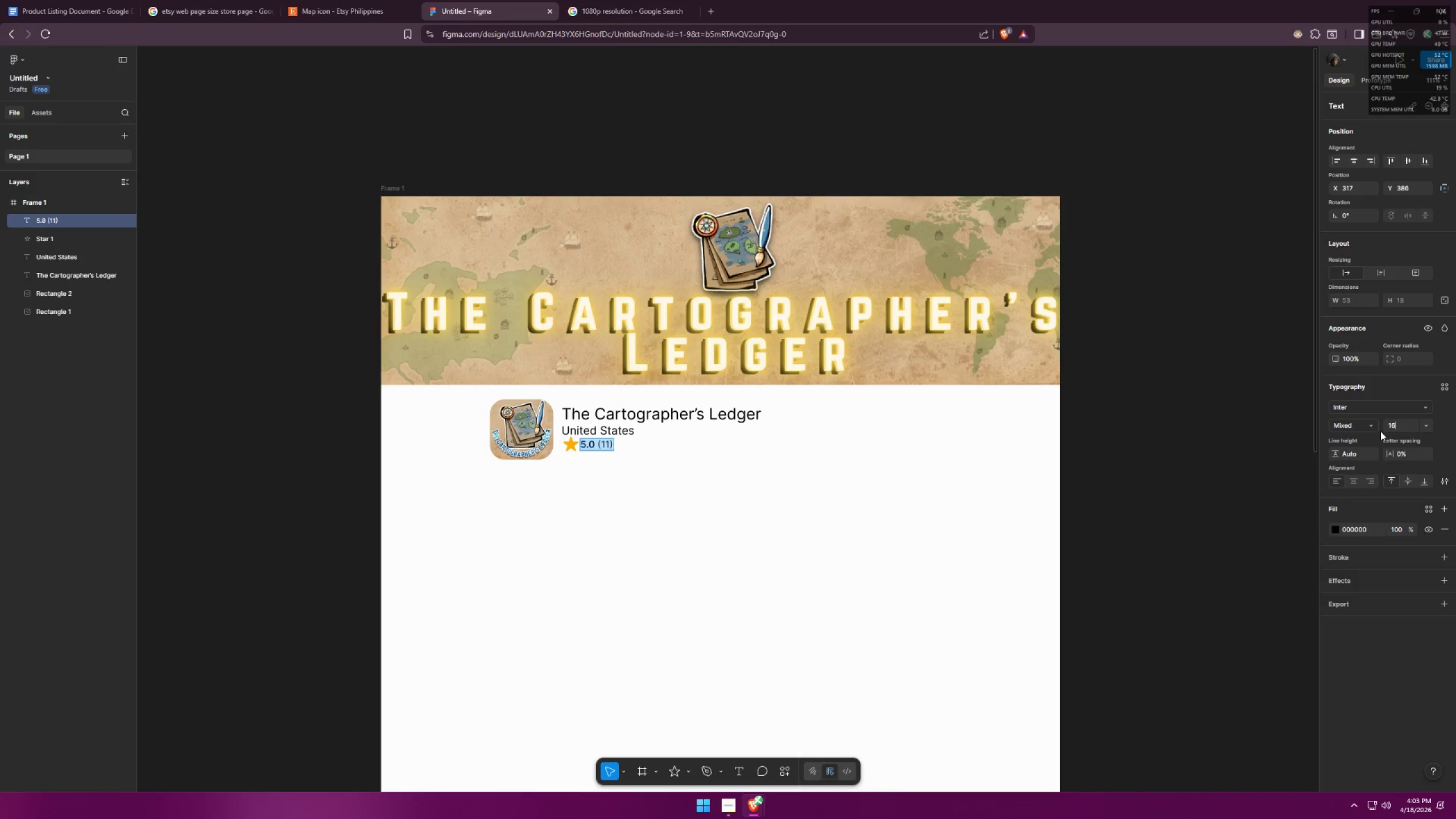 
key(Enter)
 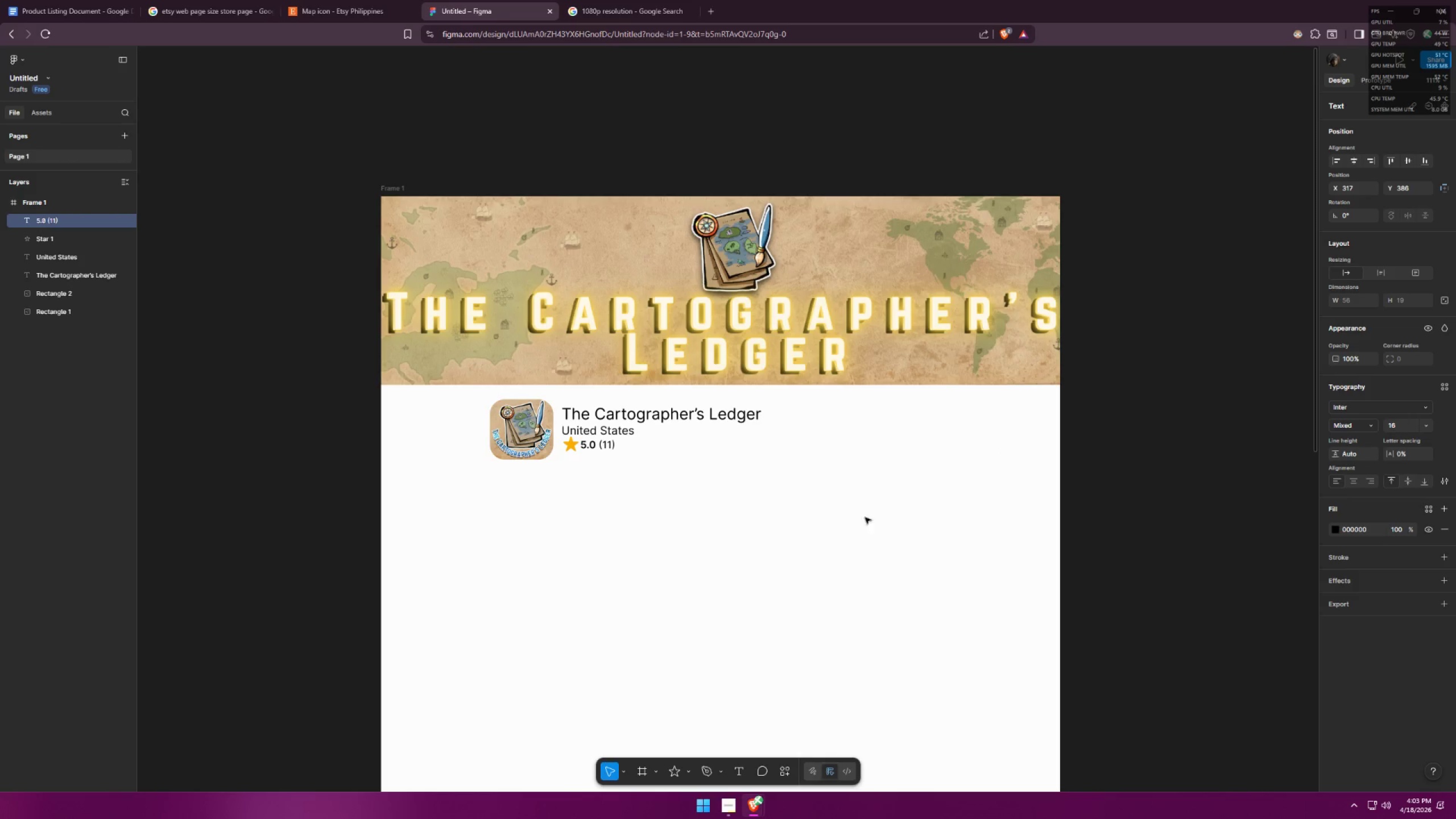 
left_click([666, 492])
 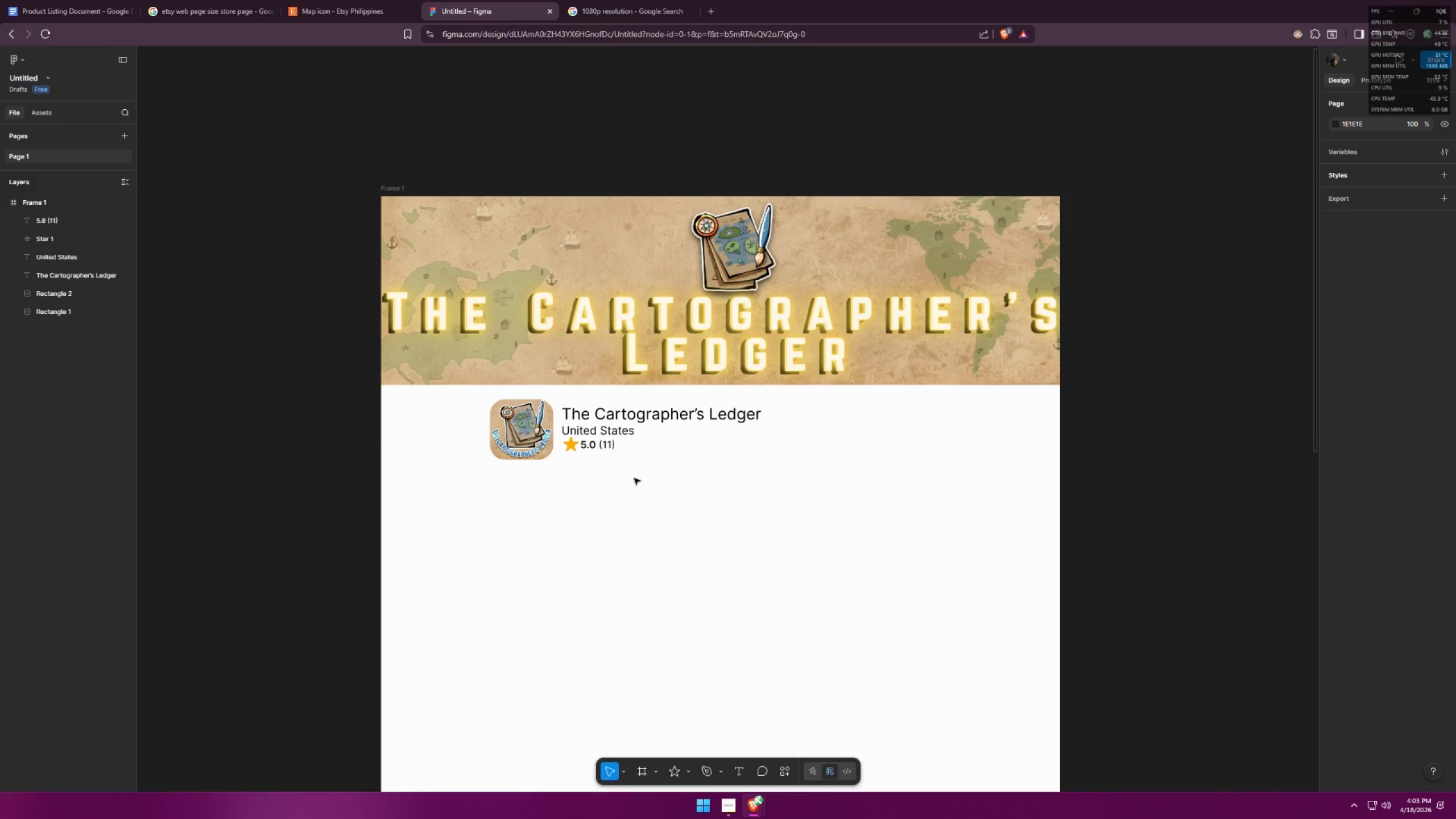 
left_click_drag(start_coordinate=[637, 477], to_coordinate=[564, 441])
 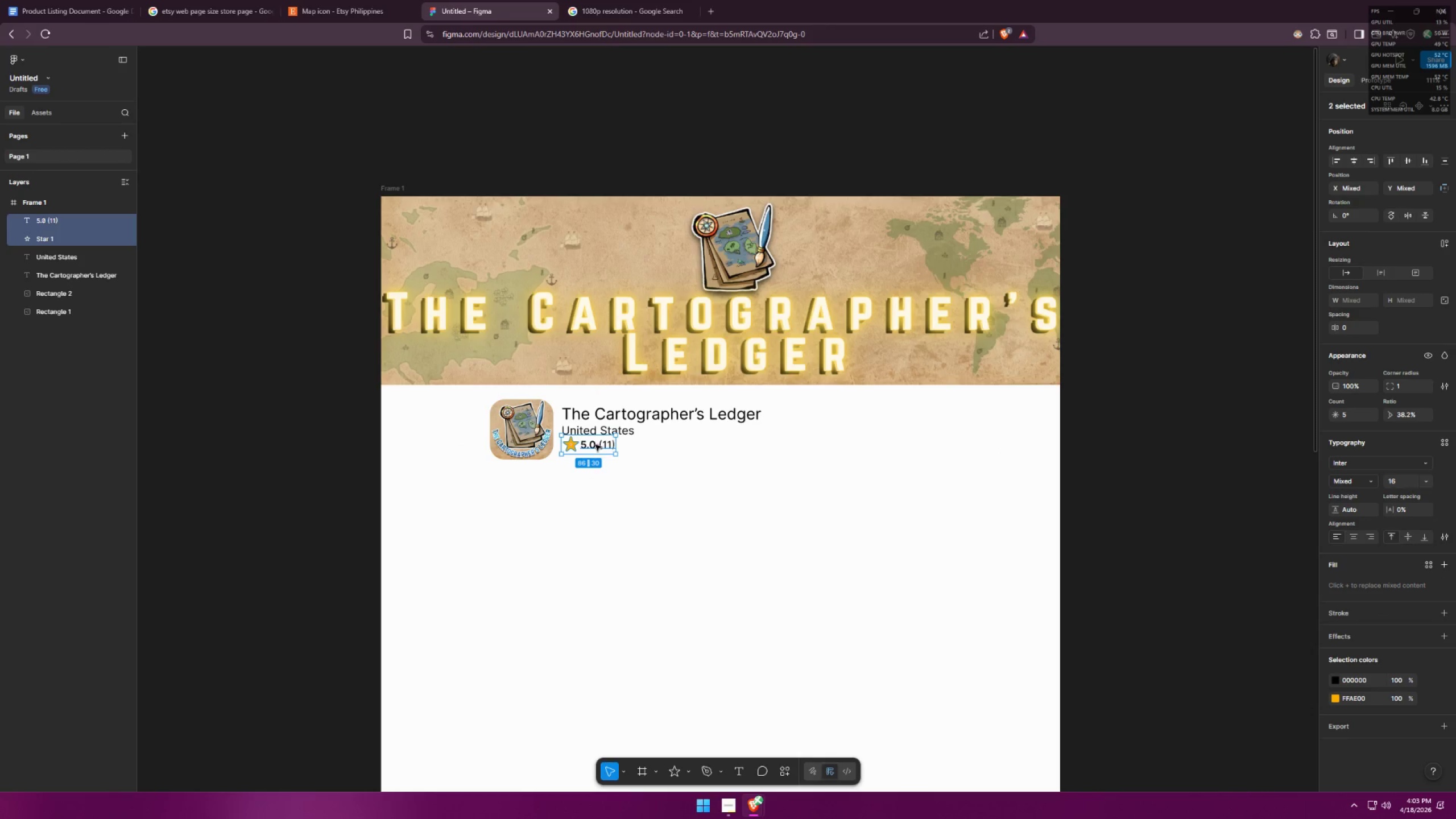 
key(Alt+AltLeft)
 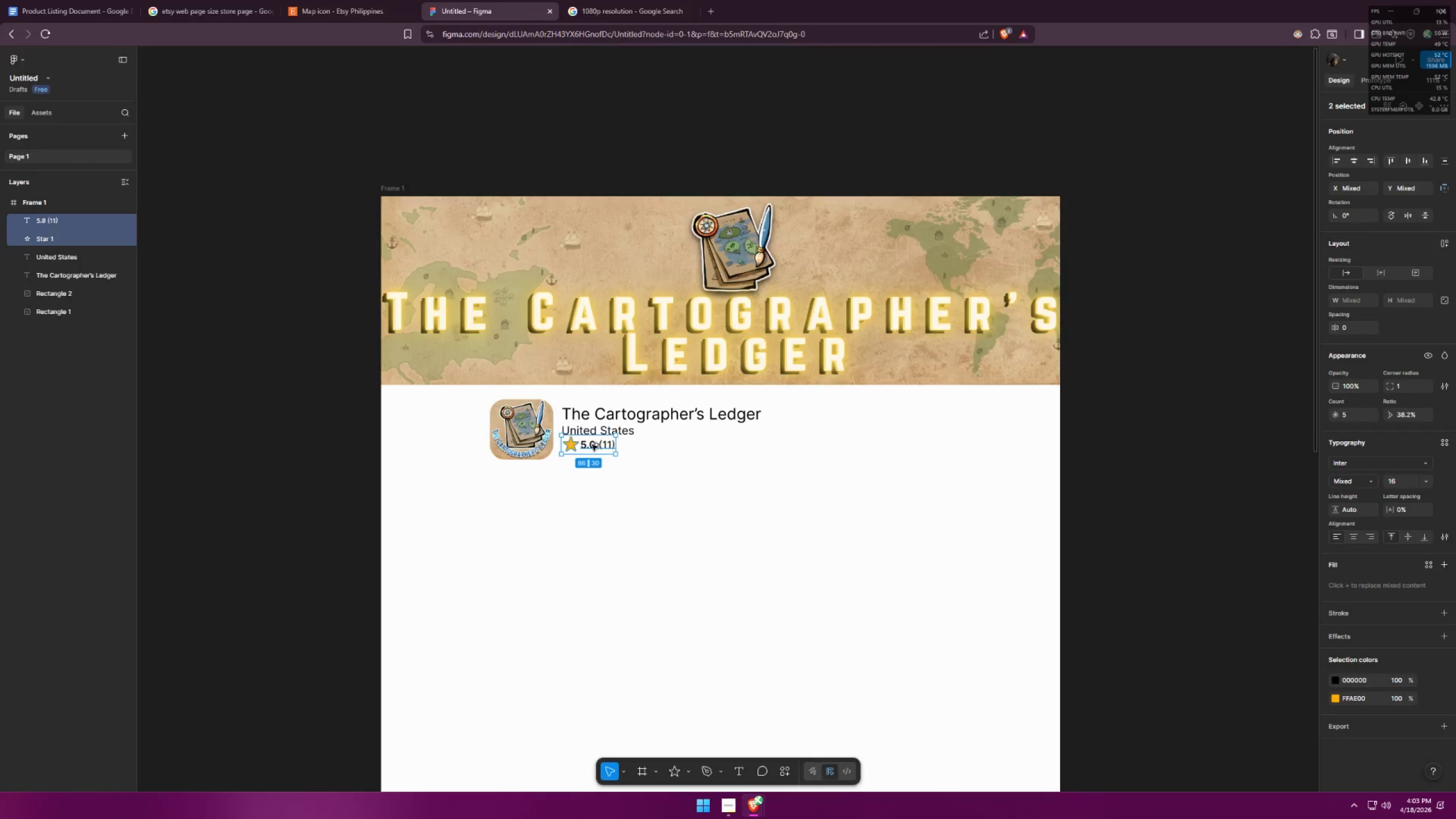 
key(Alt+Tab)
 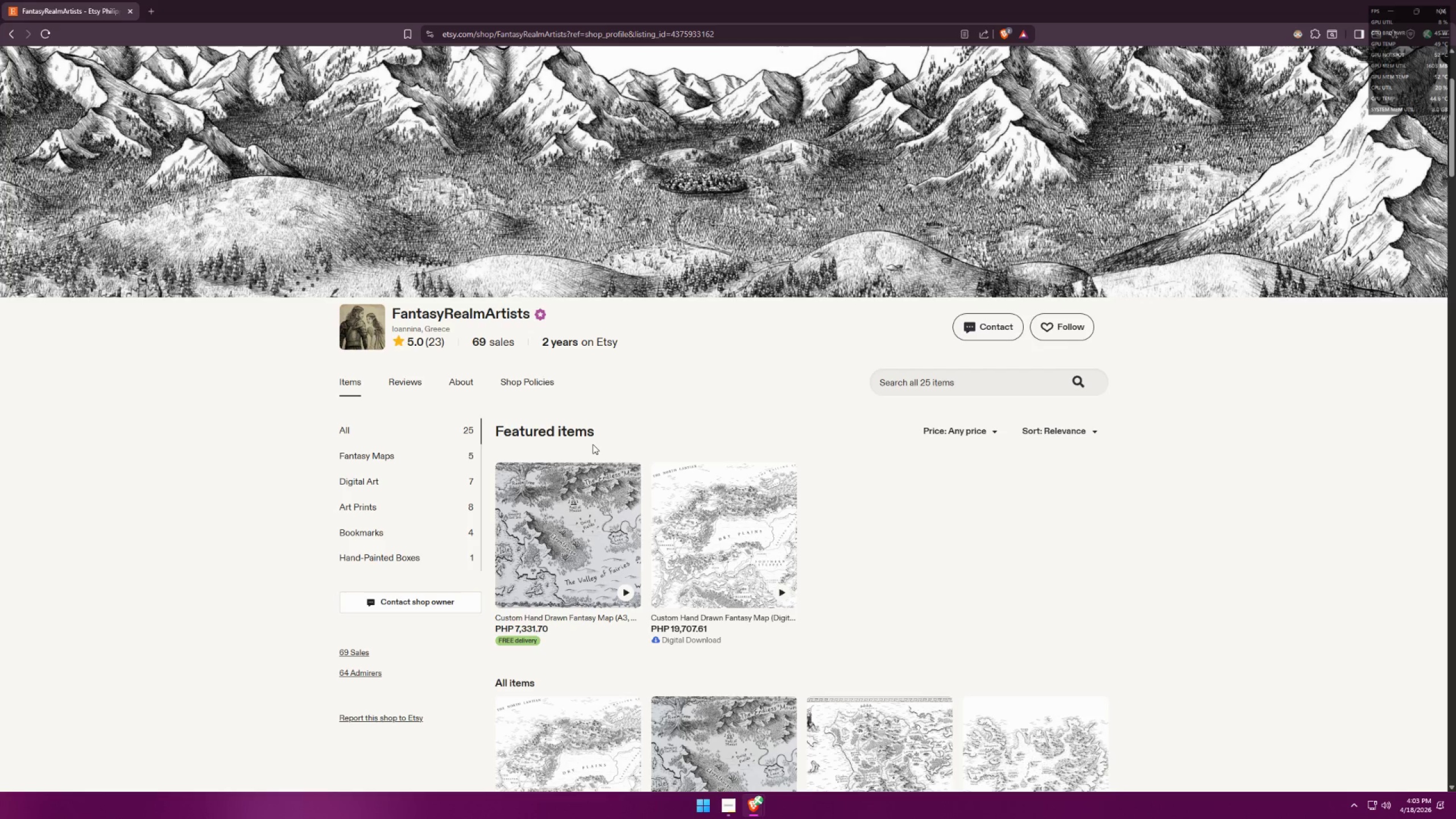 
key(Alt+AltLeft)
 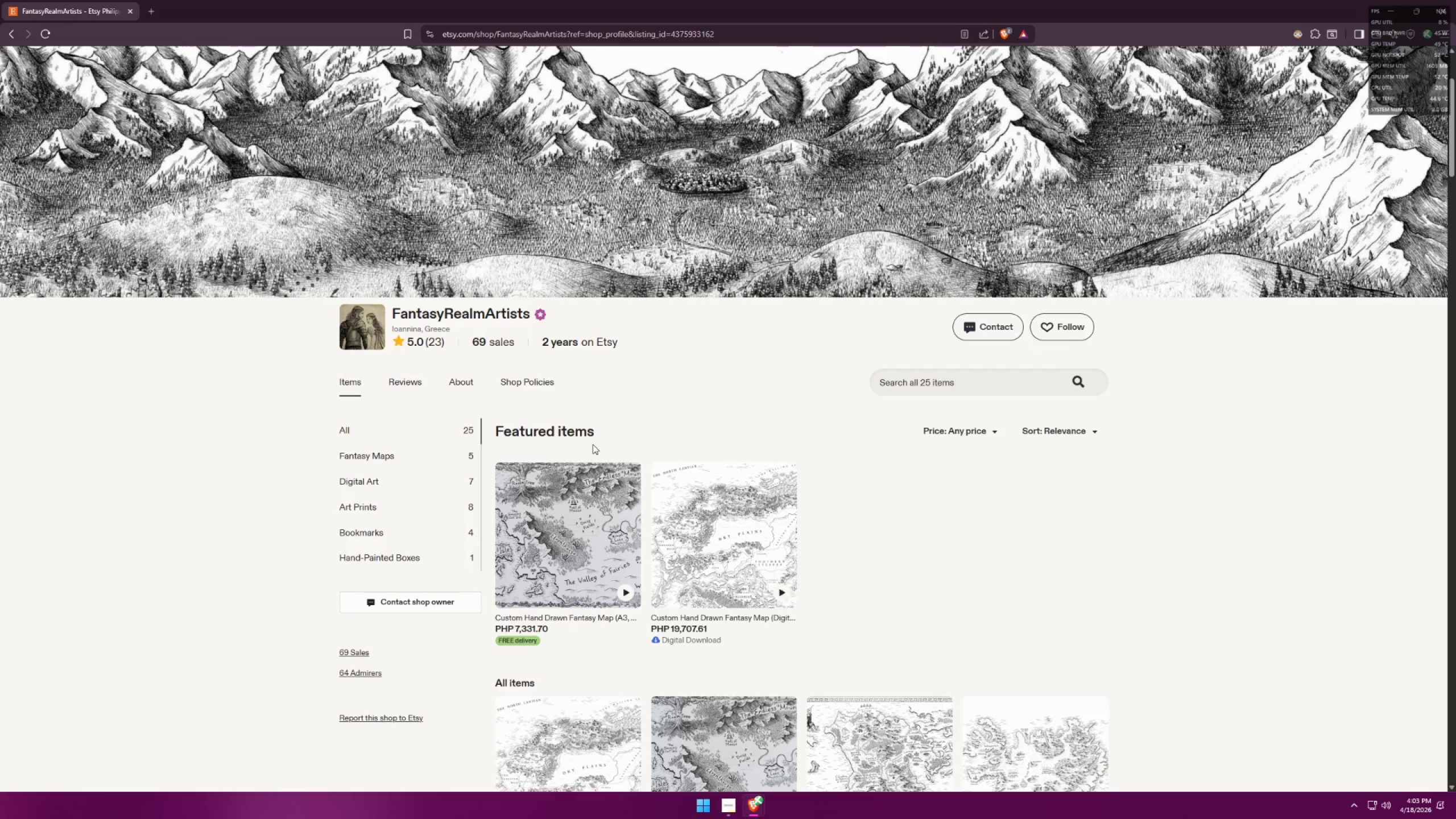 
key(Alt+Tab)
 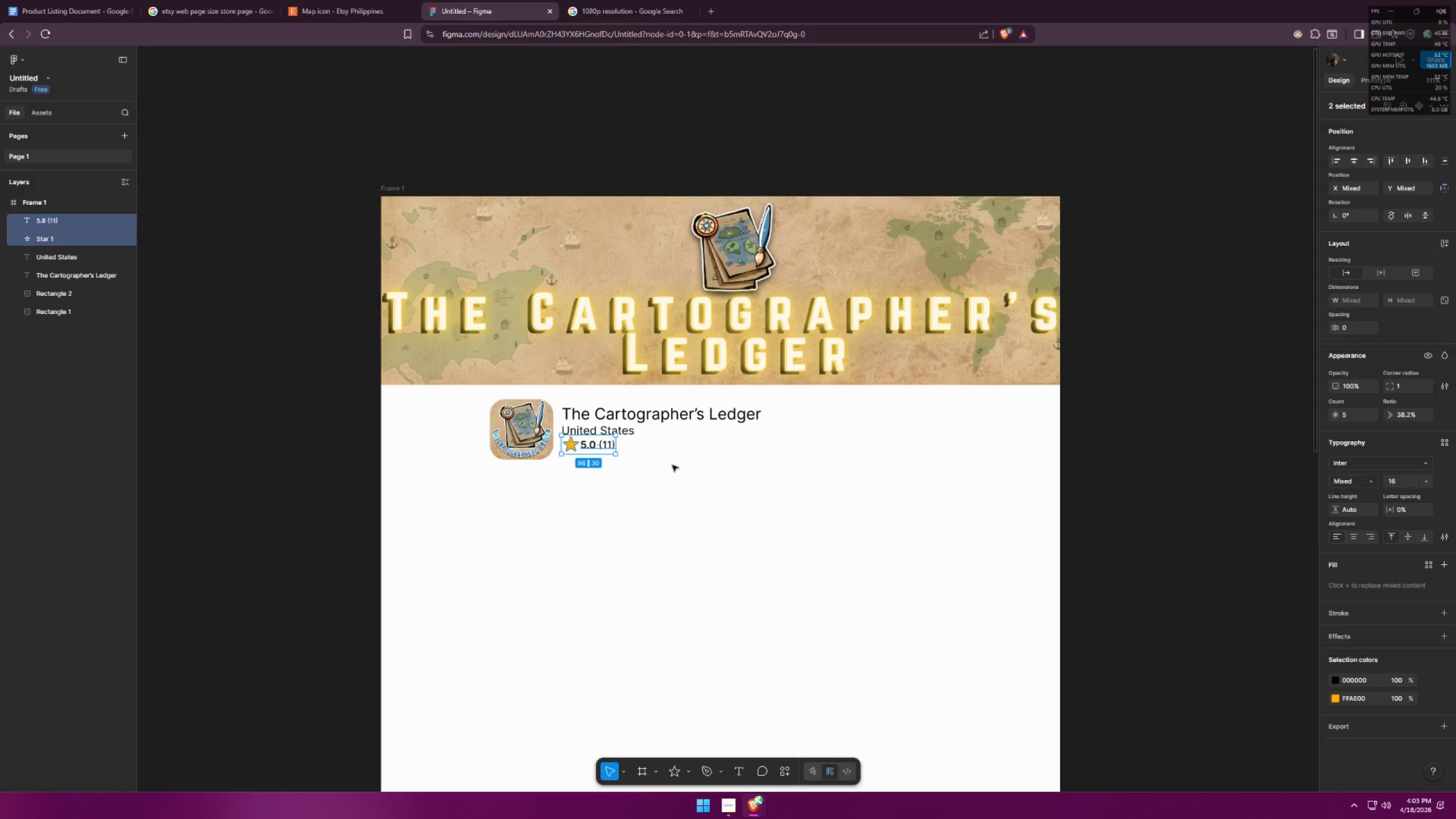 
double_click([590, 445])
 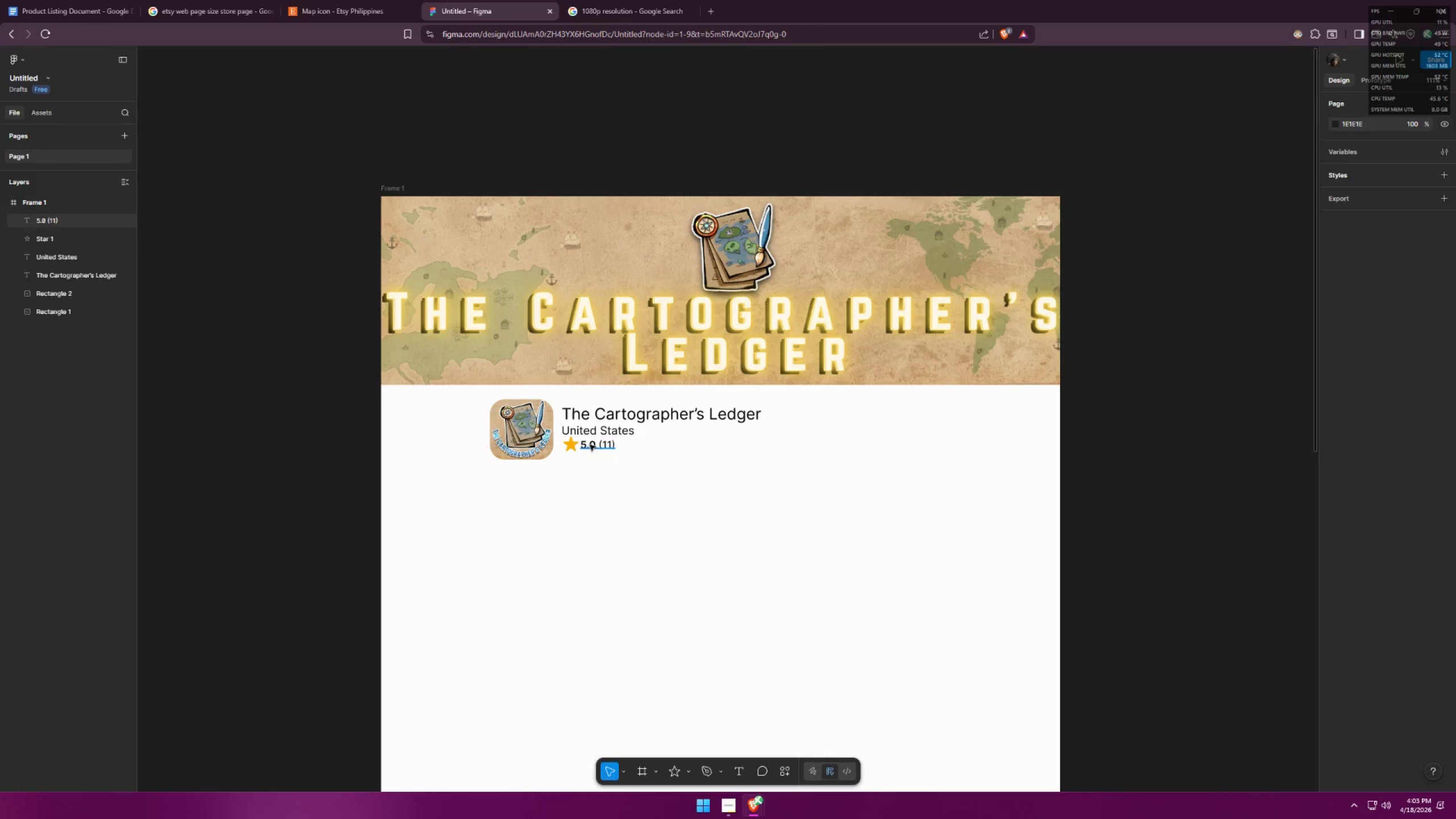 
triple_click([590, 445])
 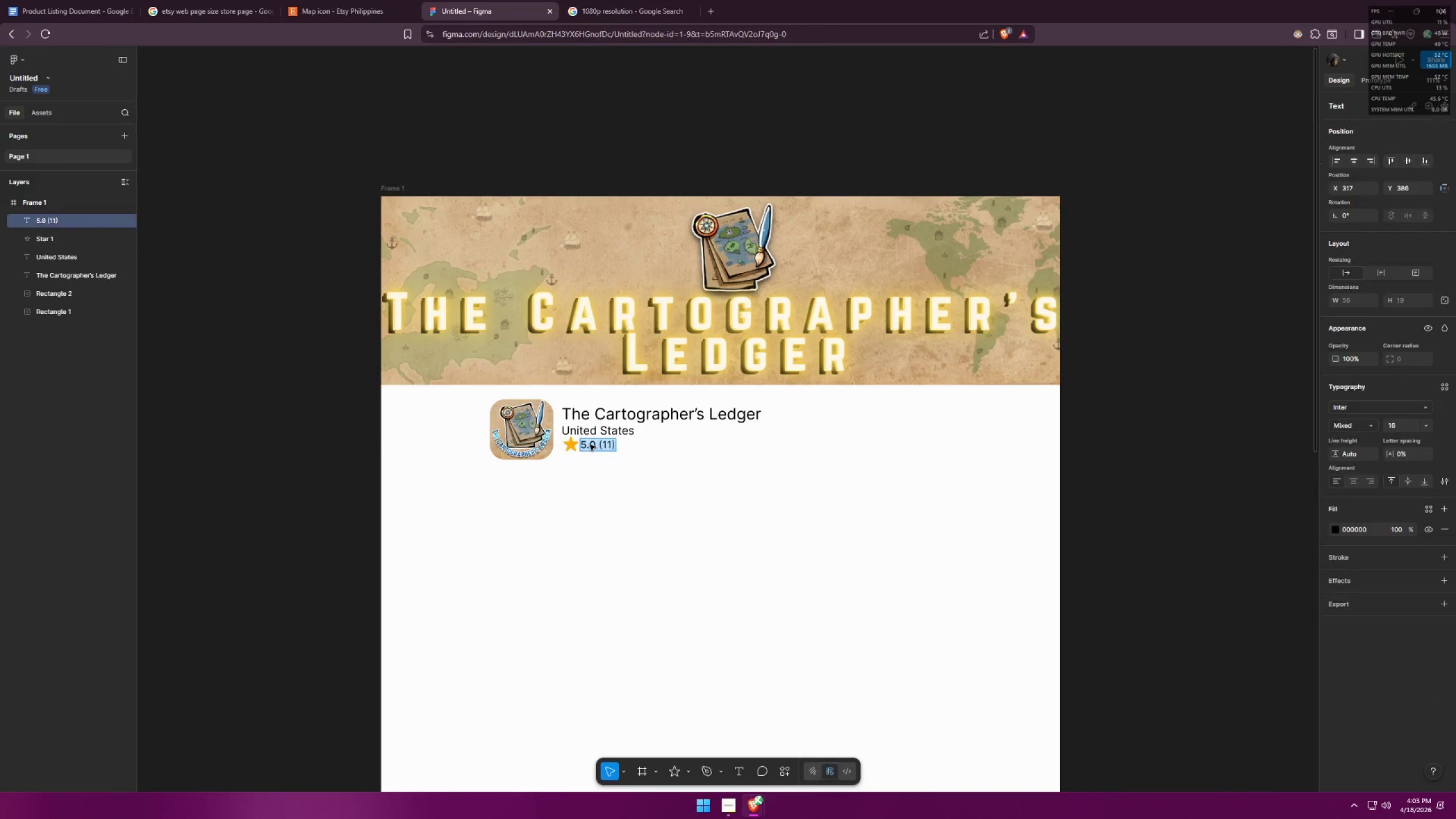 
triple_click([590, 445])
 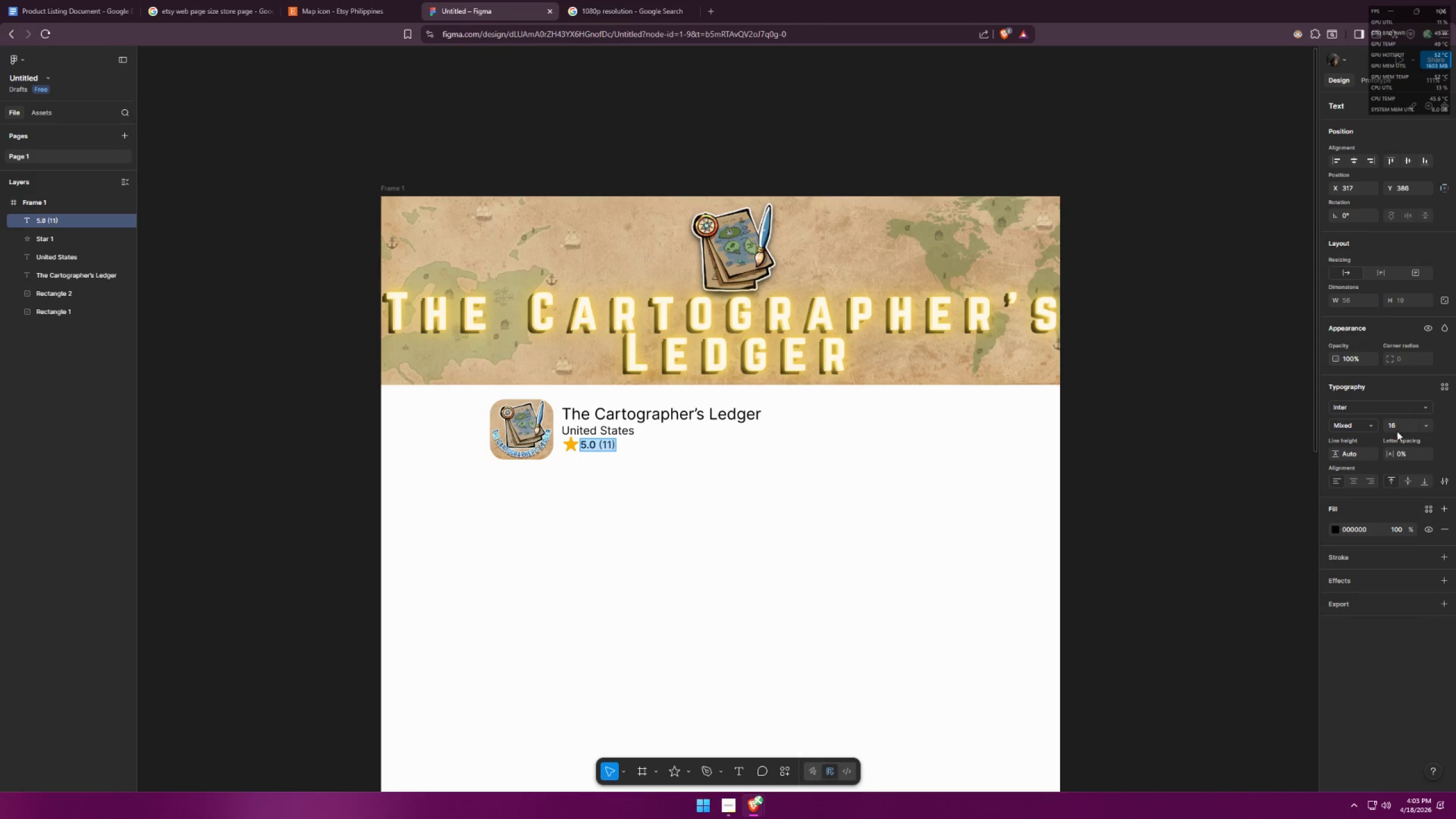 
left_click_drag(start_coordinate=[1400, 423], to_coordinate=[1373, 424])
 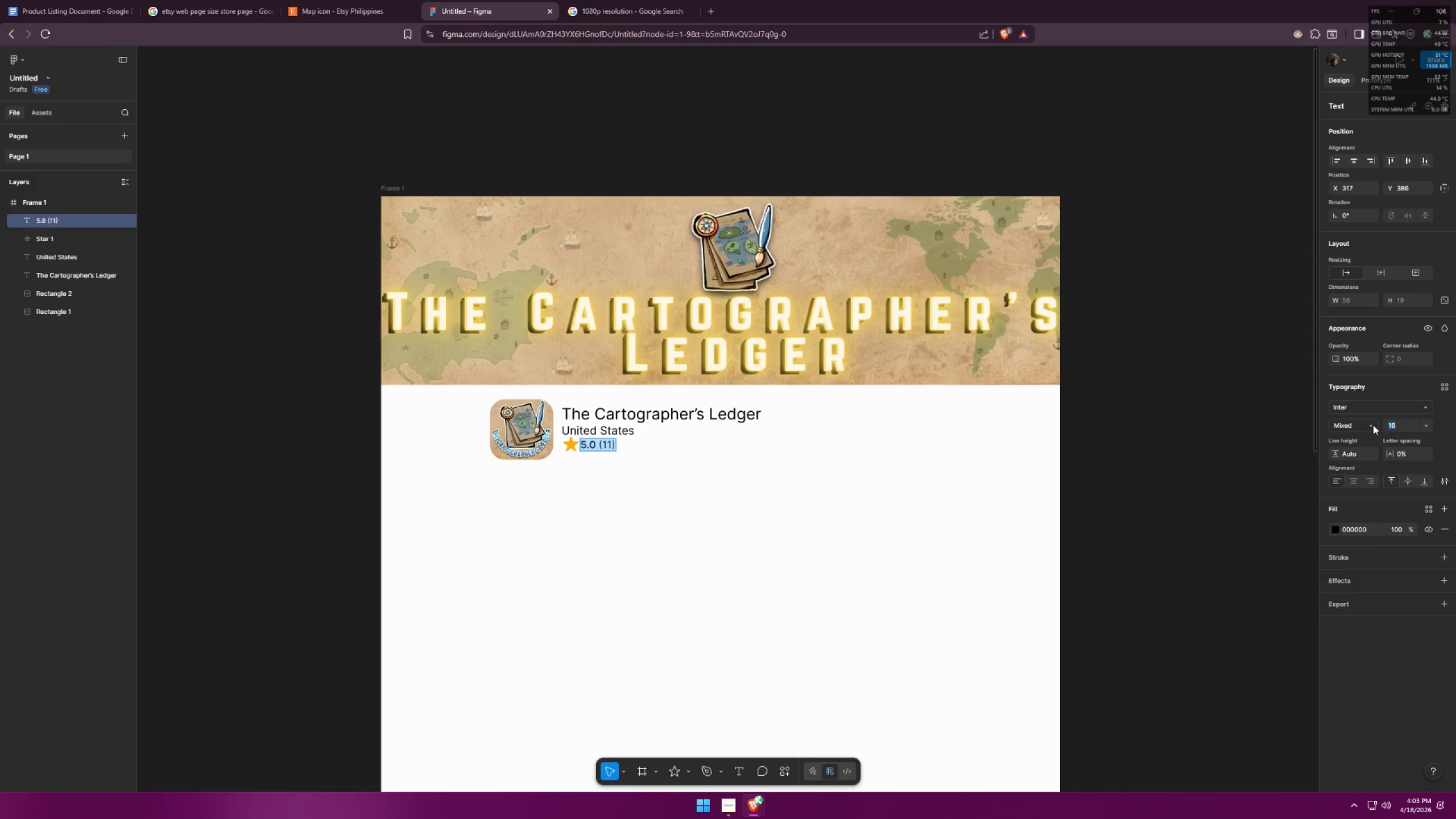 
type(18)
 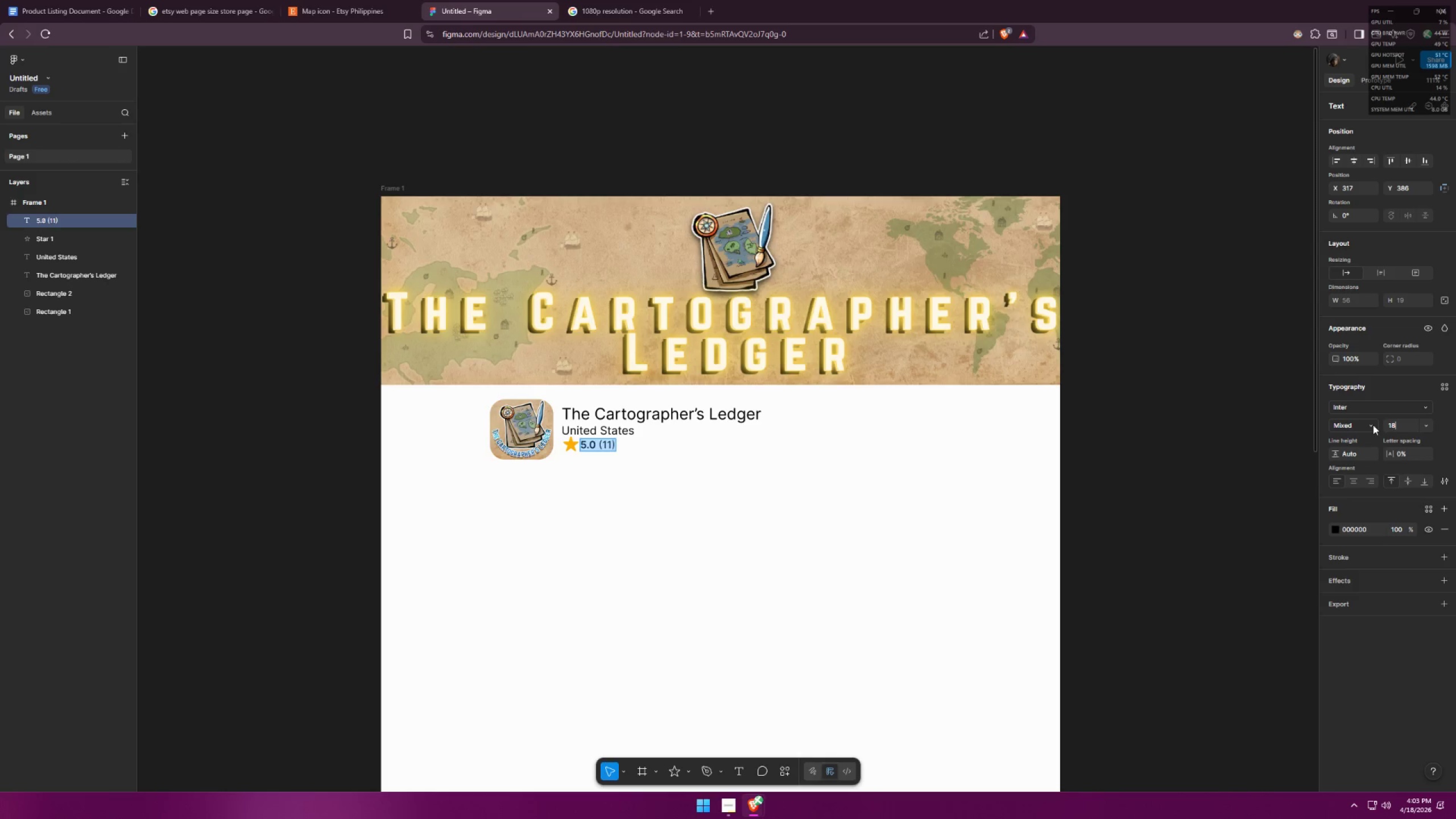 
key(Enter)
 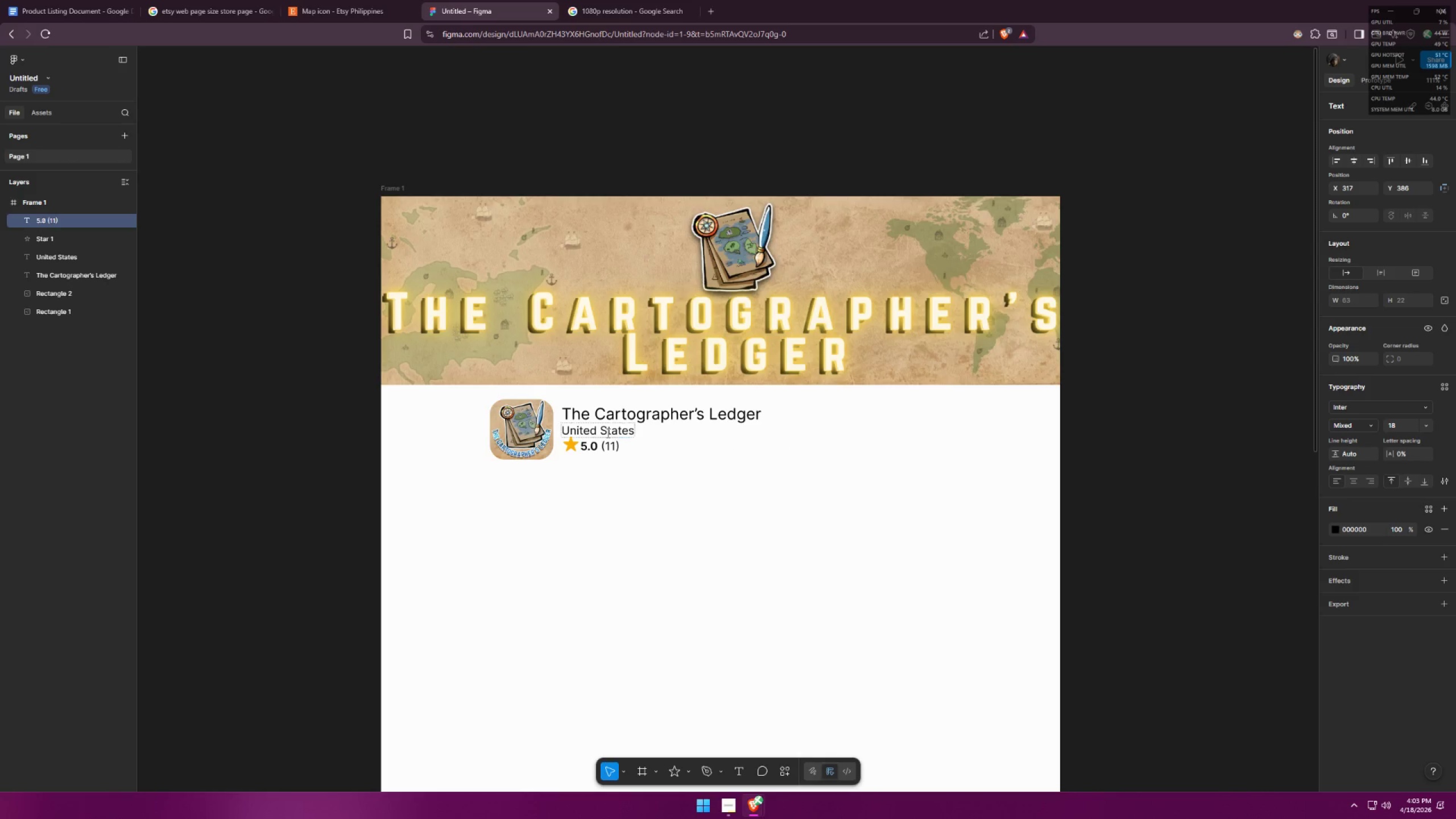 
double_click([606, 431])
 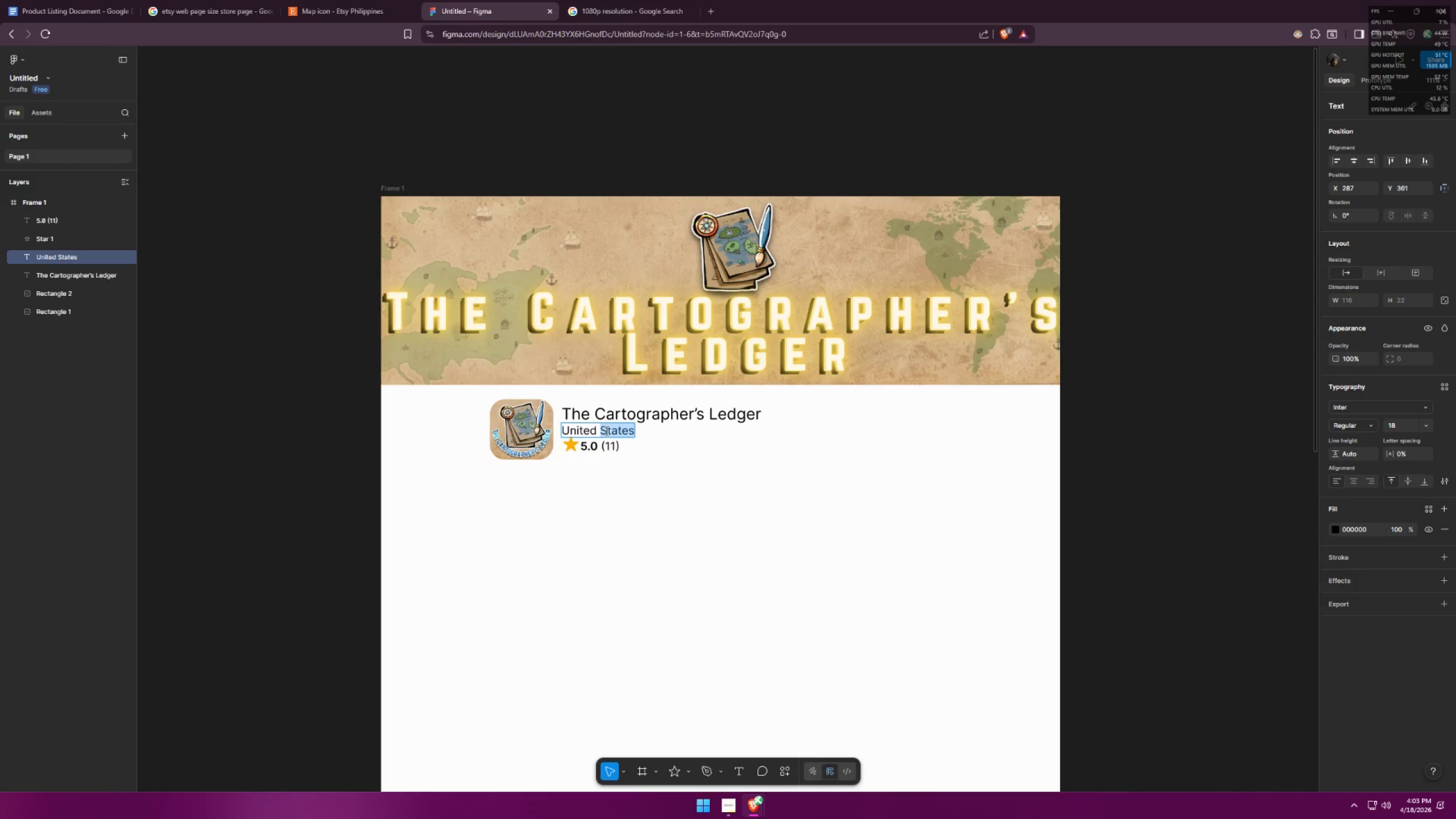 
triple_click([606, 430])
 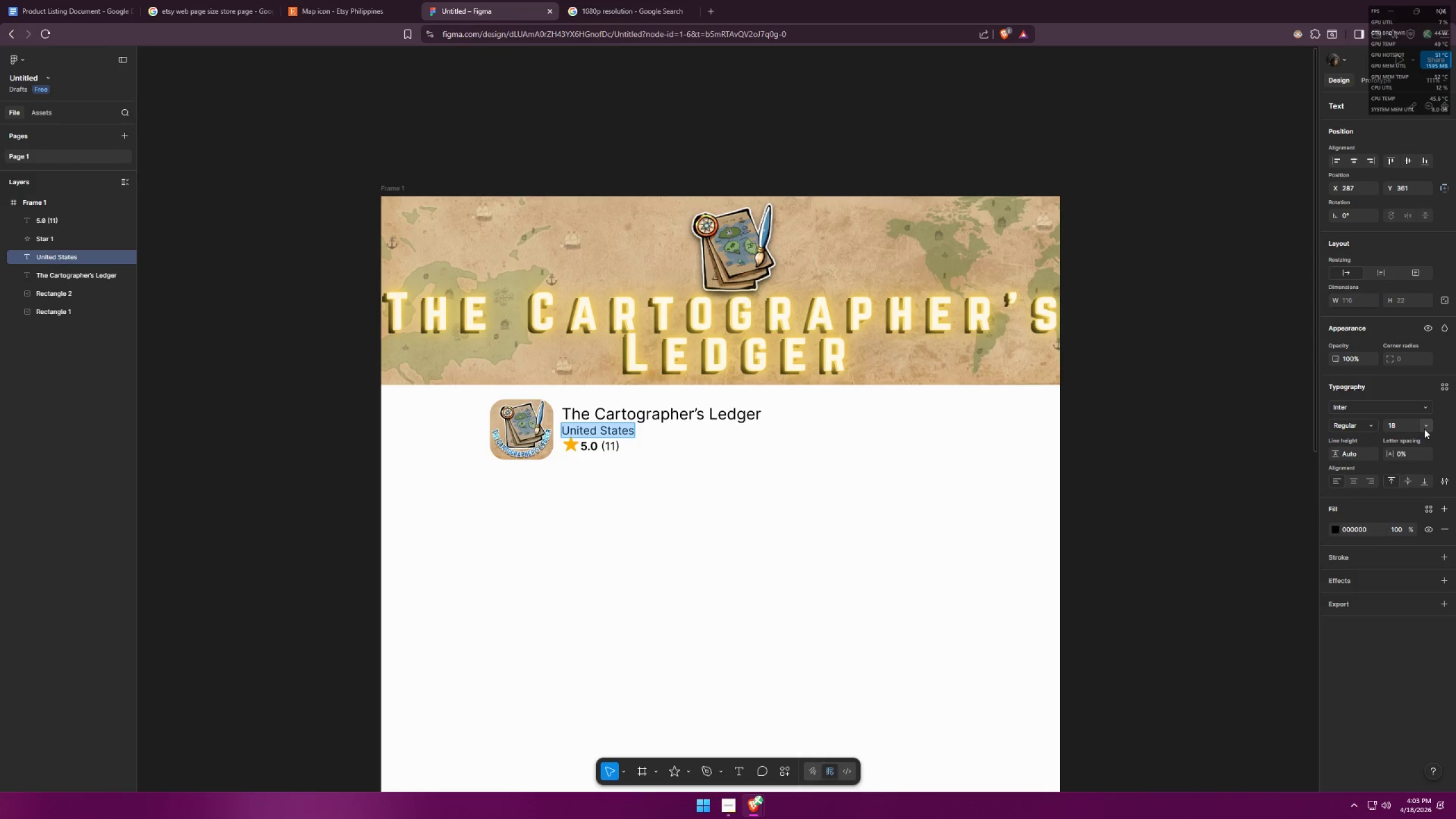 
left_click_drag(start_coordinate=[1402, 424], to_coordinate=[1362, 423])
 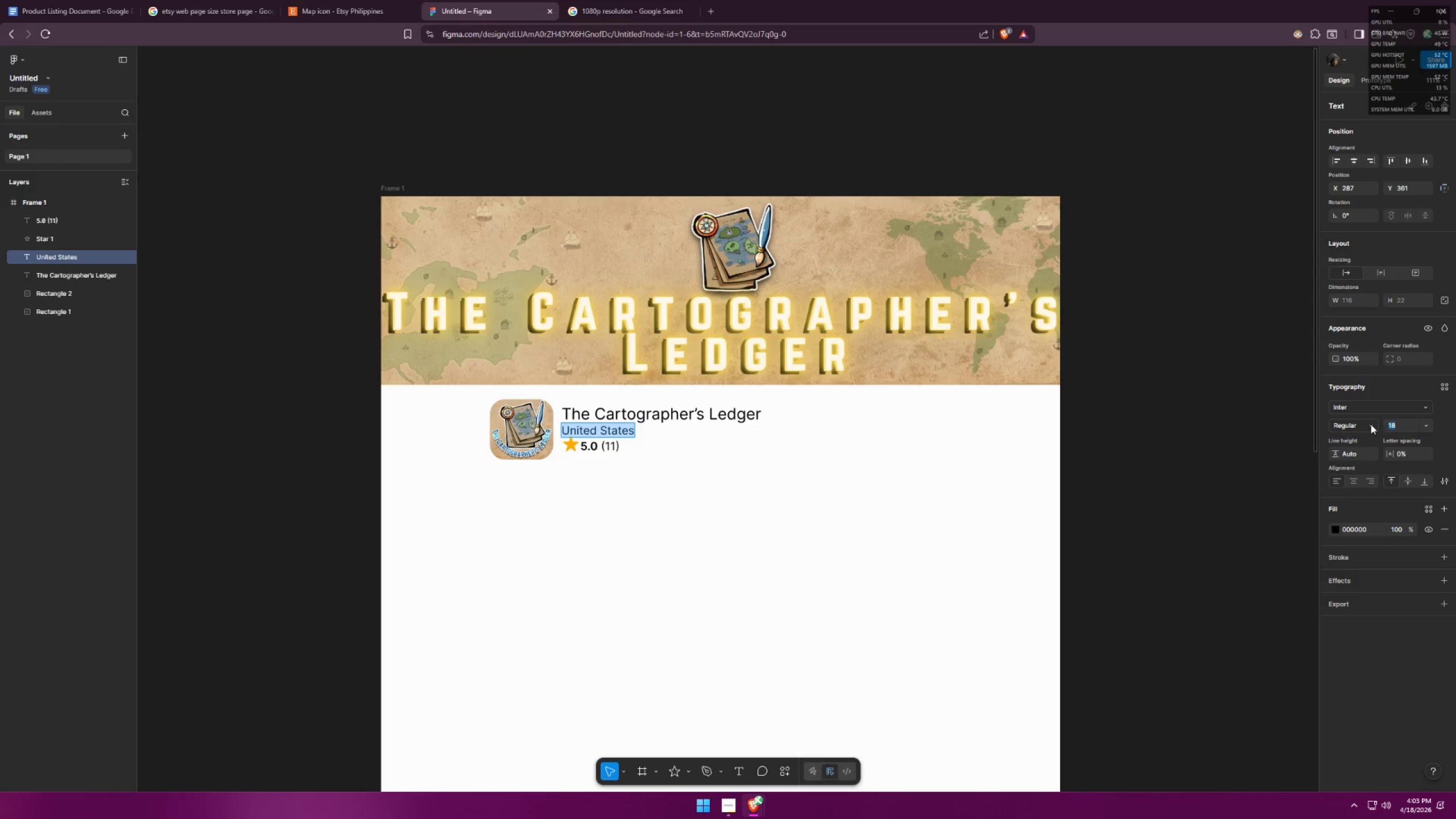 
type(15)
 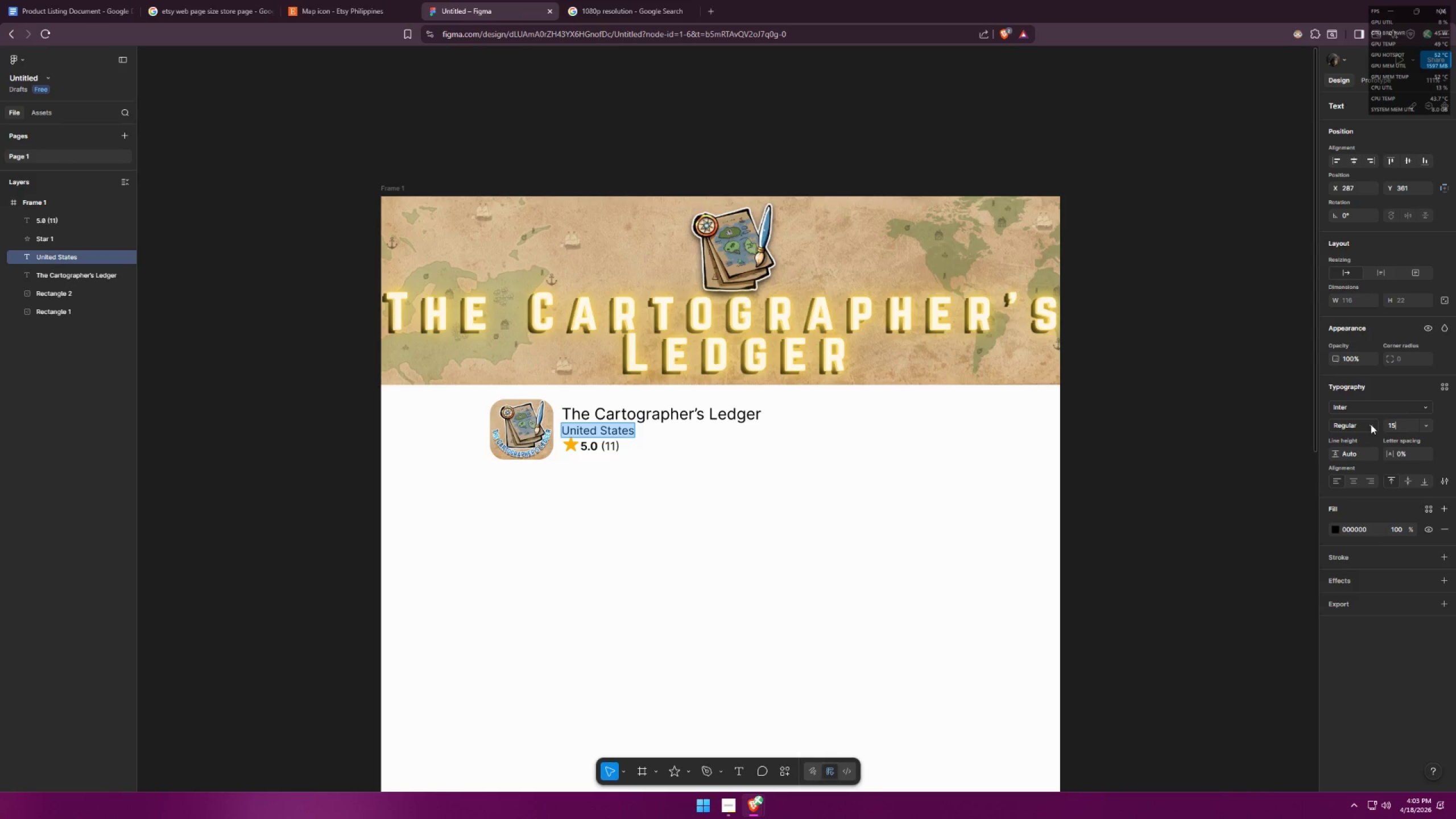 
key(Enter)
 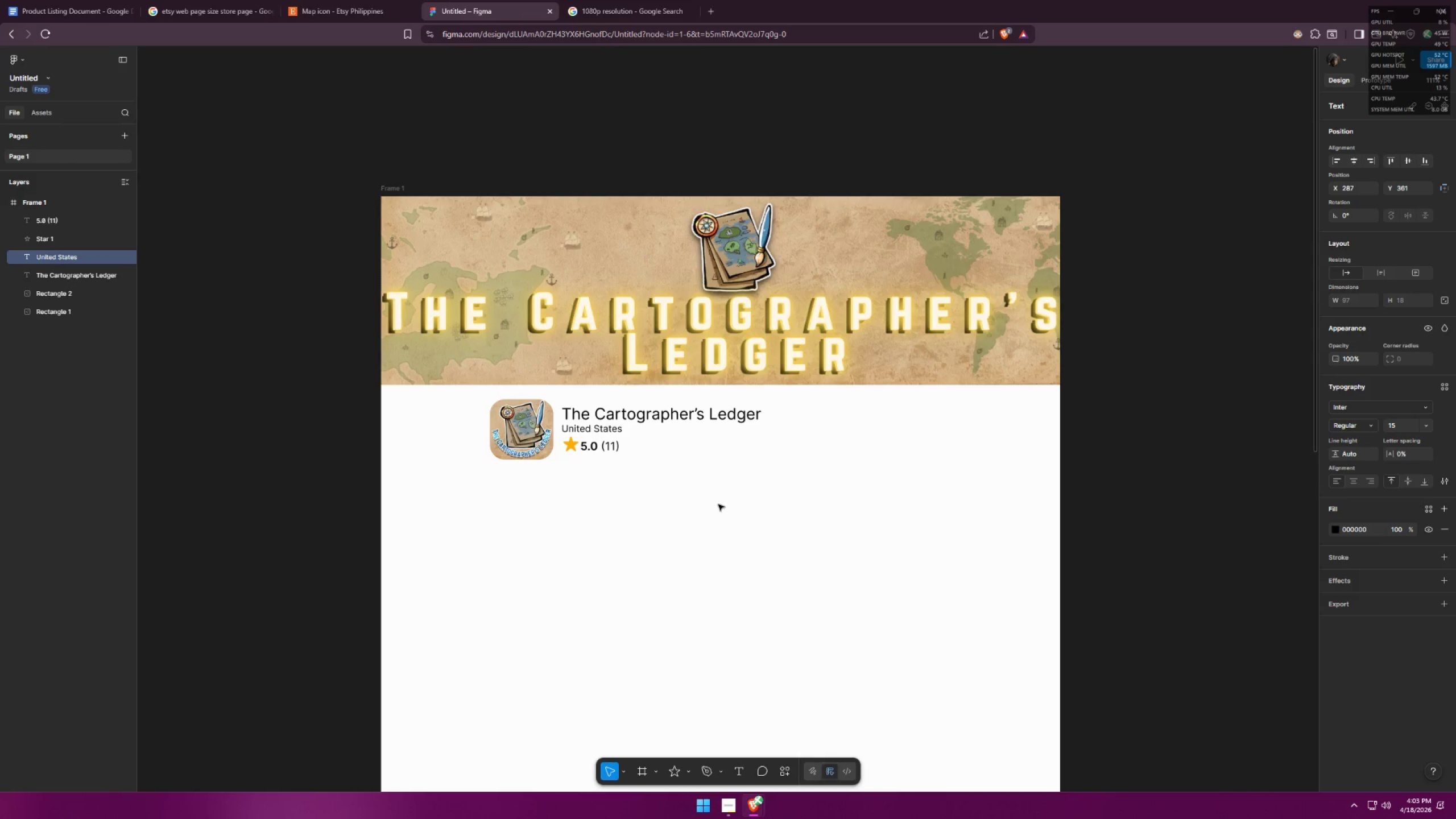 
left_click([679, 509])
 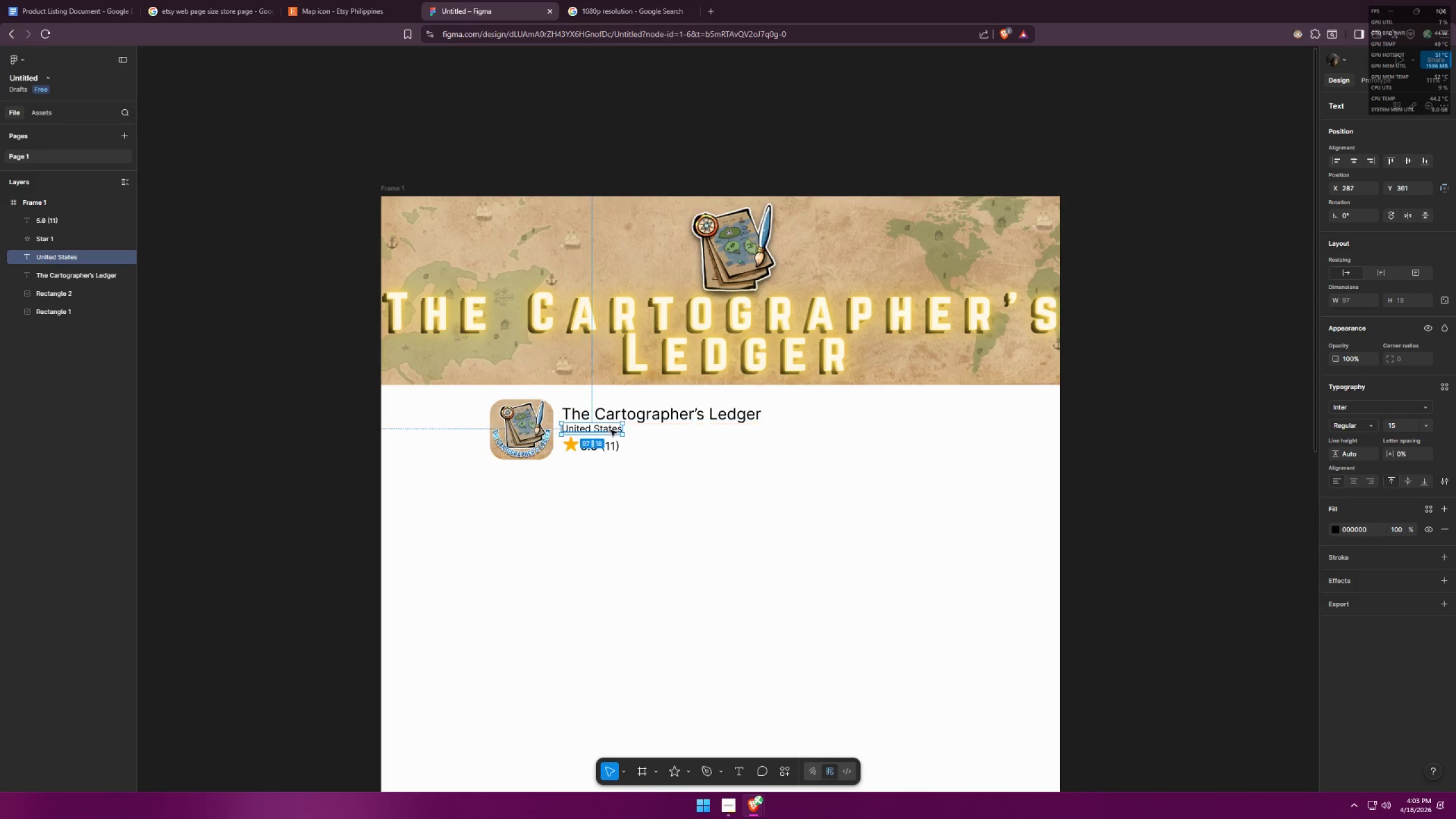 
double_click([595, 431])
 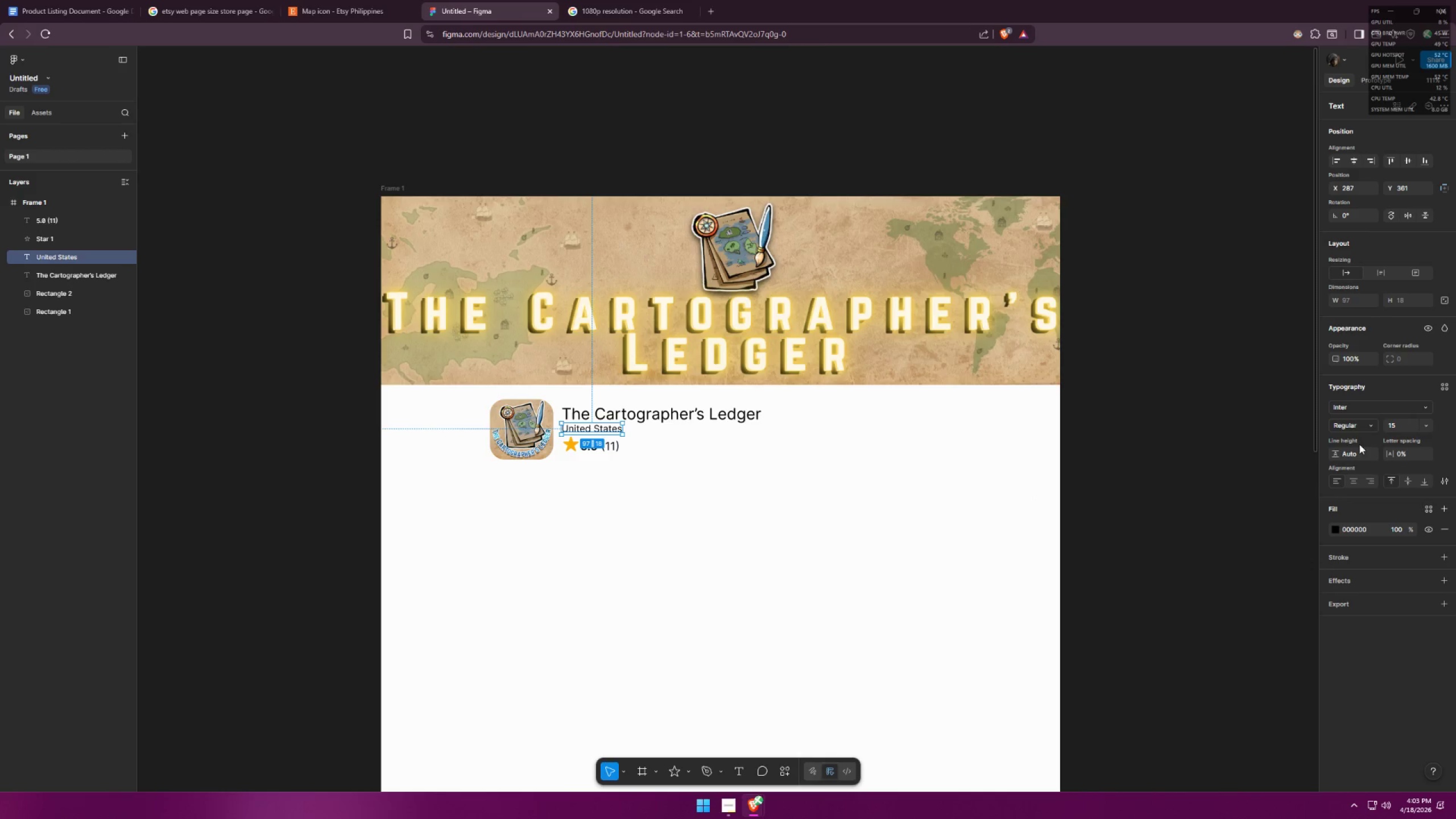 
left_click([1356, 426])
 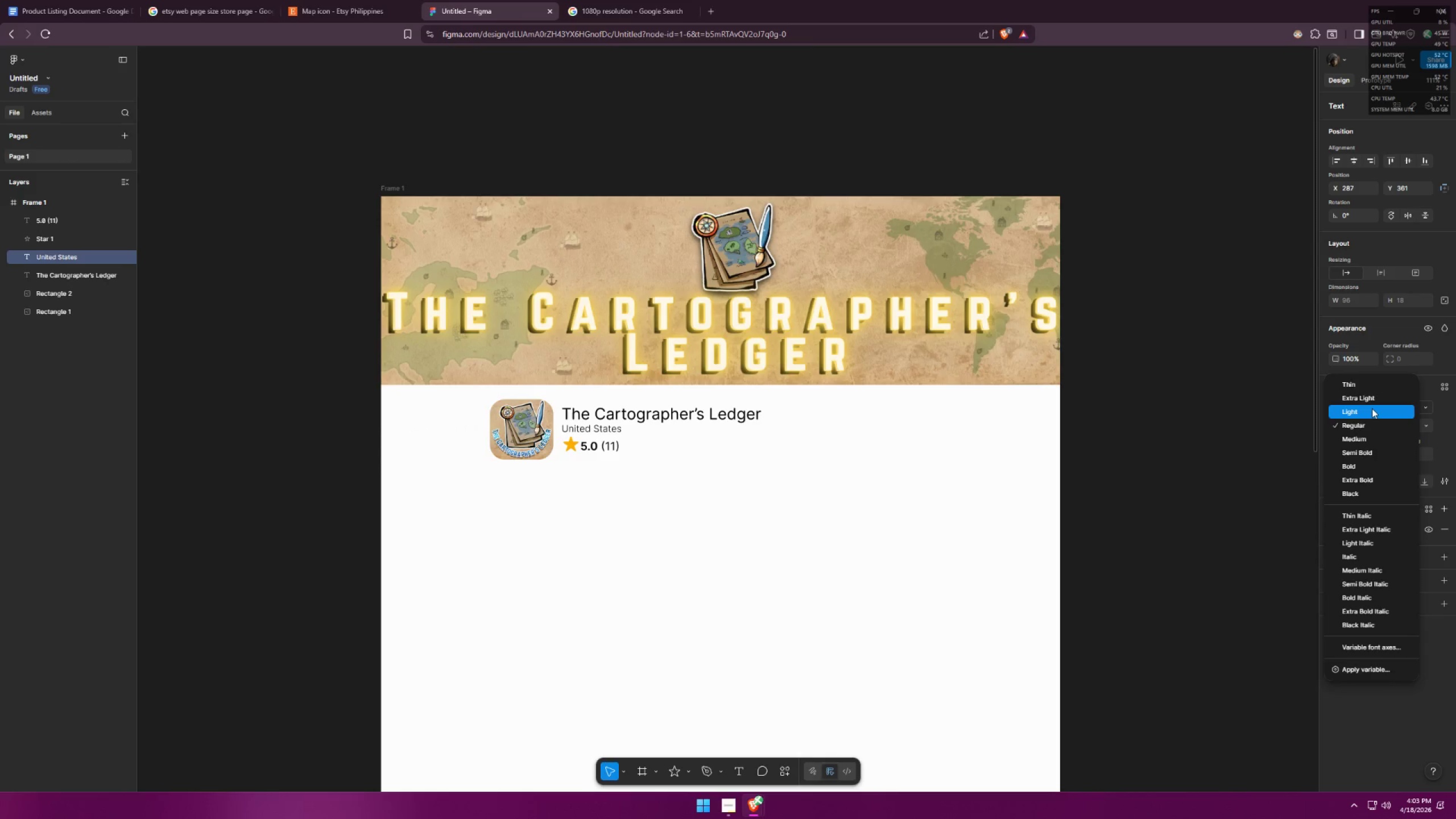 
left_click([1372, 408])
 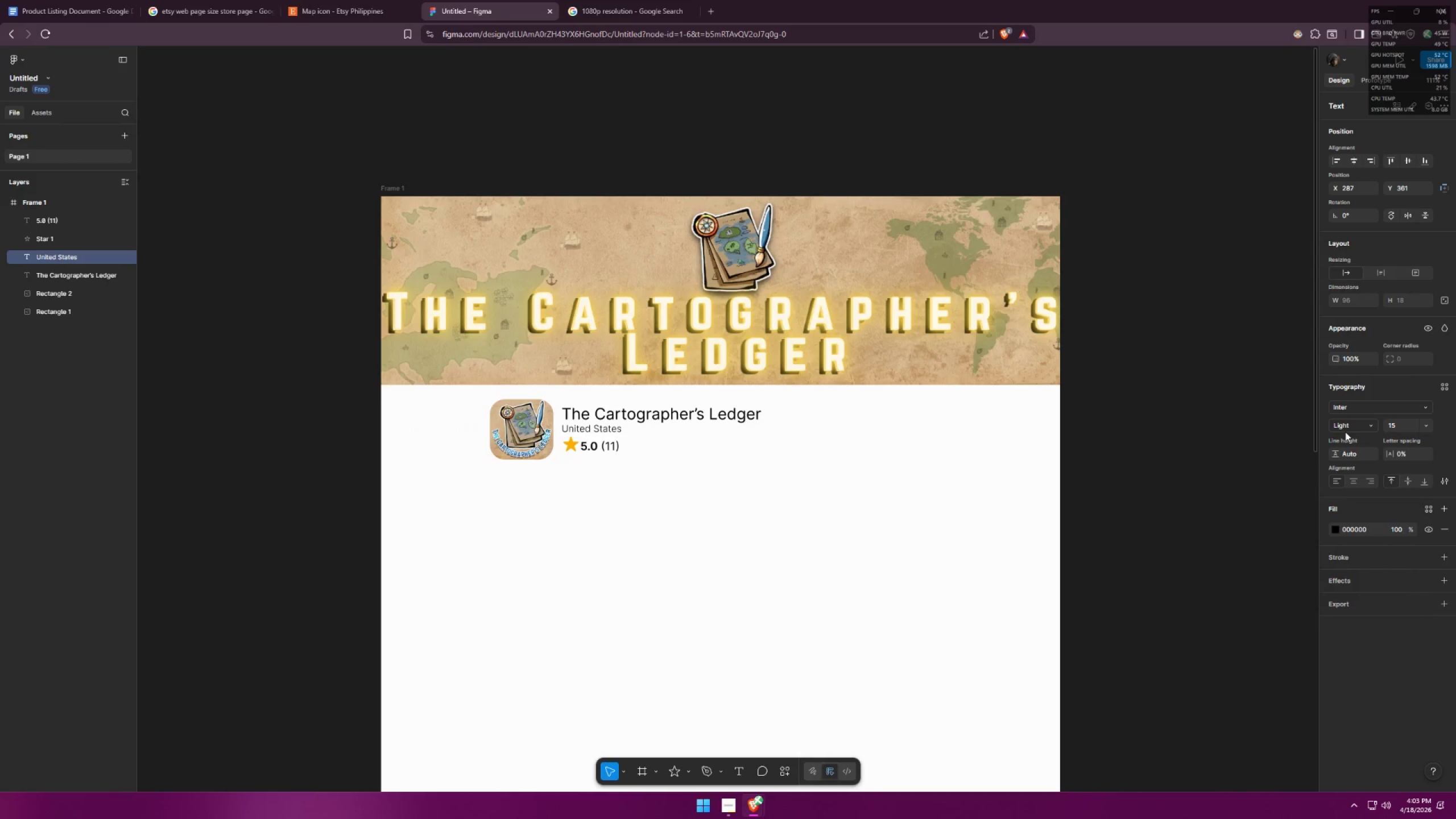 
left_click([1345, 431])
 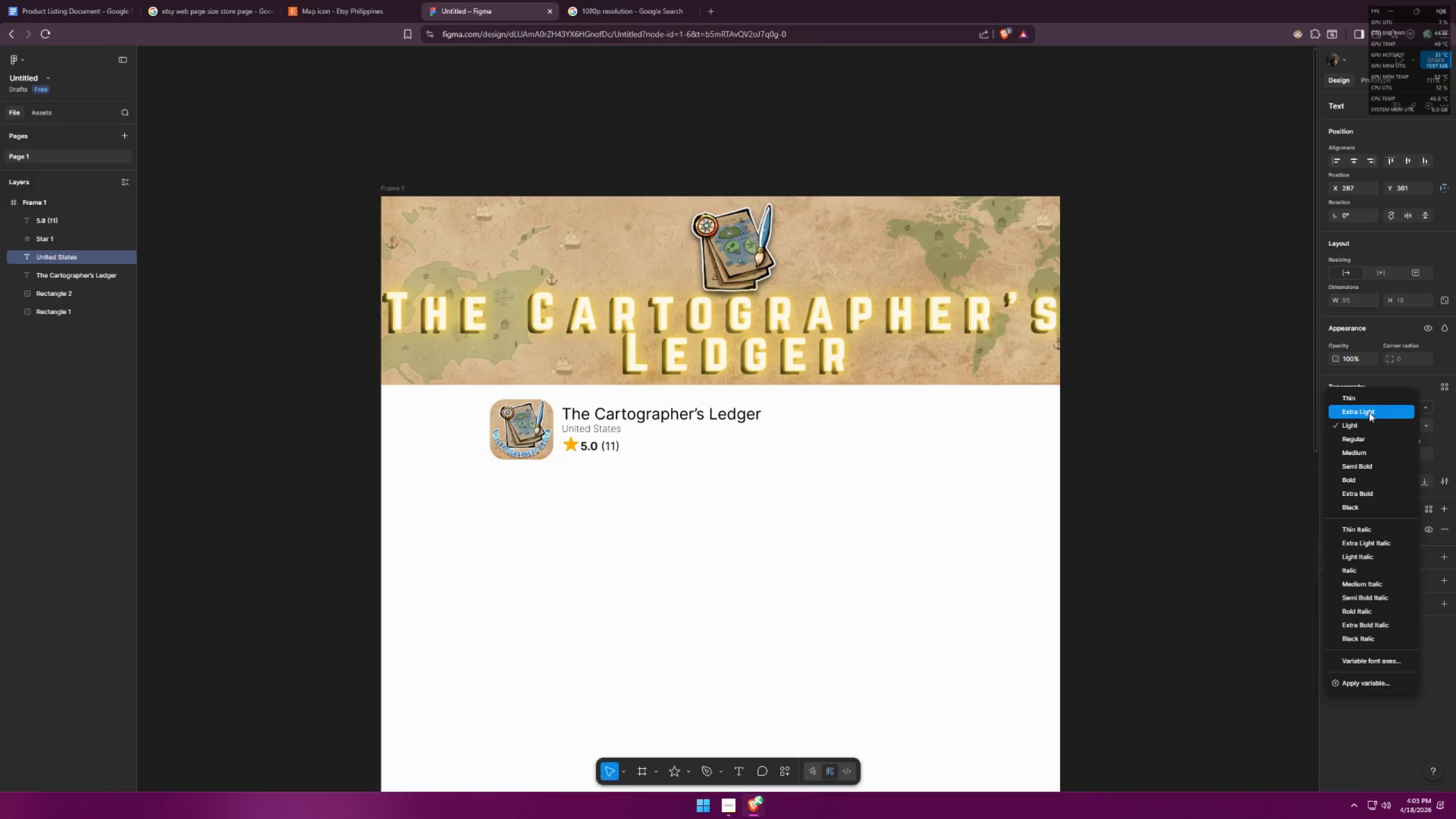 
left_click([1369, 412])
 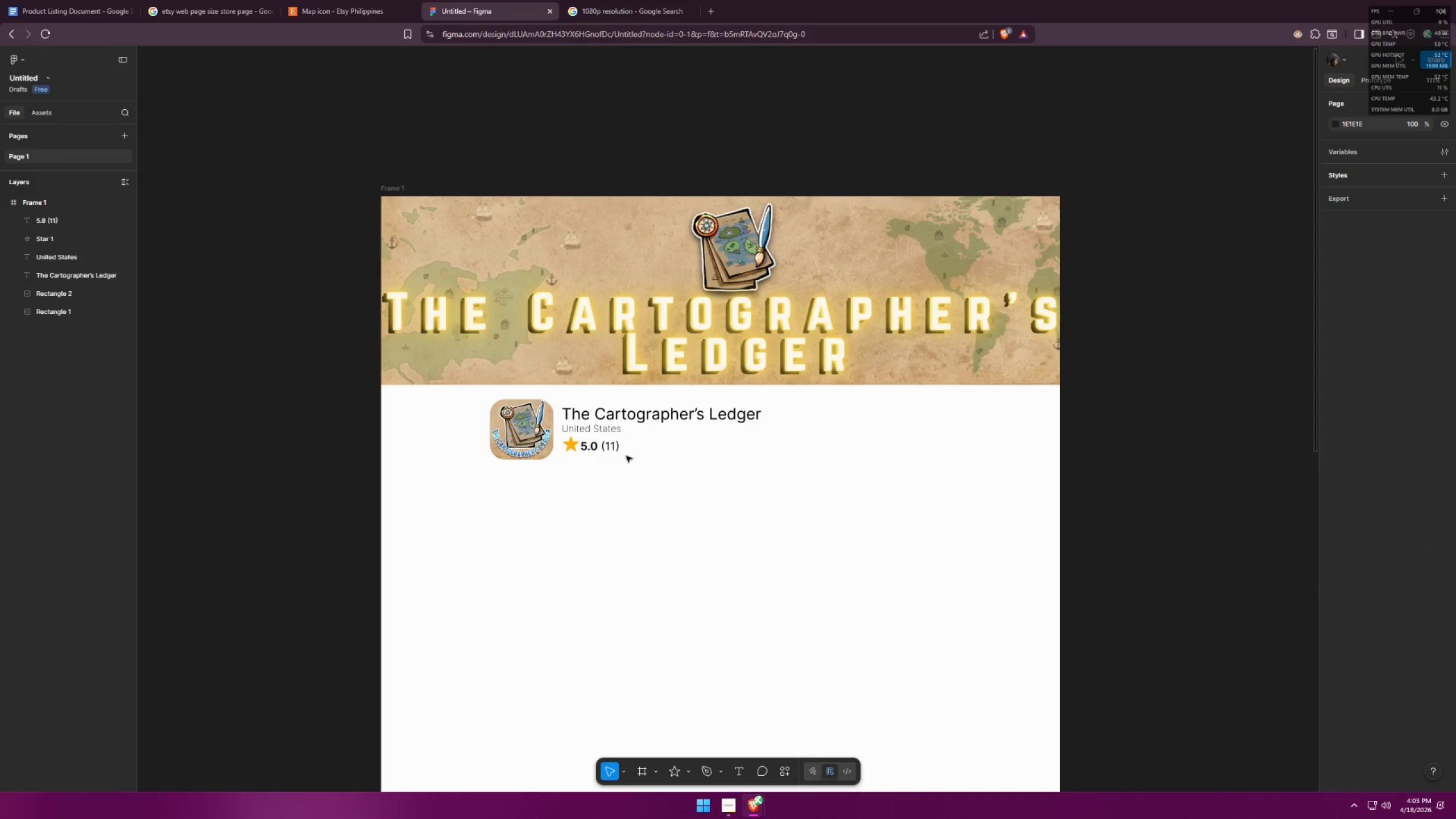 
double_click([606, 449])
 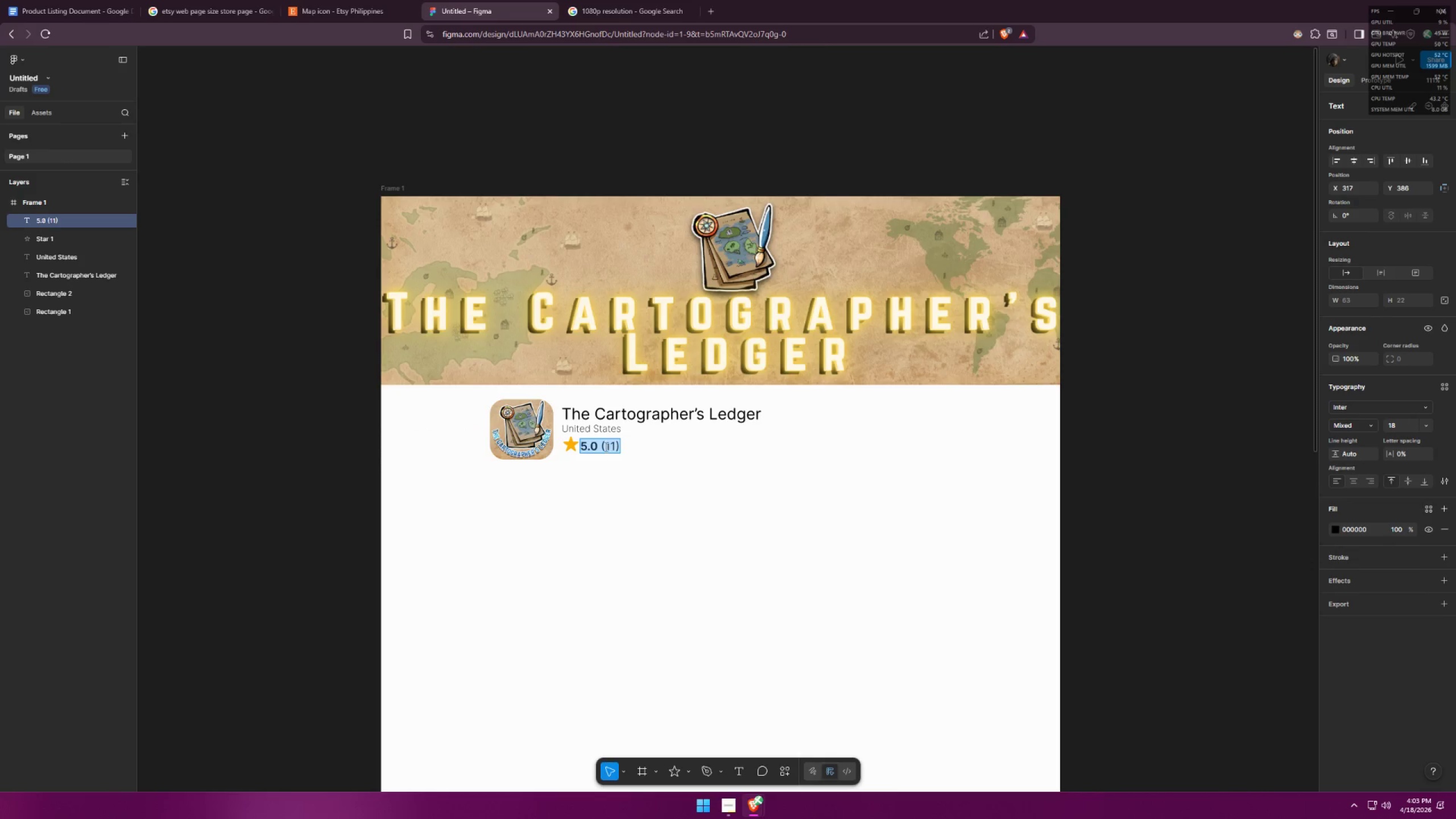 
triple_click([595, 446])
 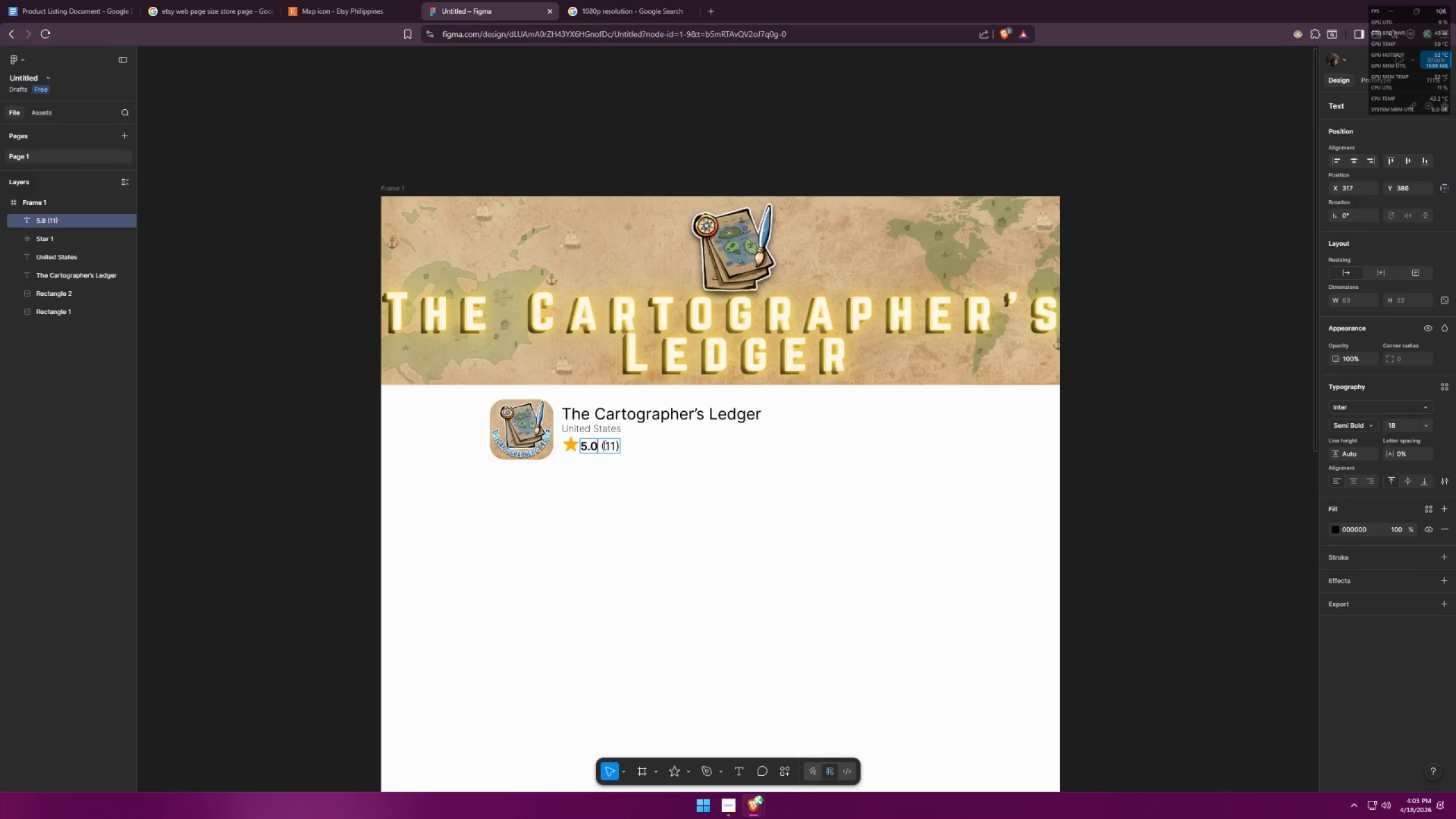 
left_click_drag(start_coordinate=[605, 445], to_coordinate=[624, 441])
 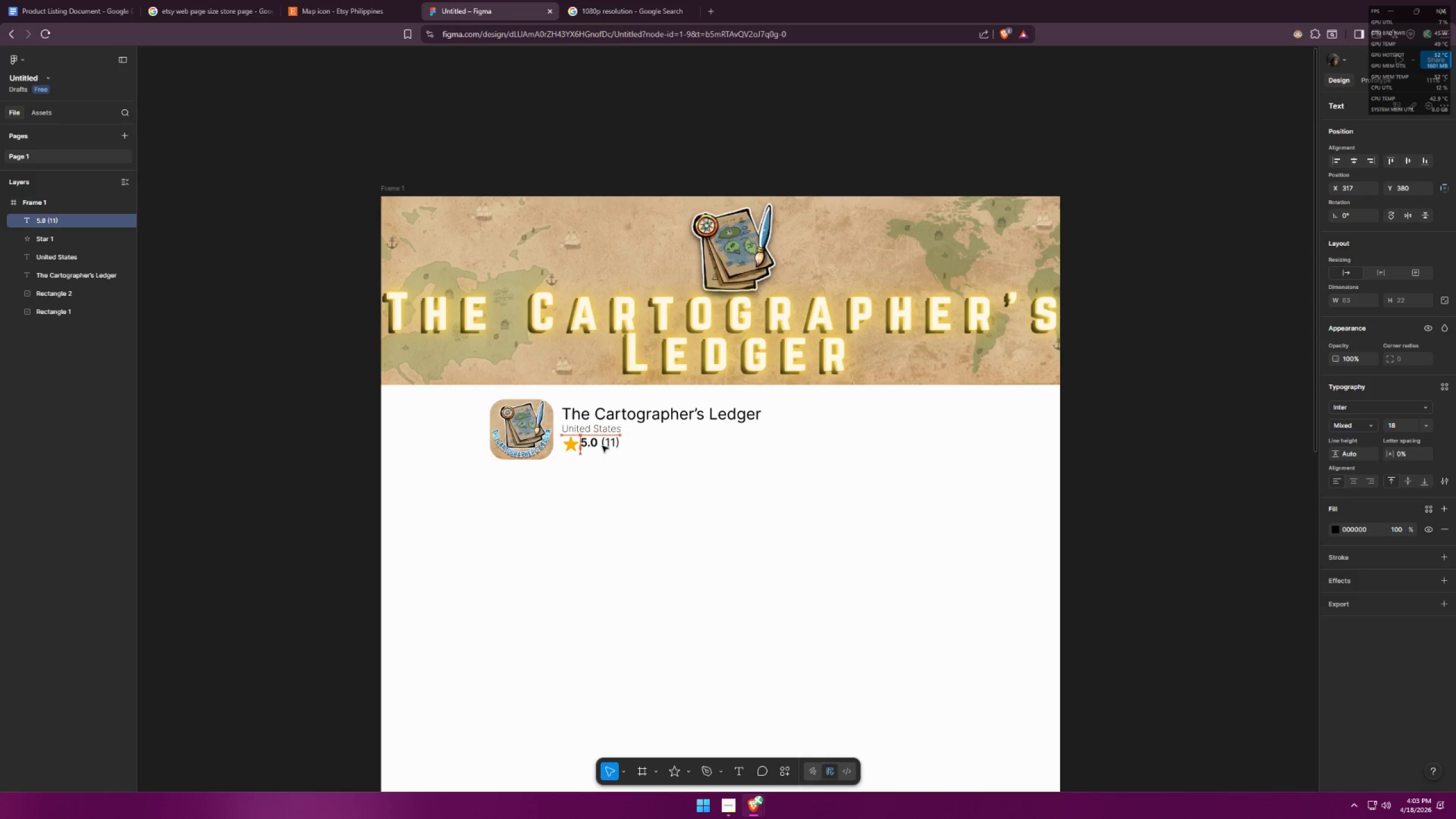 
wait(6.62)
 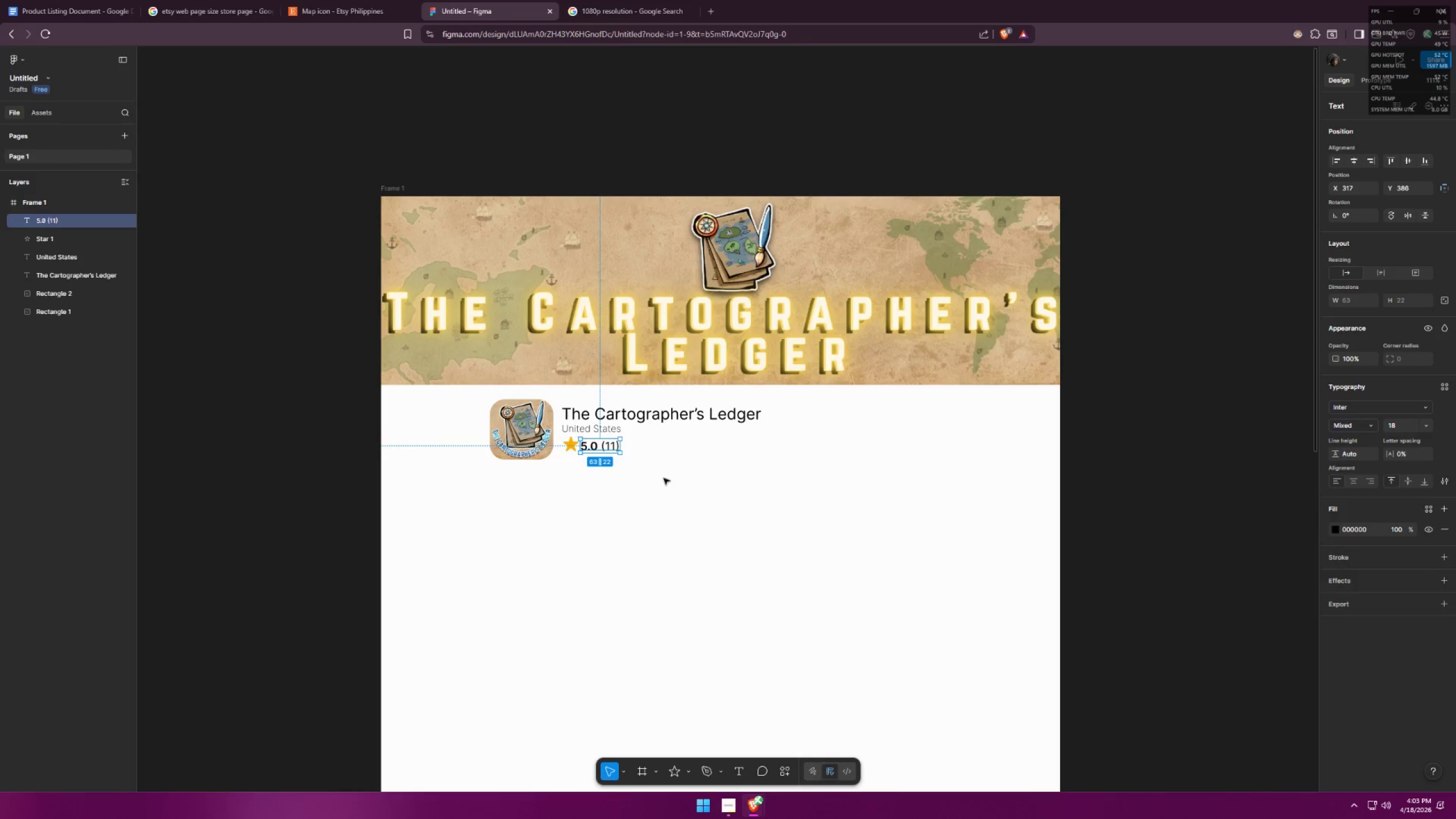 
left_click([640, 450])
 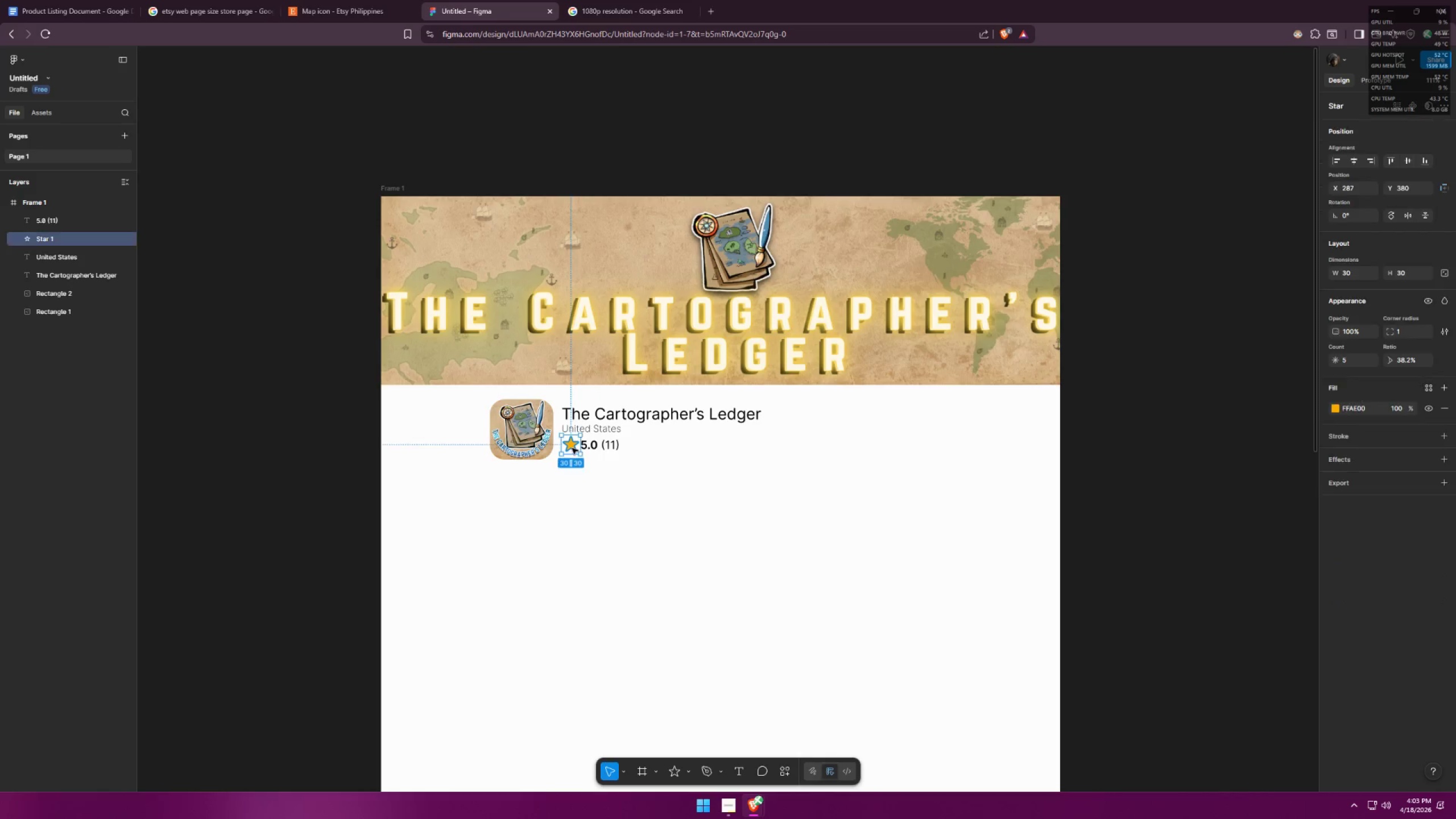 
hold_key(key=AltLeft, duration=1.52)
left_click_drag(start_coordinate=[582, 457], to_coordinate=[580, 453])
 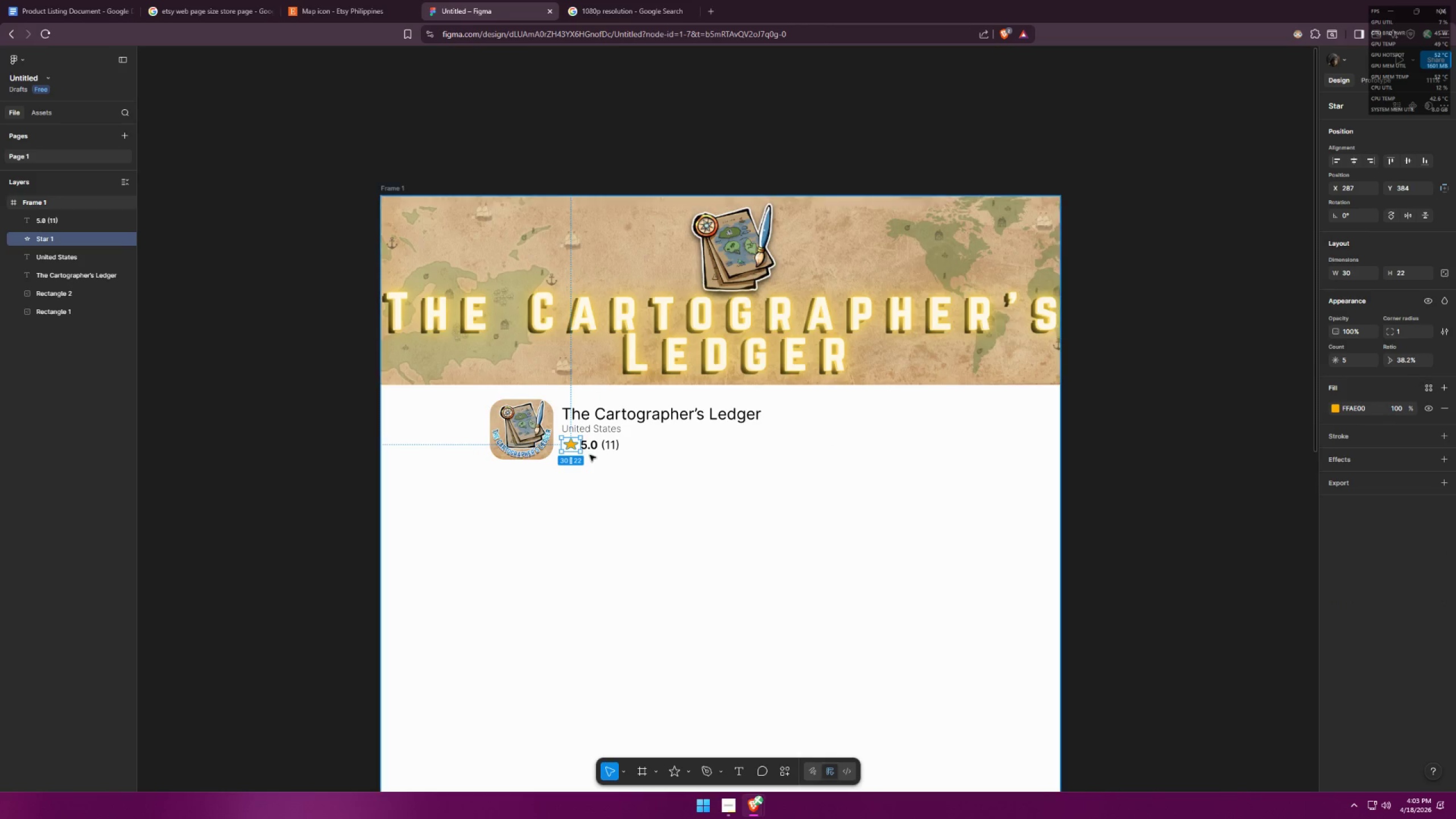 
hold_key(key=AltLeft, duration=0.69)
 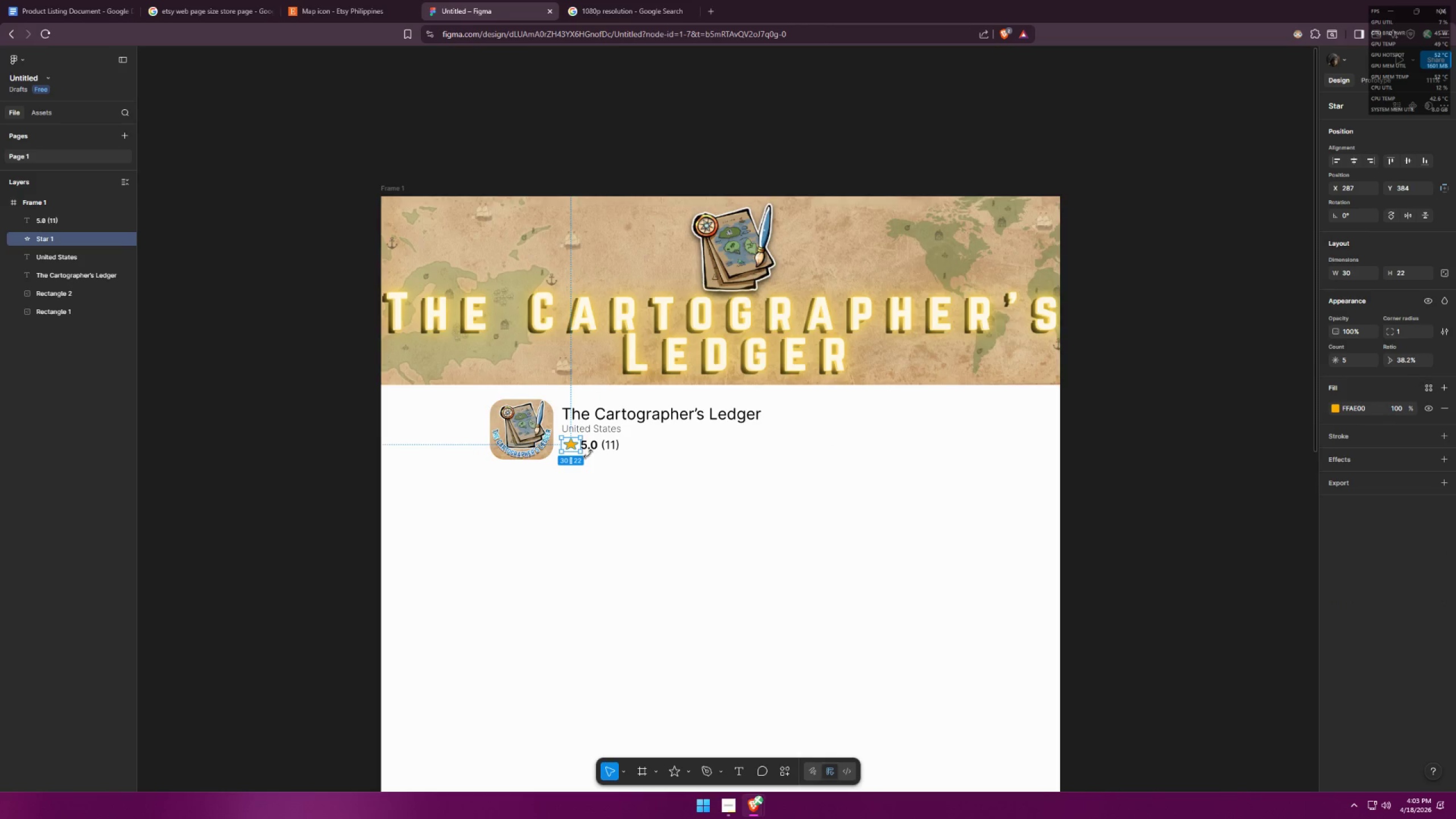 
key(Control+Z)
 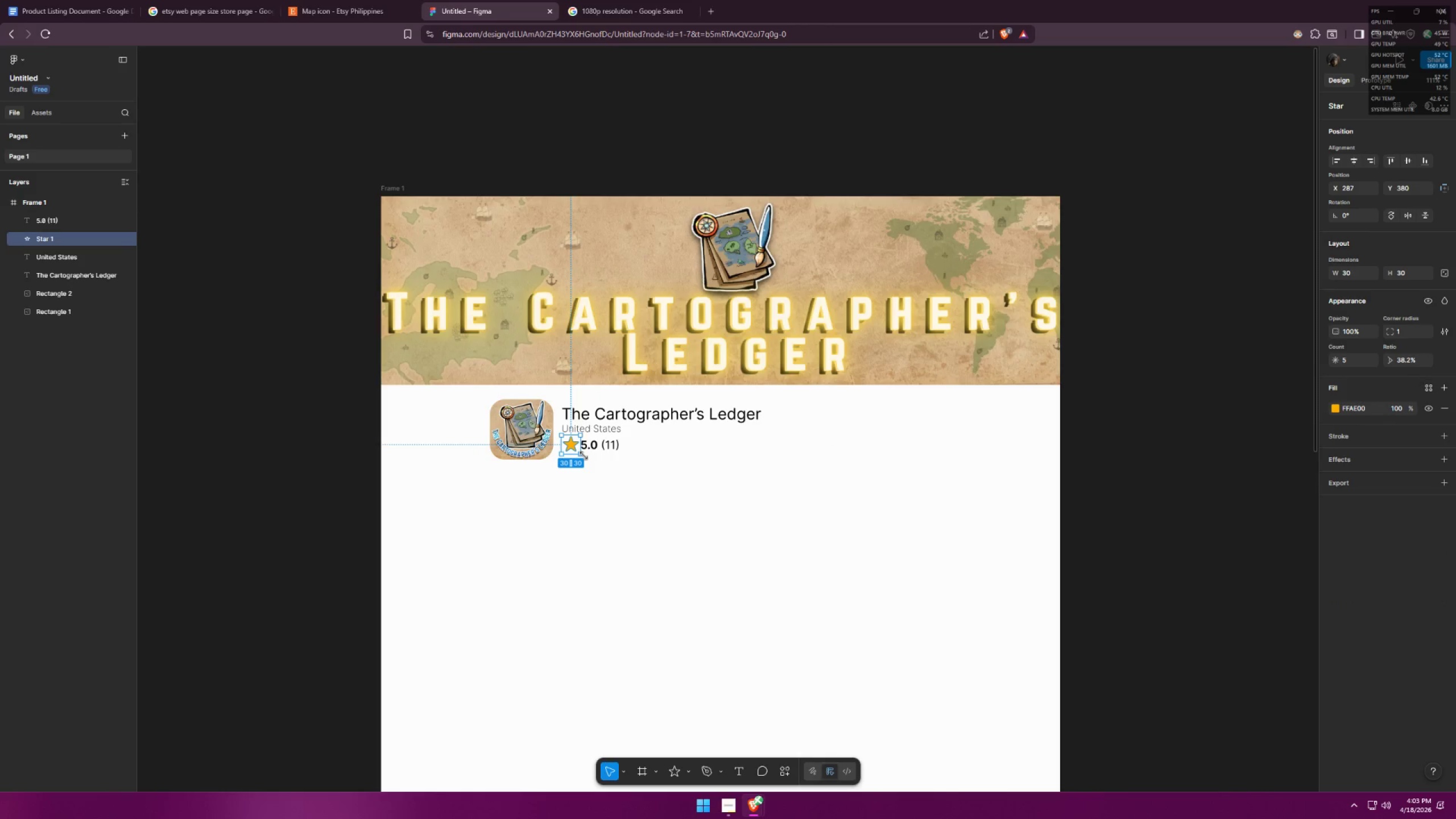 
hold_key(key=ShiftLeft, duration=3.7)
hold_key(key=AltLeft, duration=1.5)
left_click_drag(start_coordinate=[582, 456], to_coordinate=[579, 453])
 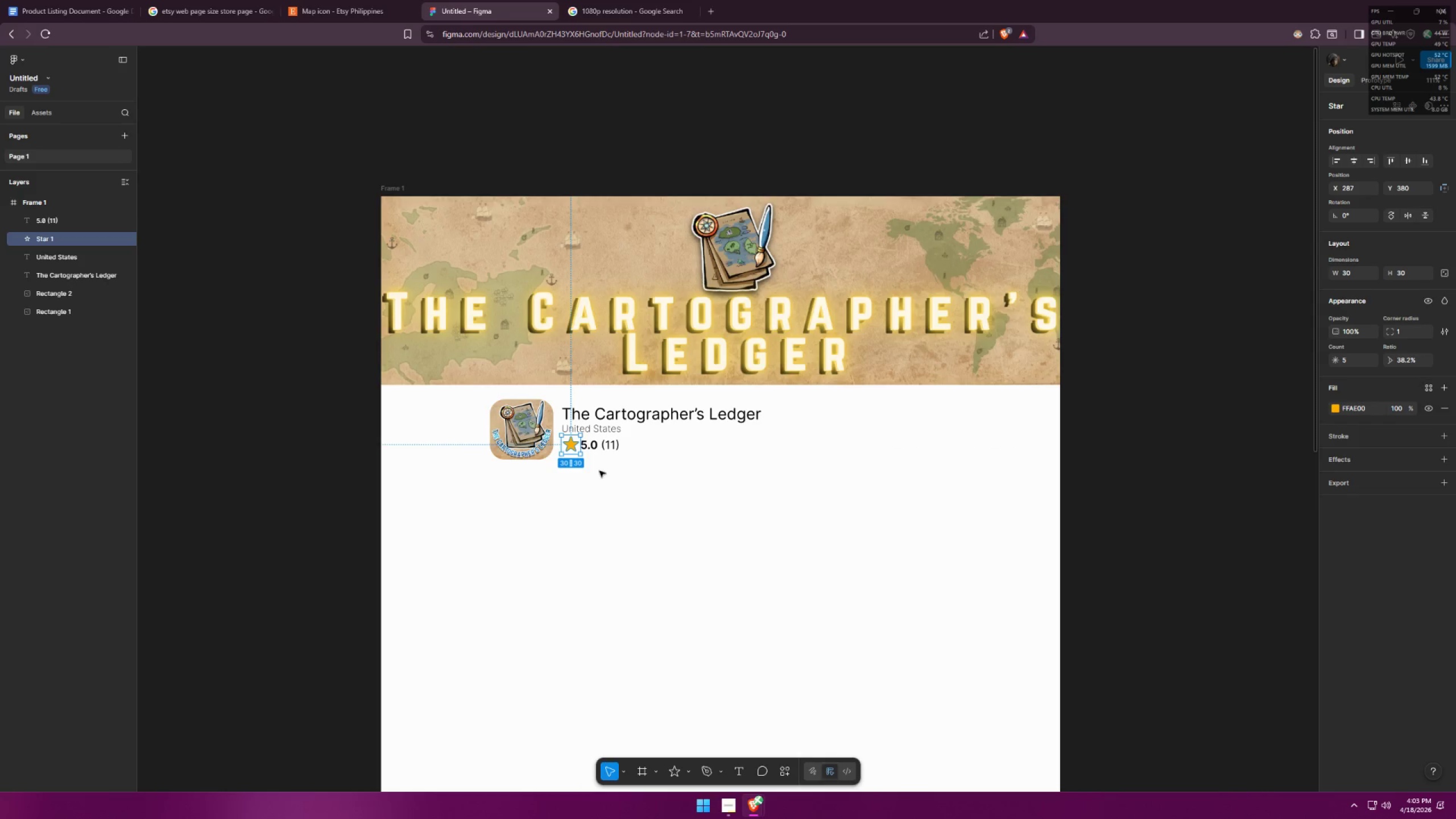 
hold_key(key=AltLeft, duration=1.5)
 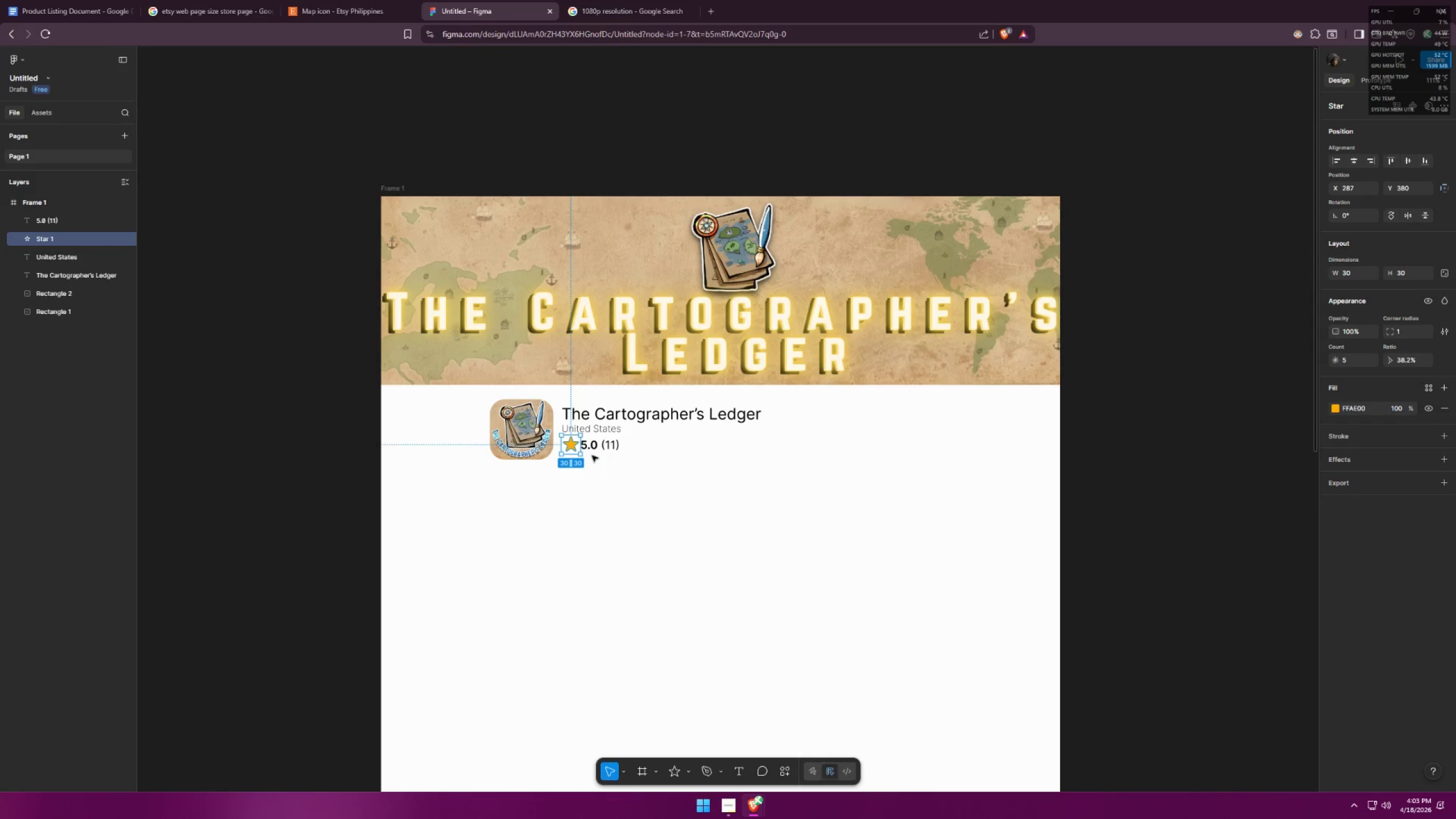 
hold_key(key=AltLeft, duration=0.33)
 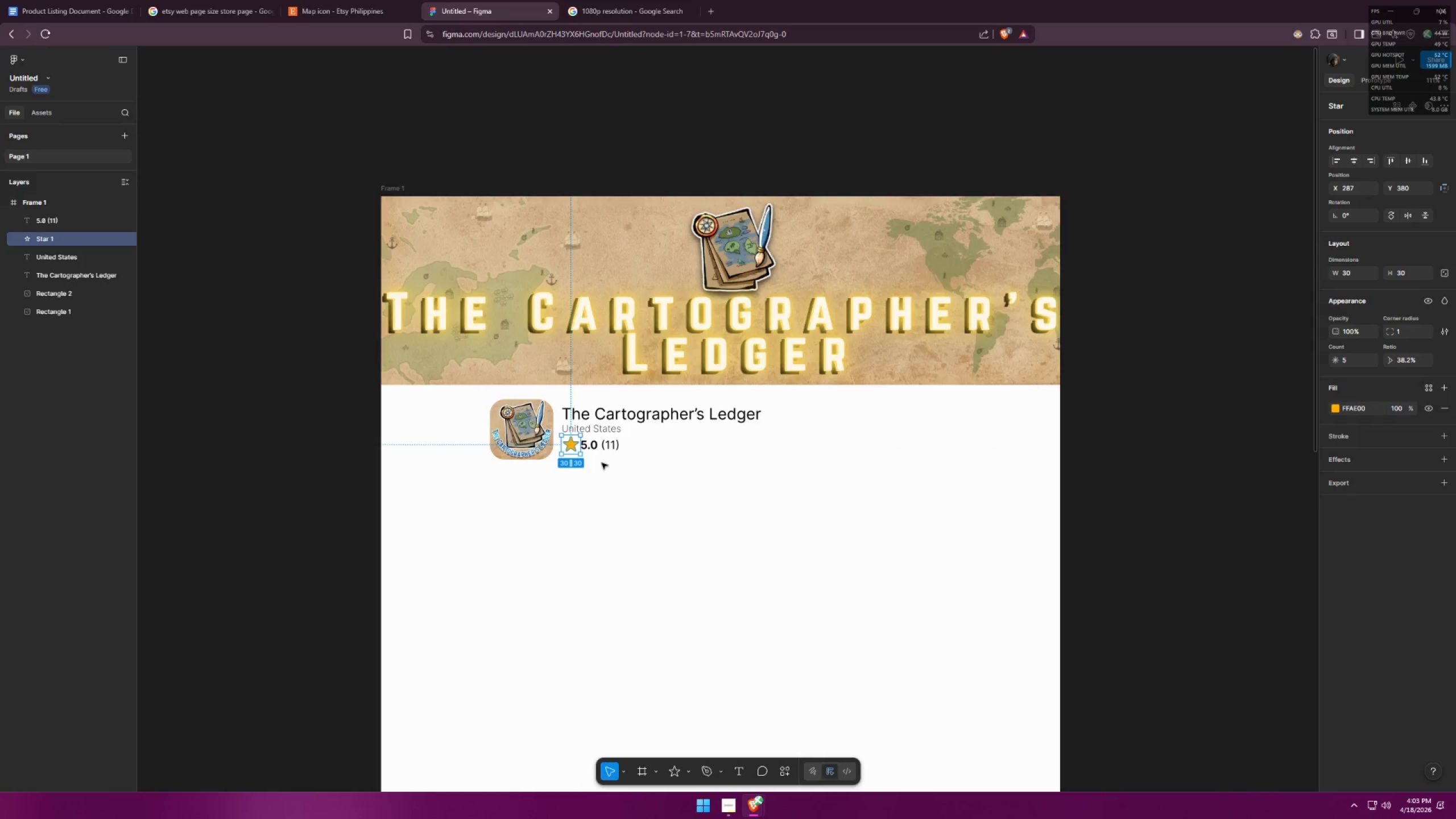 
hold_key(key=ControlLeft, duration=0.83)
scroll: coordinate [551, 366], scroll_direction: up, amount: 13.0
 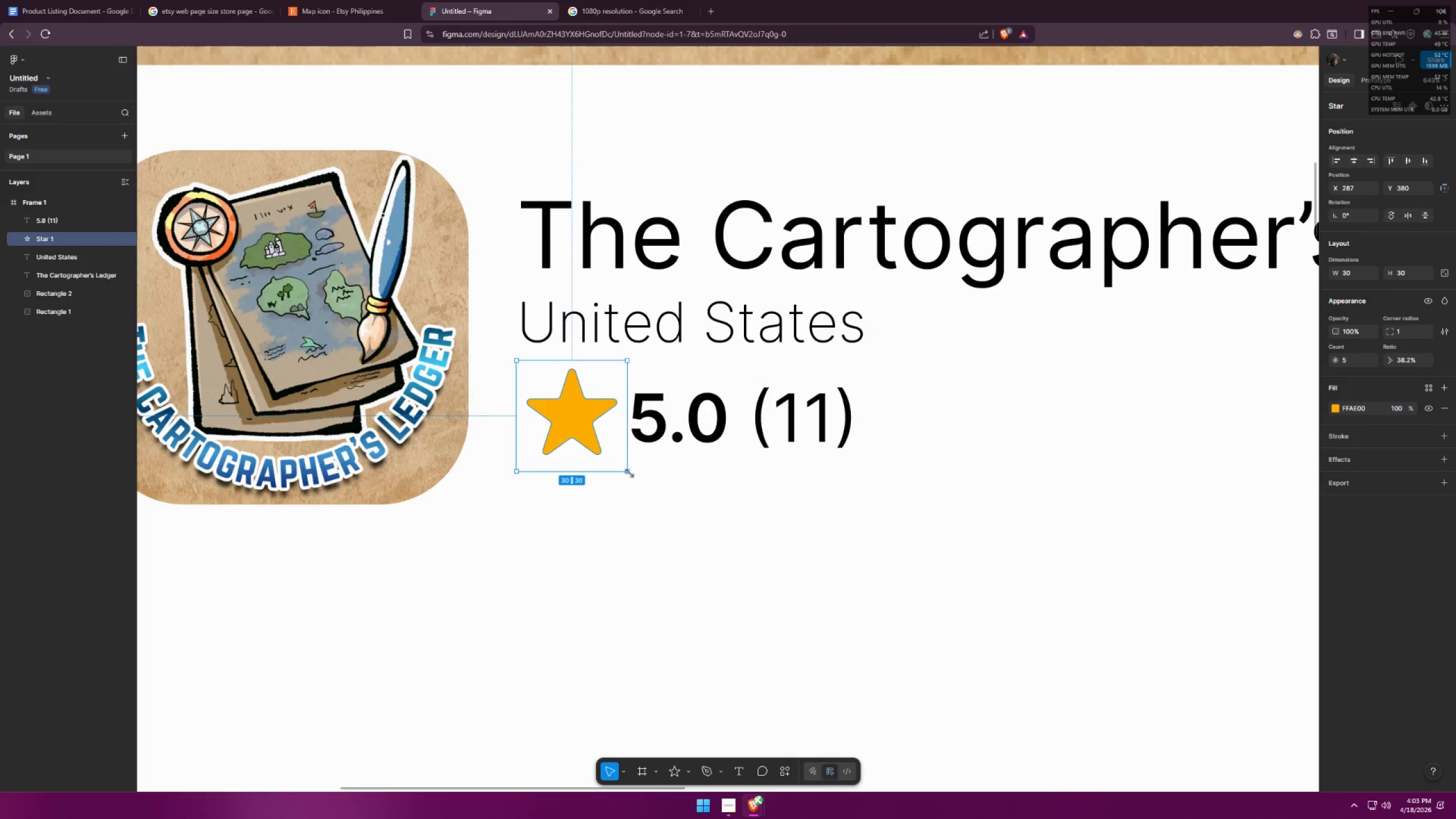 
left_click_drag(start_coordinate=[628, 473], to_coordinate=[614, 458])
 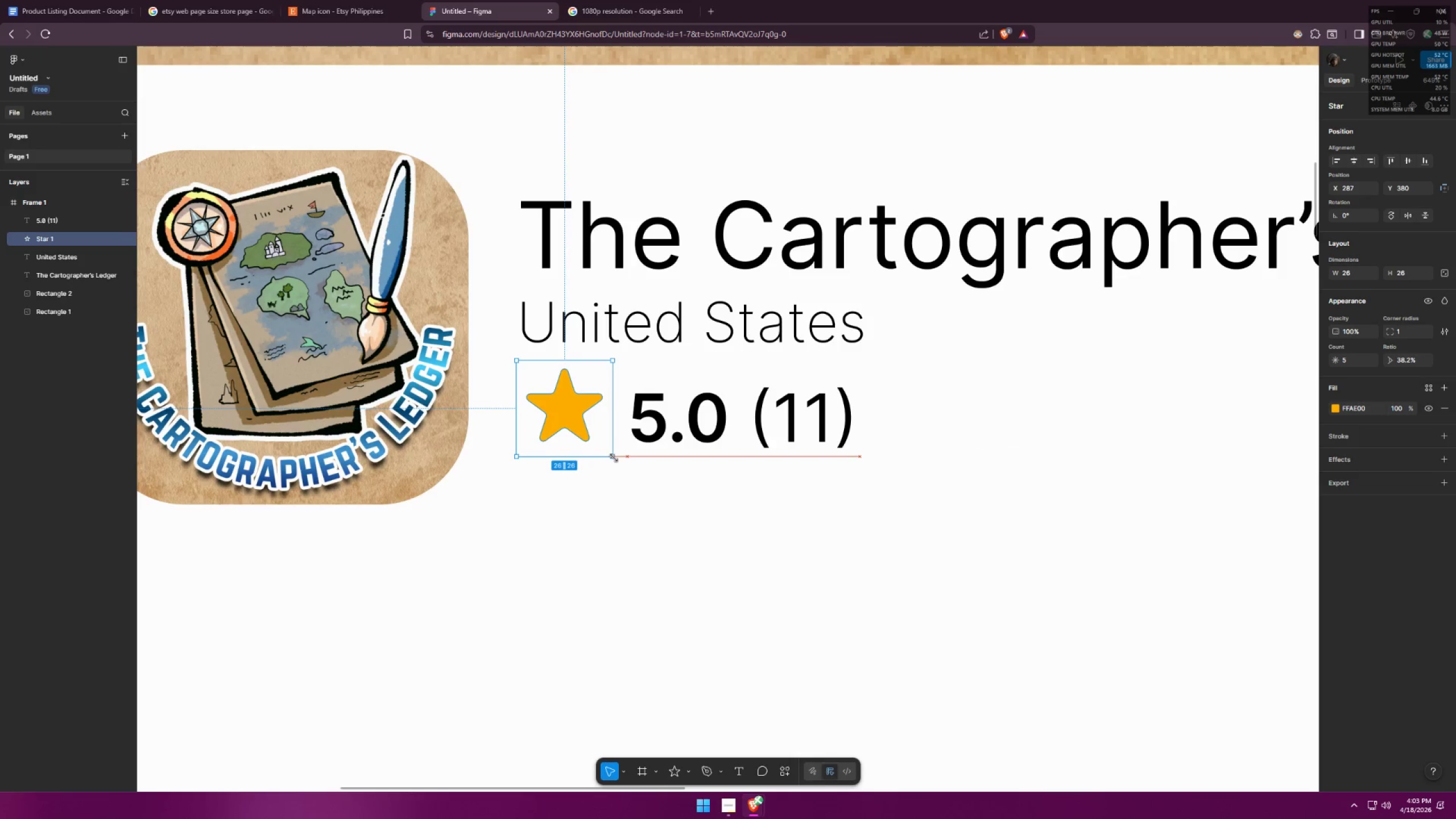 
key(Control+ControlLeft)
 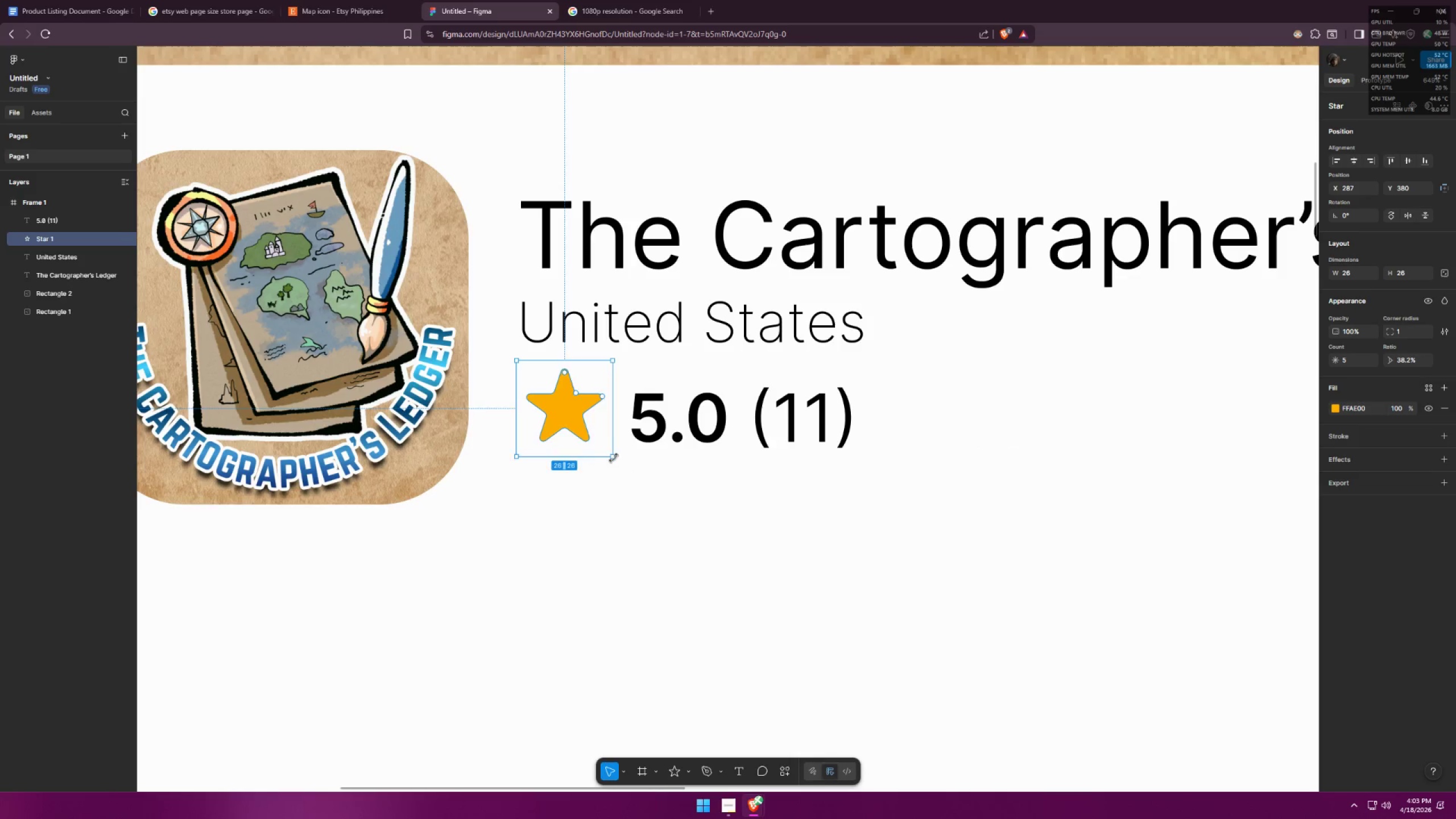 
key(Control+Z)
 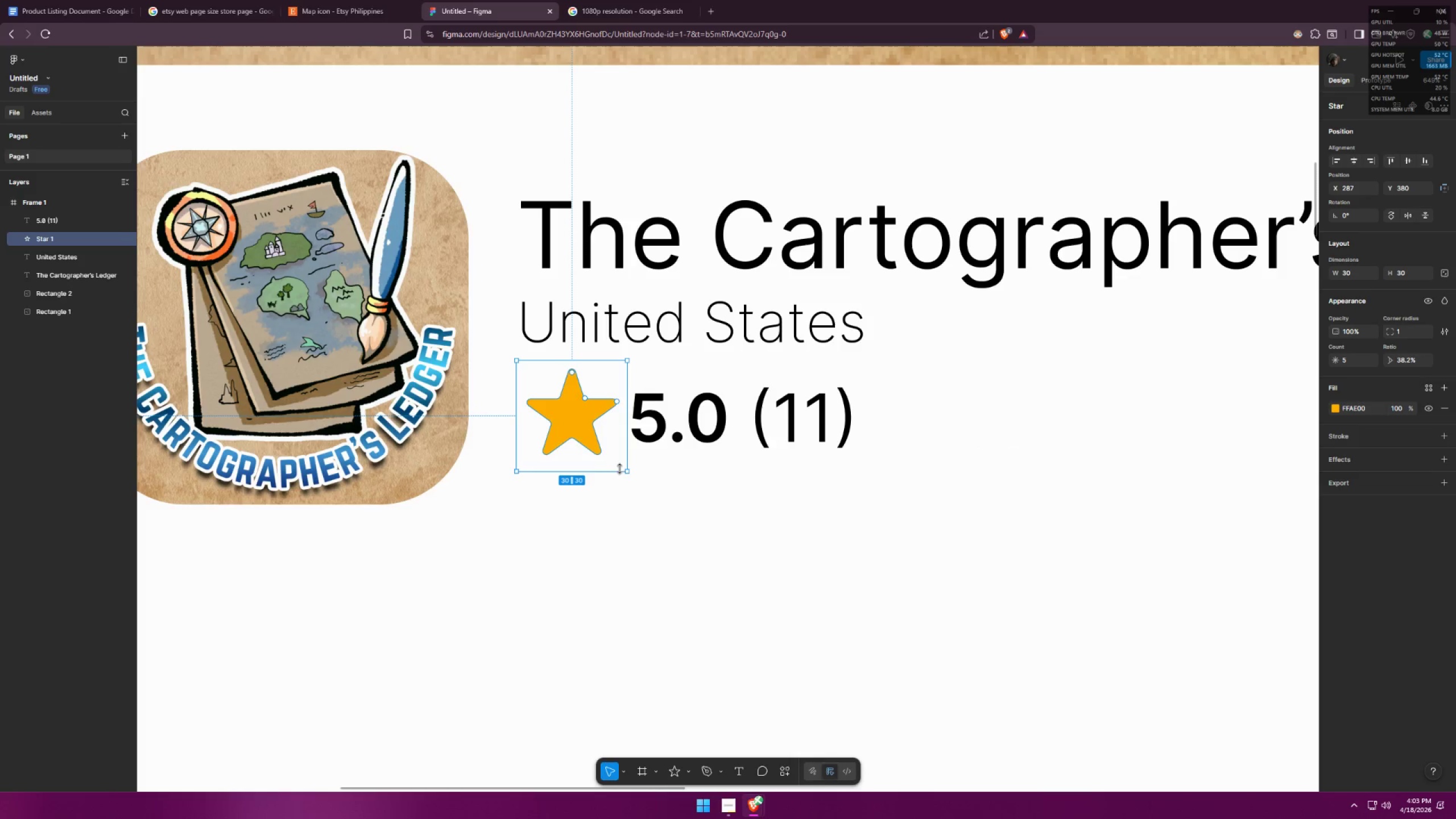 
hold_key(key=ControlLeft, duration=0.48)
 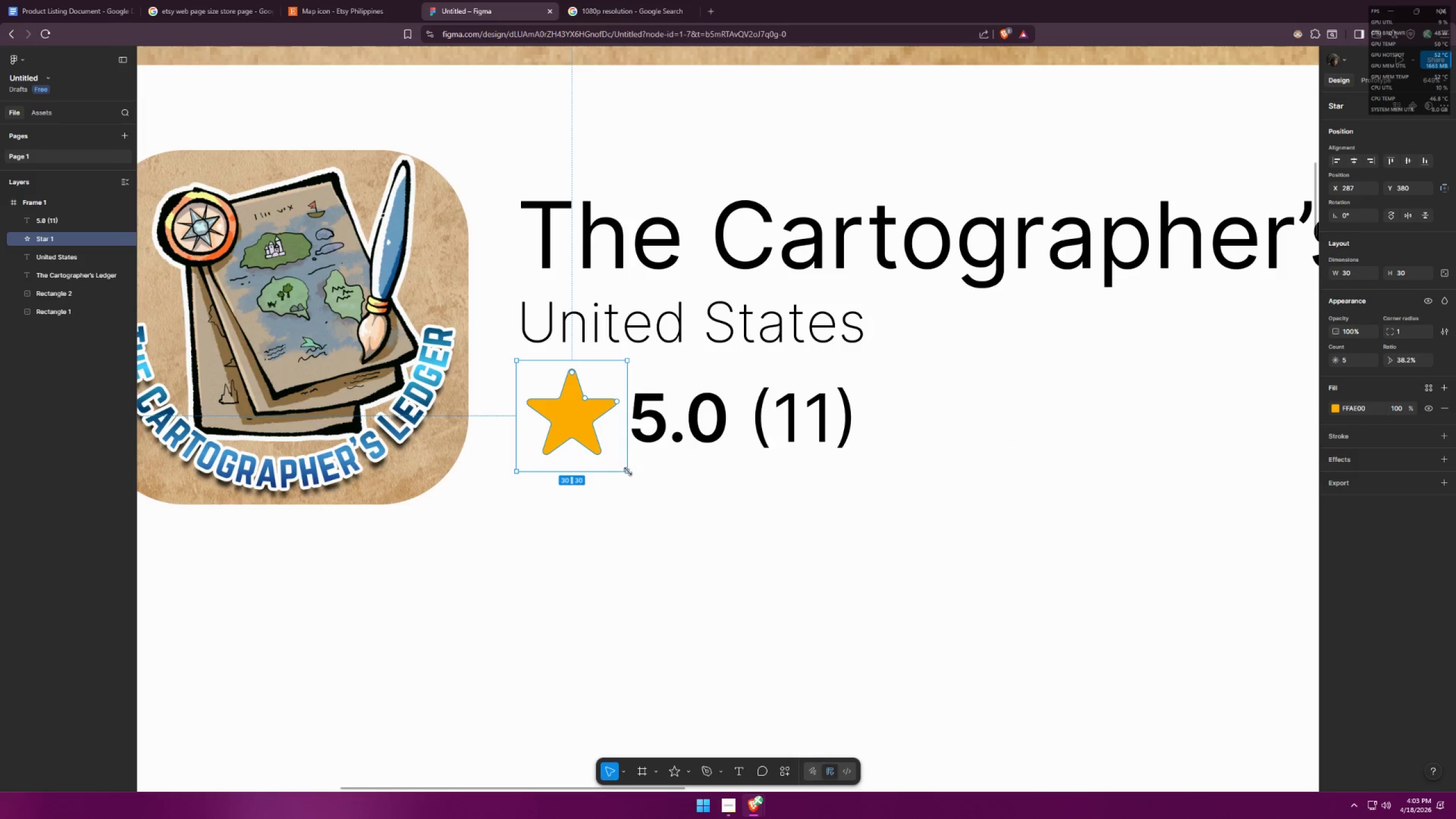 
hold_key(key=AltLeft, duration=1.08)
left_click_drag(start_coordinate=[628, 471], to_coordinate=[621, 465])
 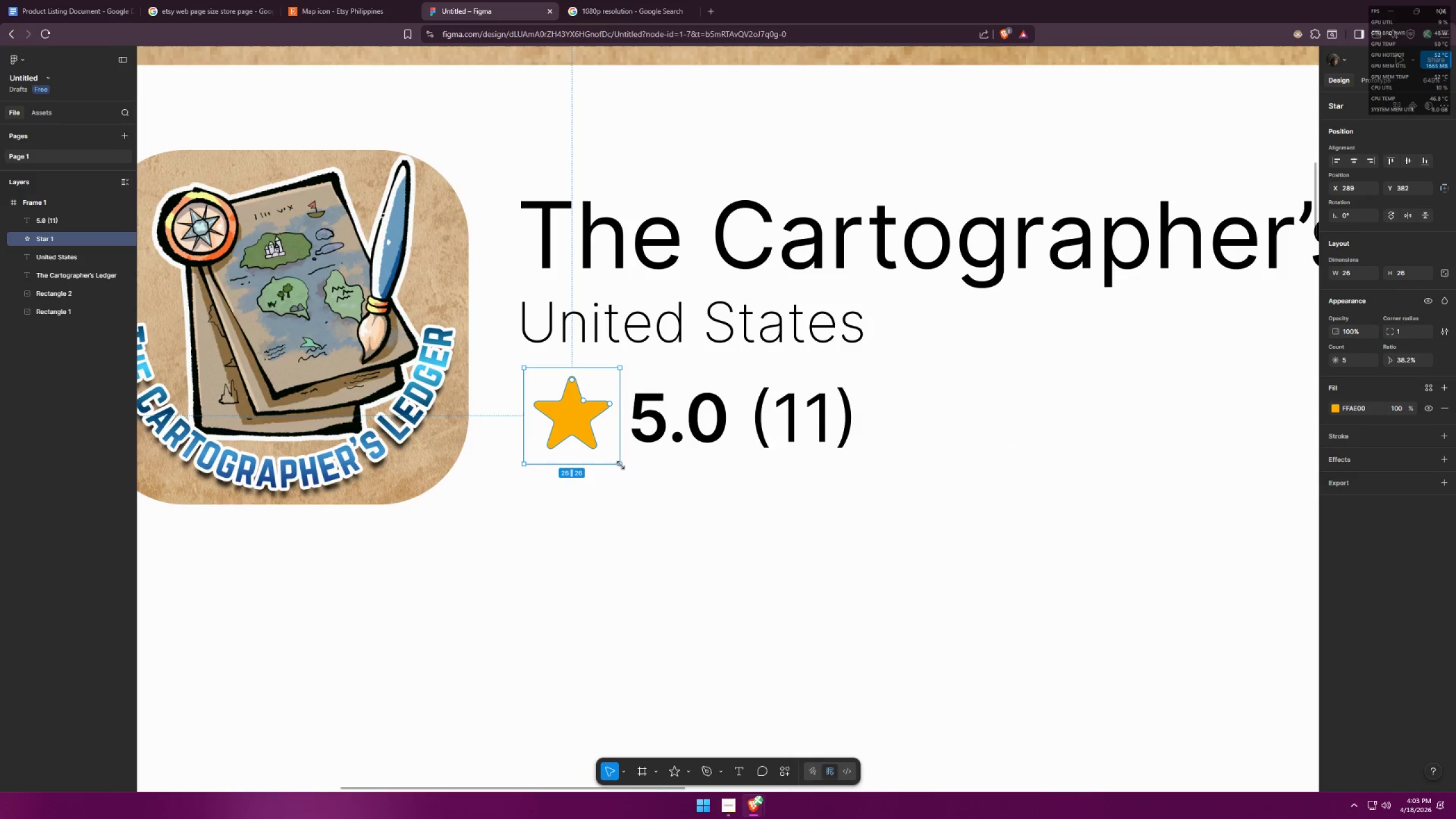 
key(Control+Z)
 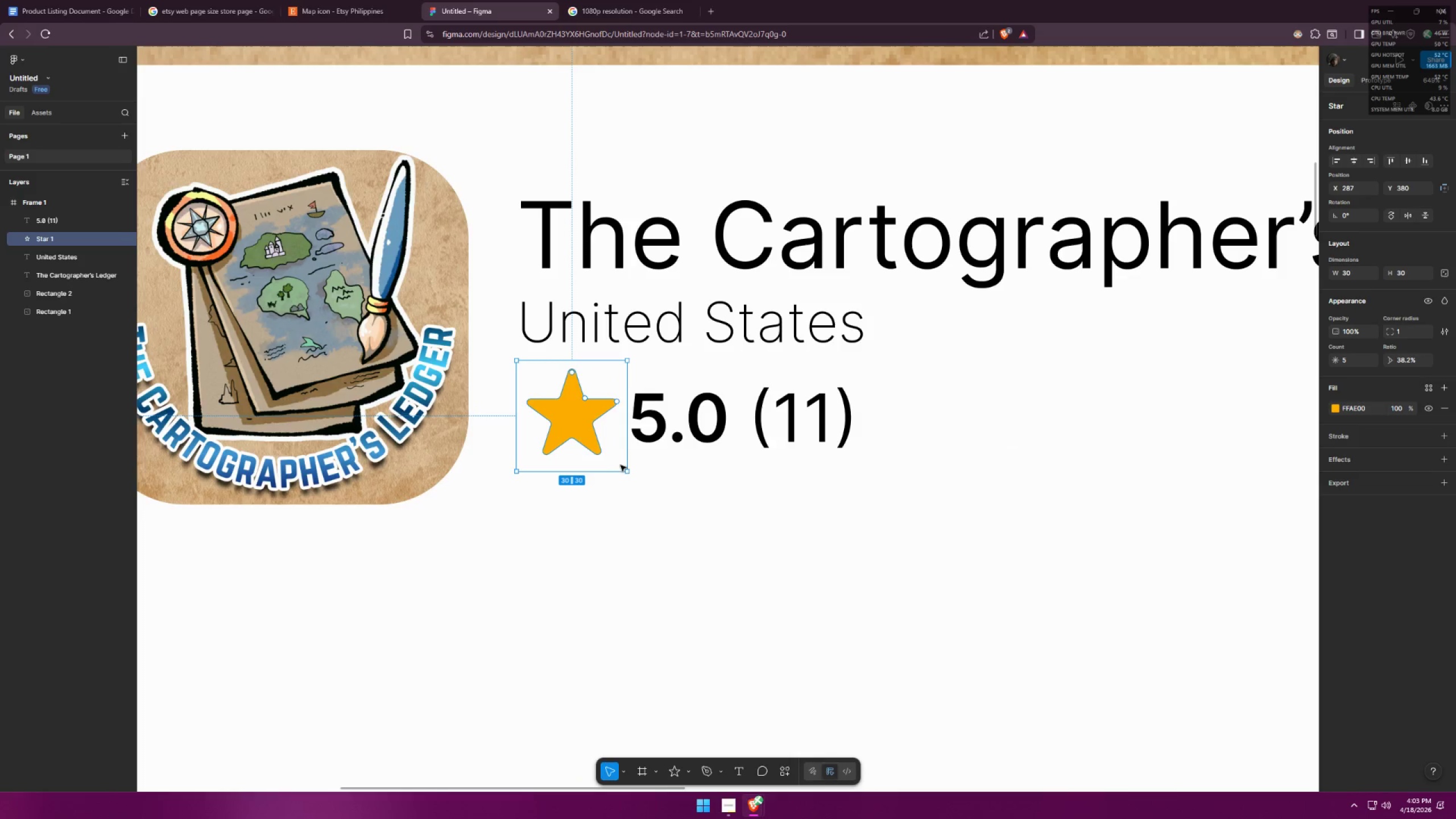 
hold_key(key=ShiftLeft, duration=1.51)
left_click_drag(start_coordinate=[628, 472], to_coordinate=[602, 450])
 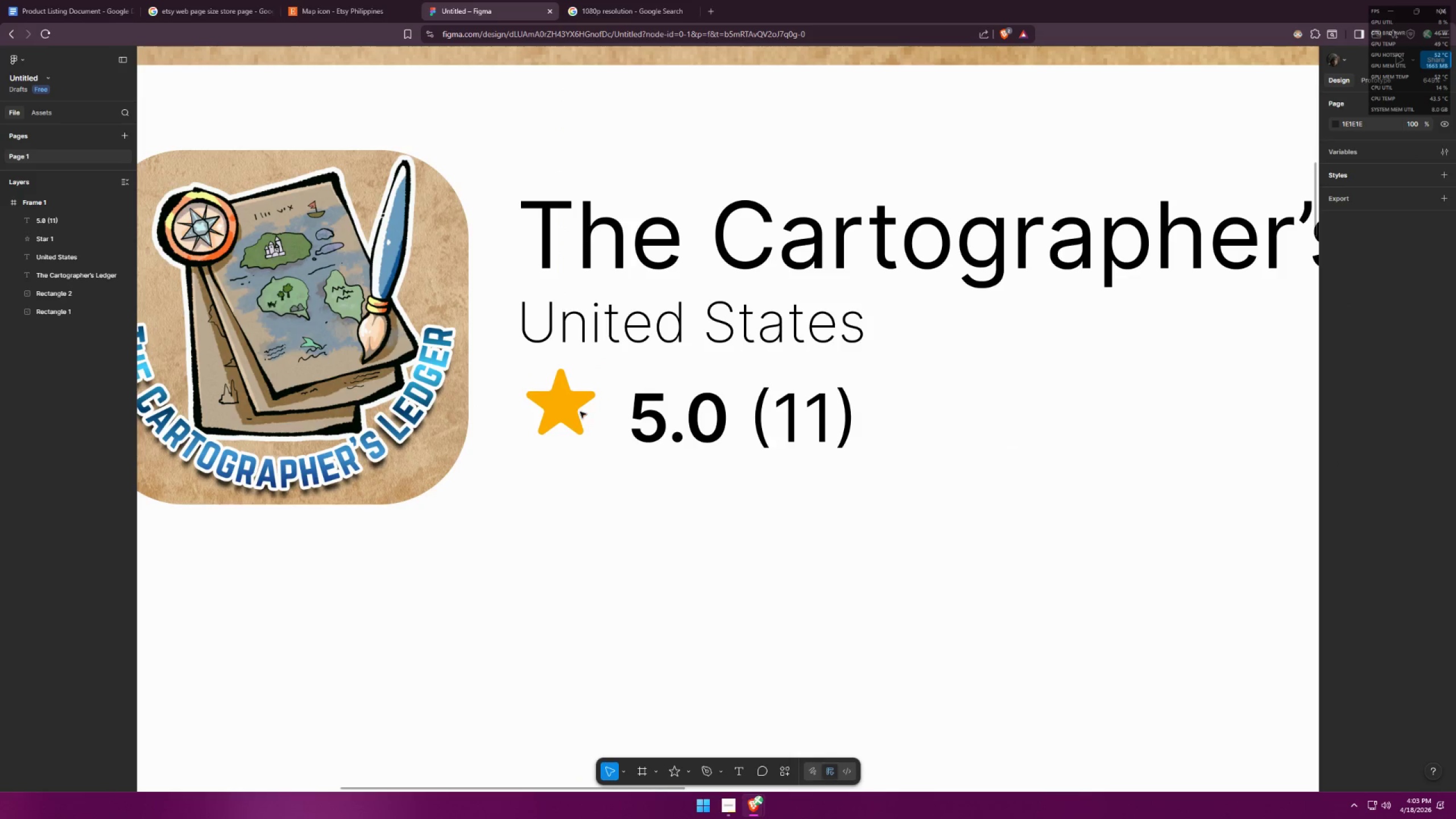 
hold_key(key=ShiftLeft, duration=0.67)
 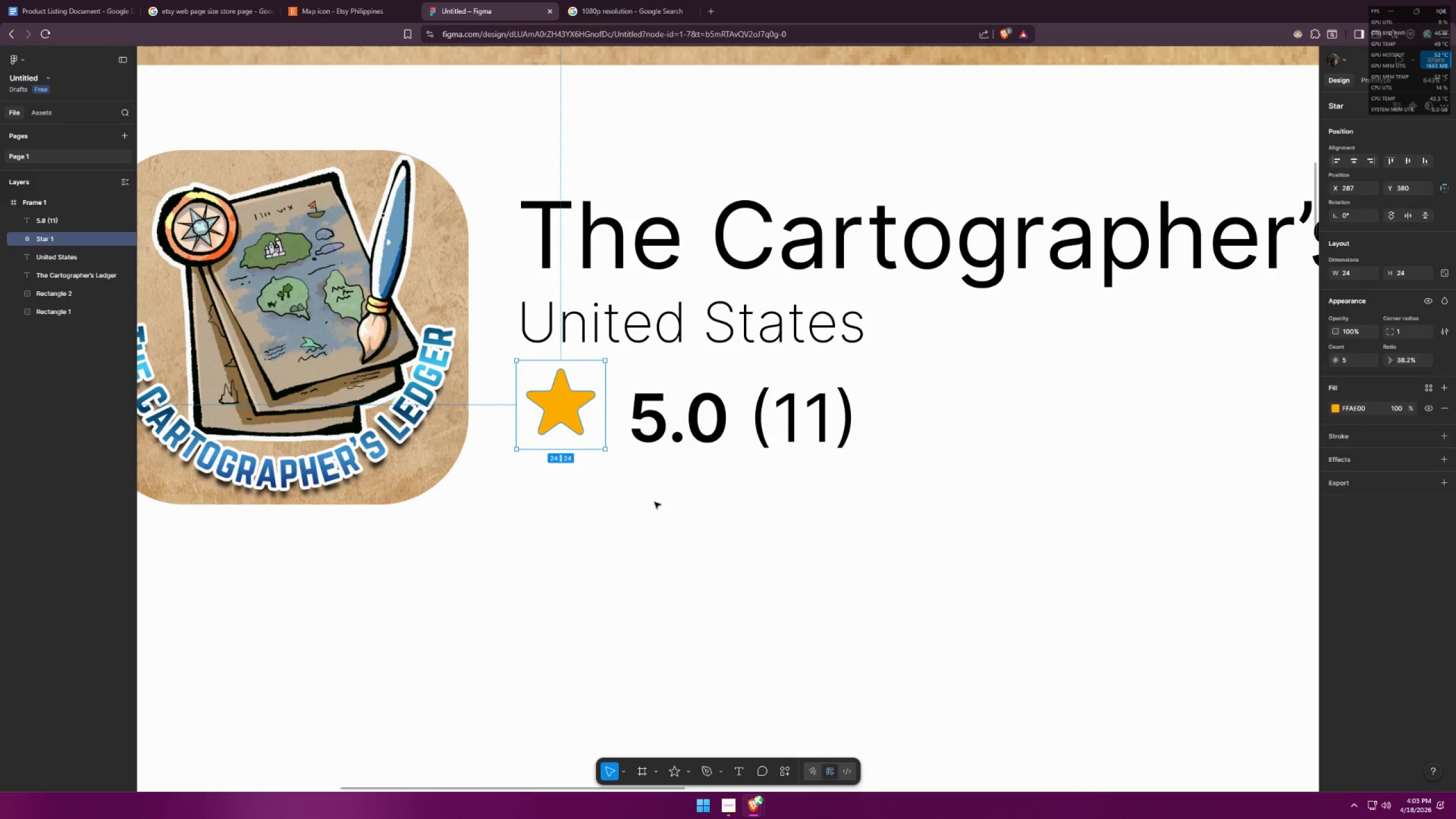 
left_click([655, 502])
 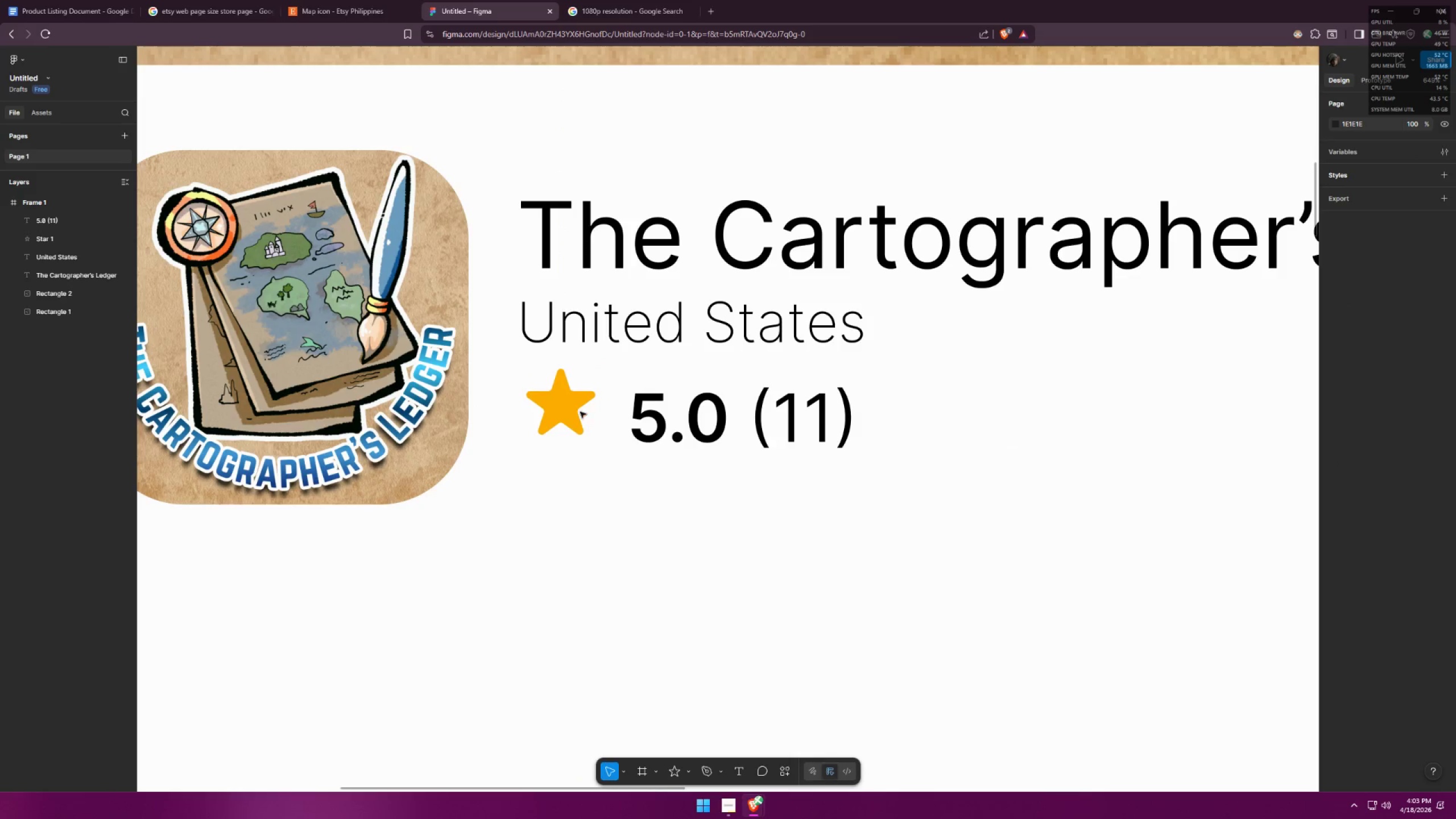 
left_click_drag(start_coordinate=[568, 406], to_coordinate=[566, 402])
 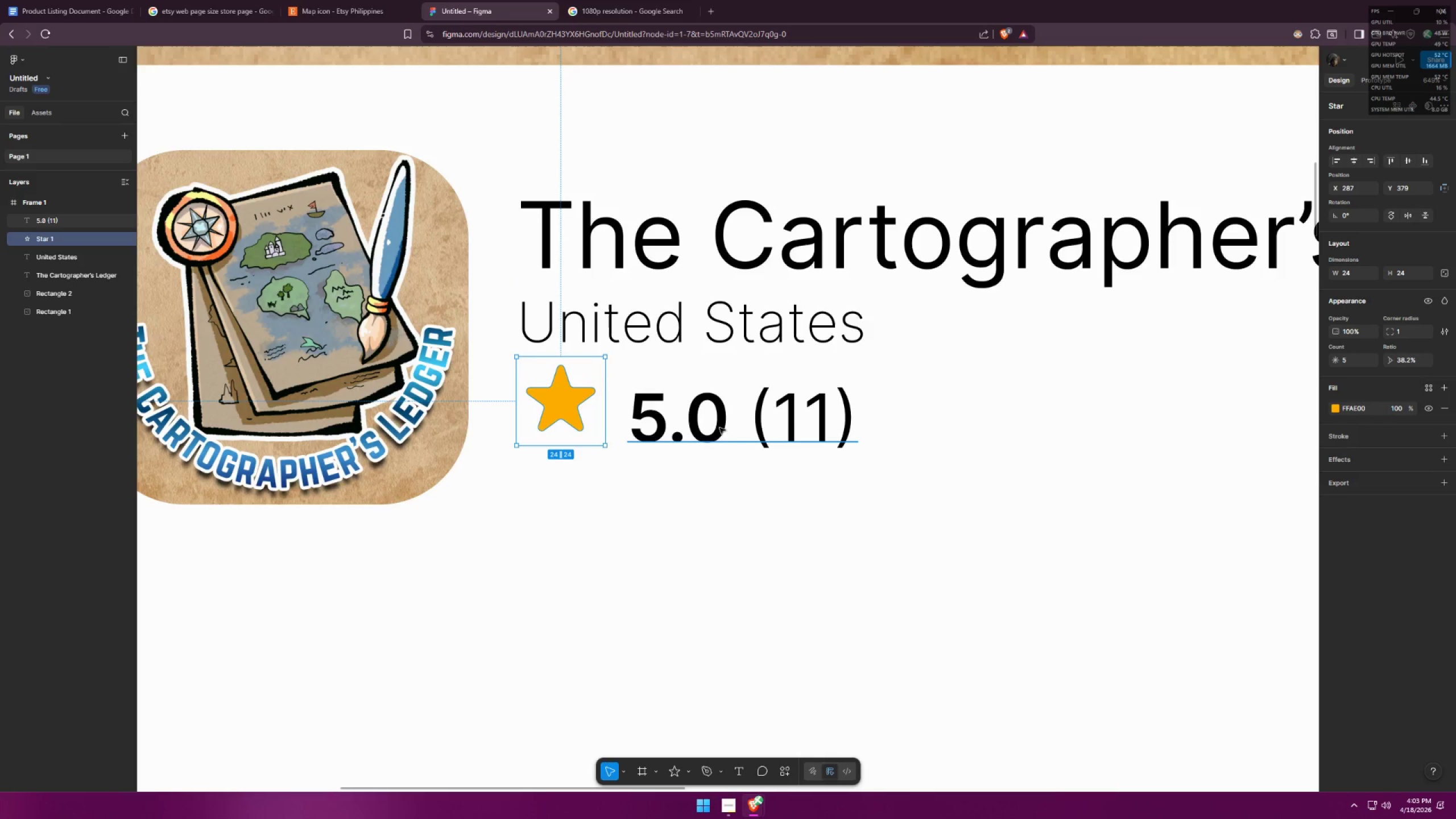 
left_click_drag(start_coordinate=[728, 437], to_coordinate=[709, 423])
 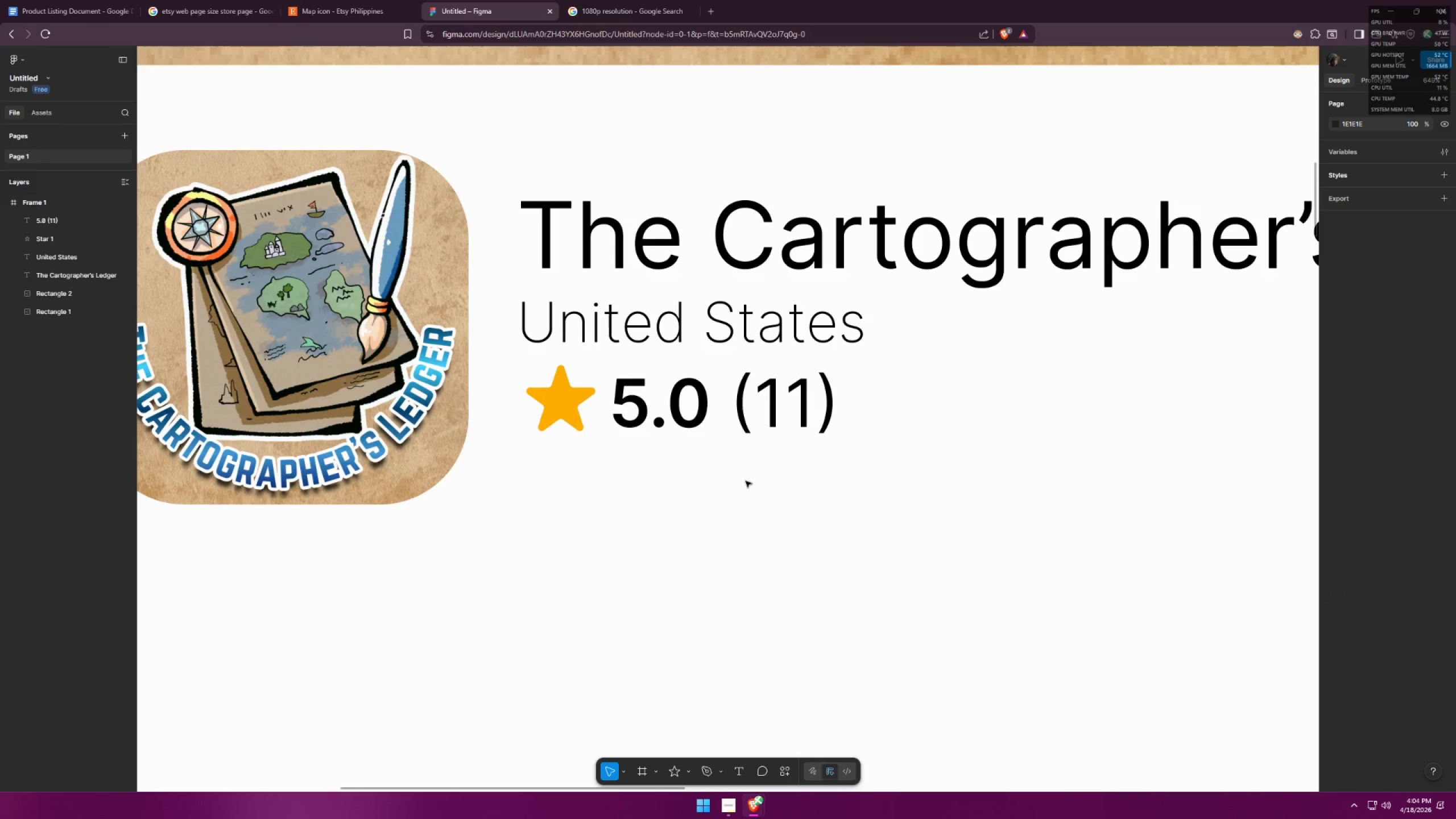 
hold_key(key=ControlLeft, duration=0.66)
 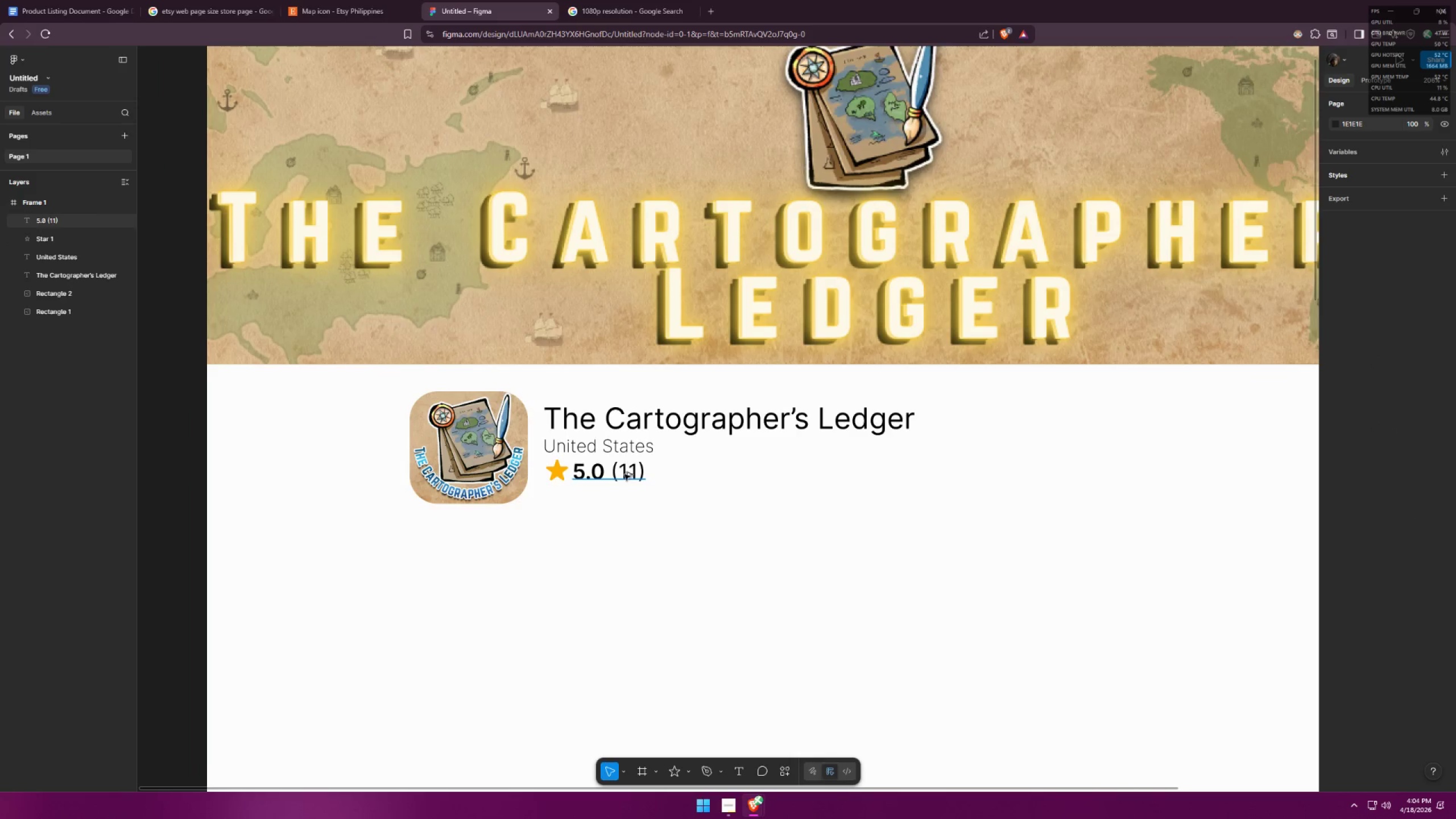 
hold_key(key=AltLeft, duration=0.38)
 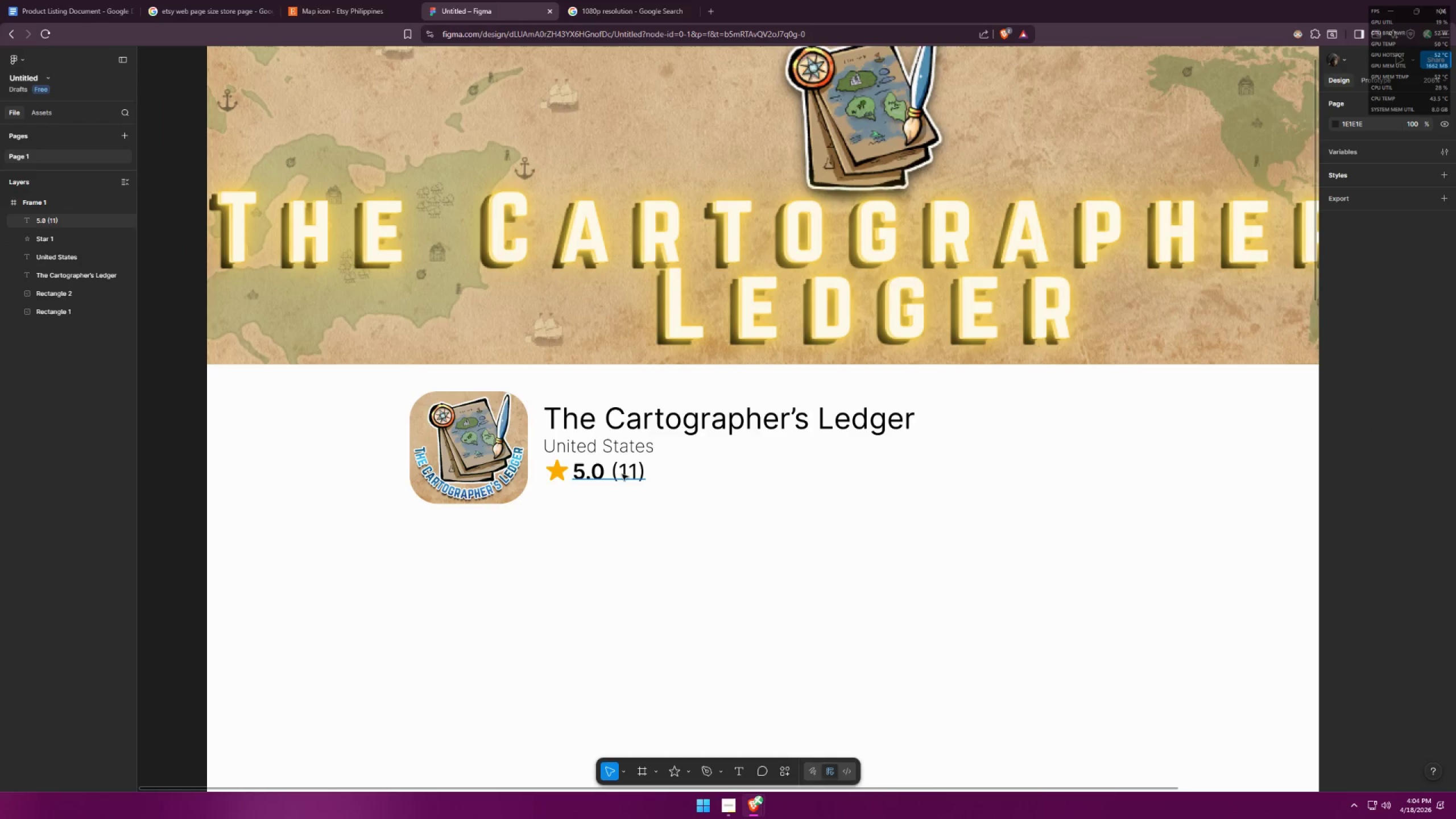 
scroll: coordinate [603, 512], scroll_direction: down, amount: 10.0
 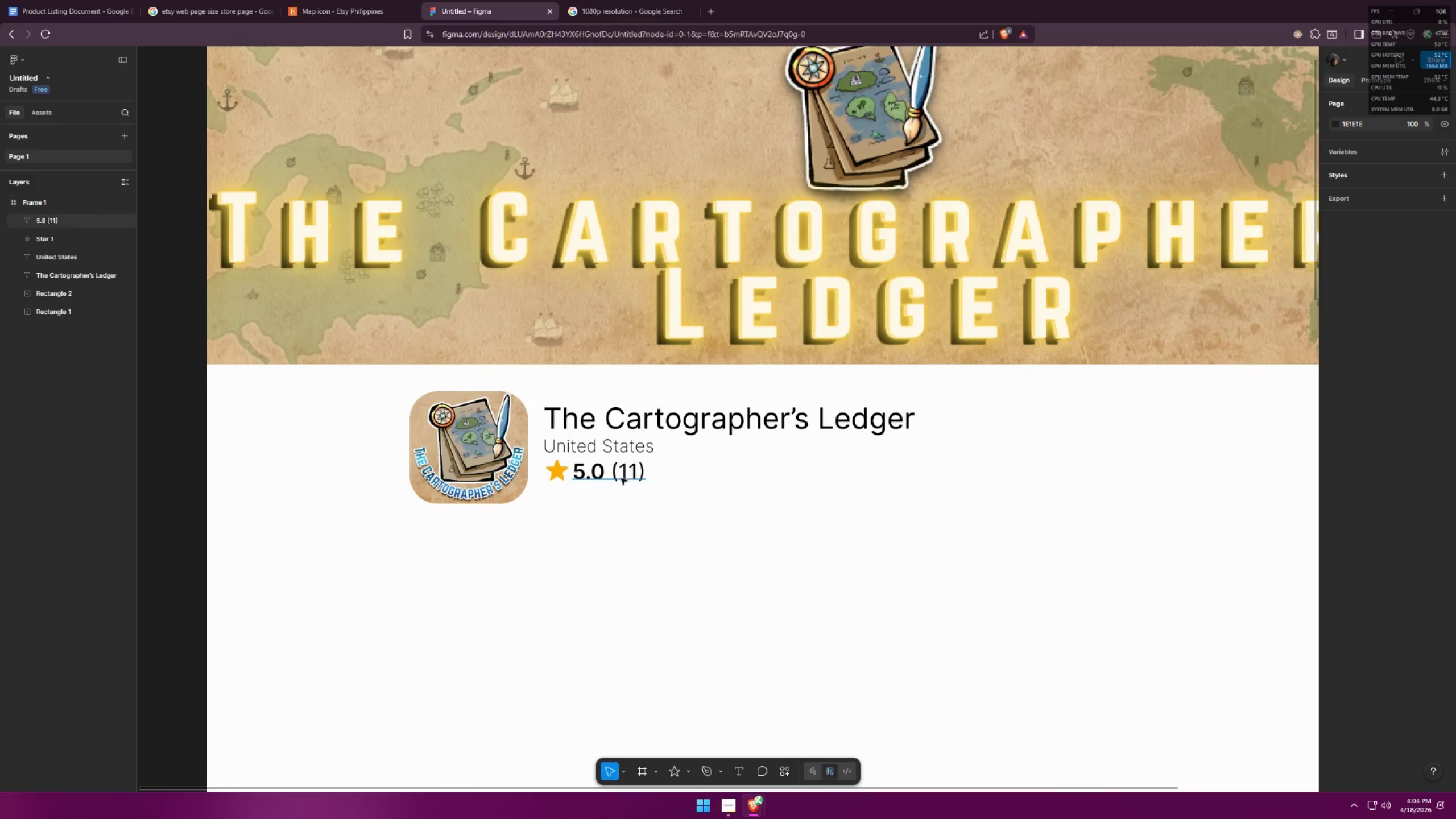 
key(Alt+AltLeft)
 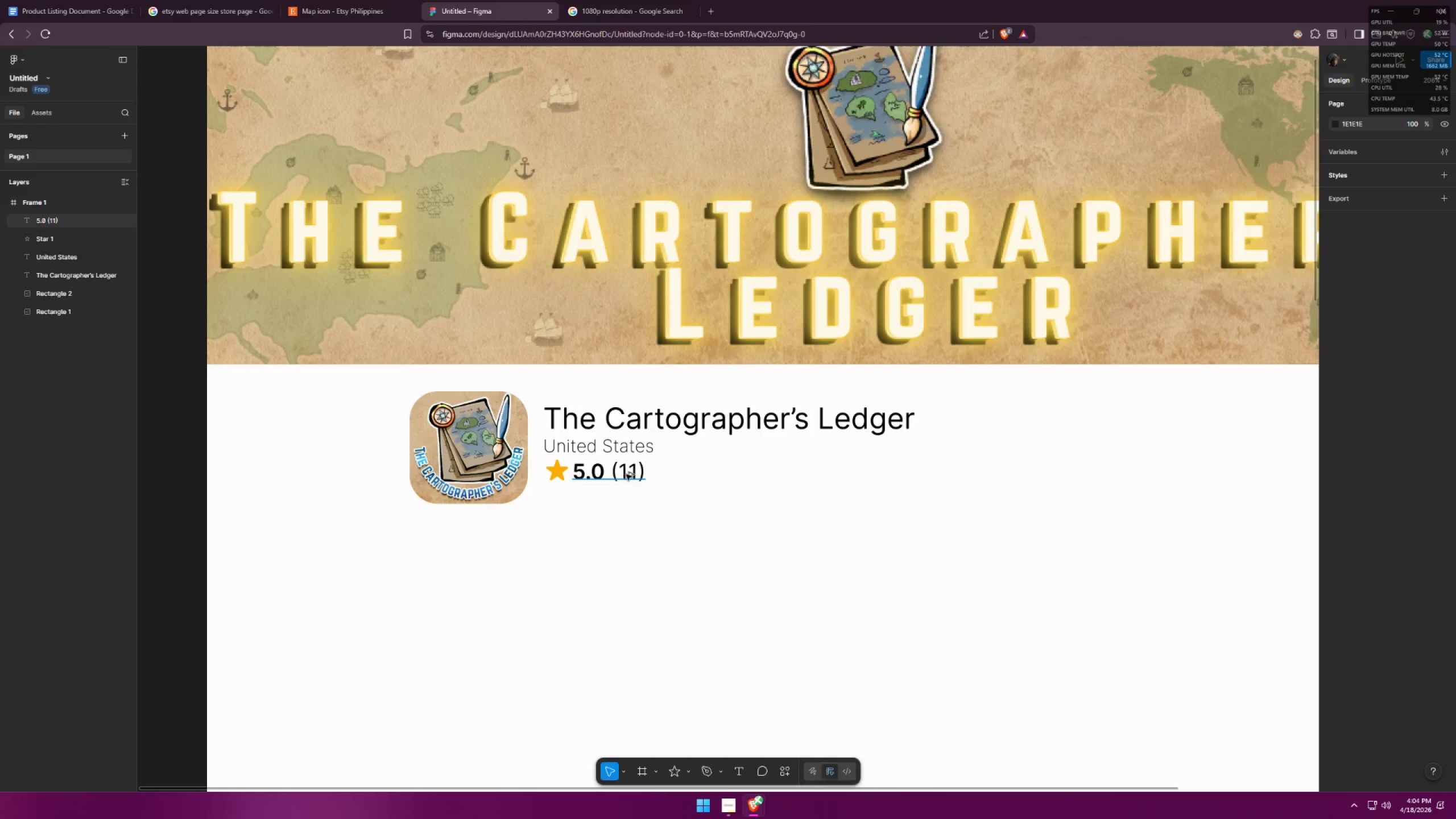 
key(Alt+Tab)
 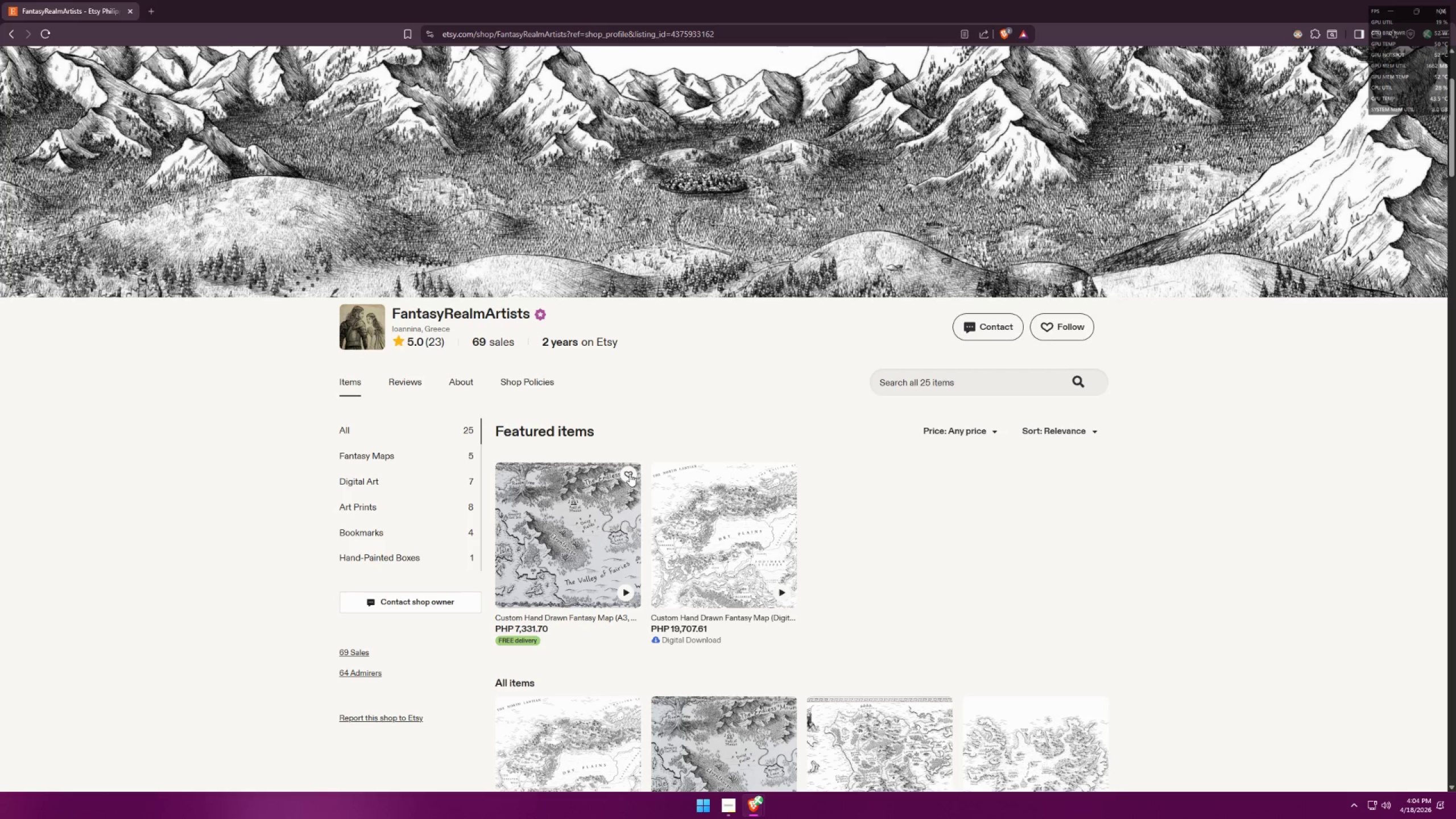 
key(Alt+AltLeft)
 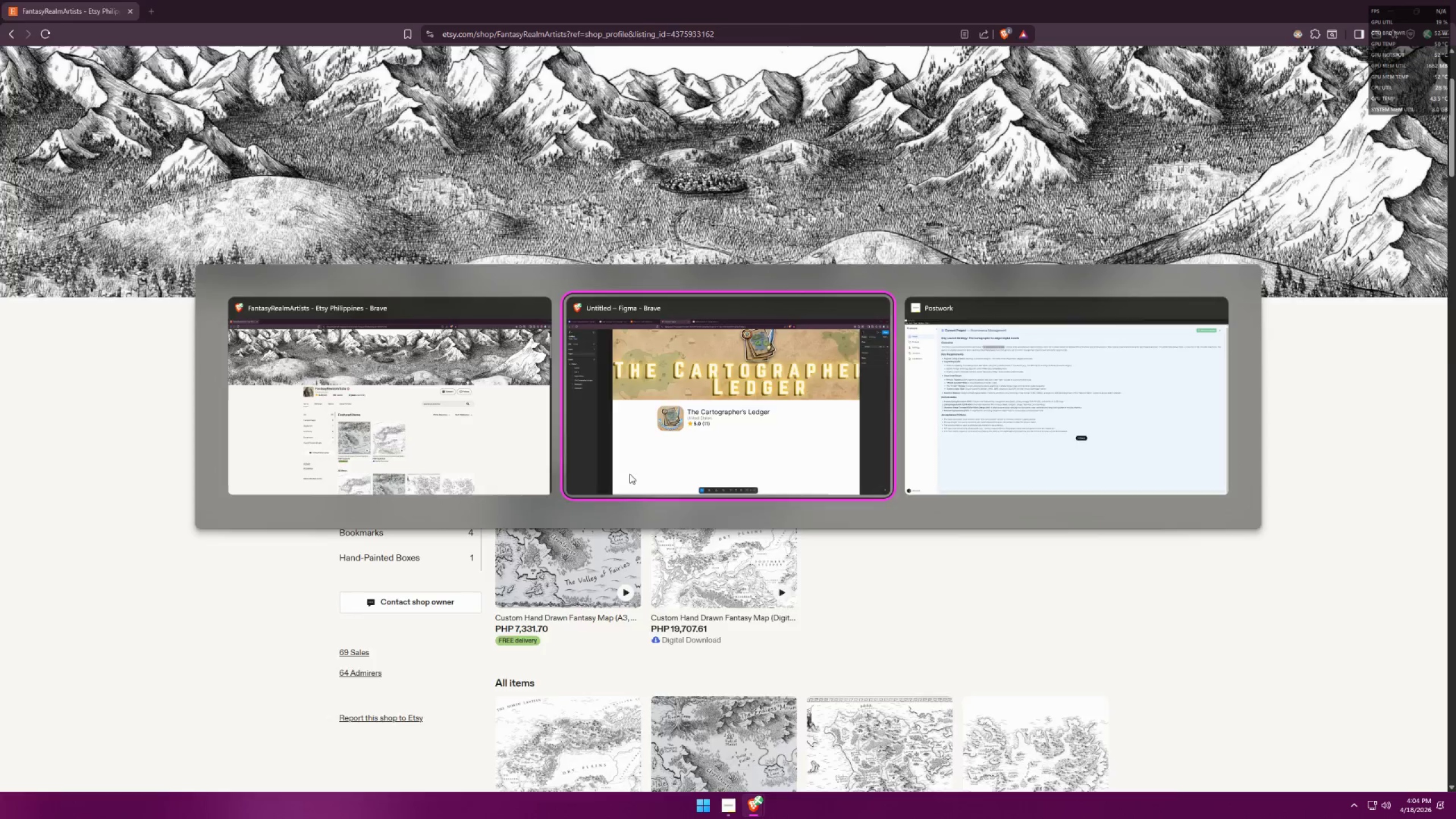 
key(Alt+Tab)
 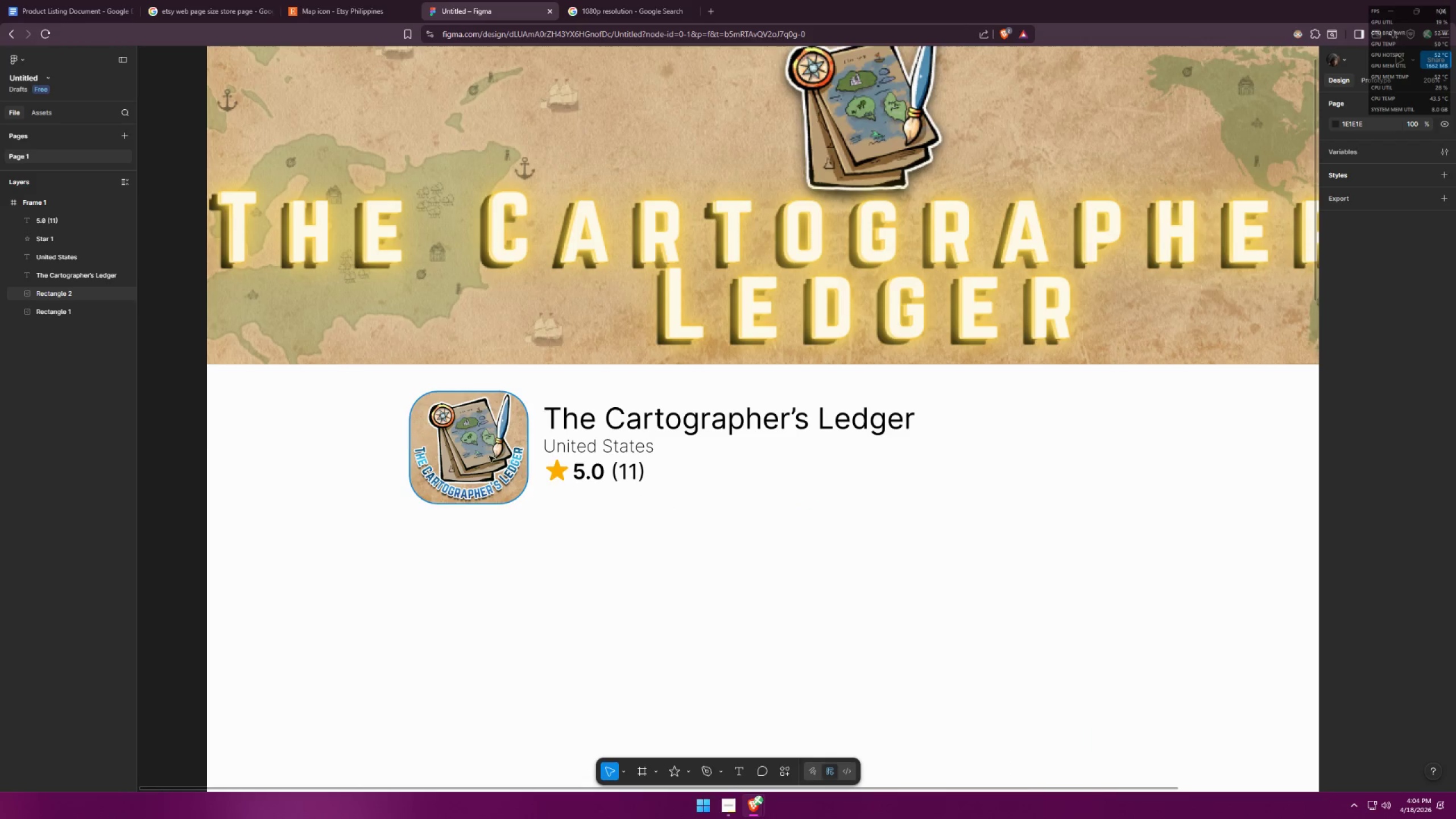 
left_click([485, 453])
 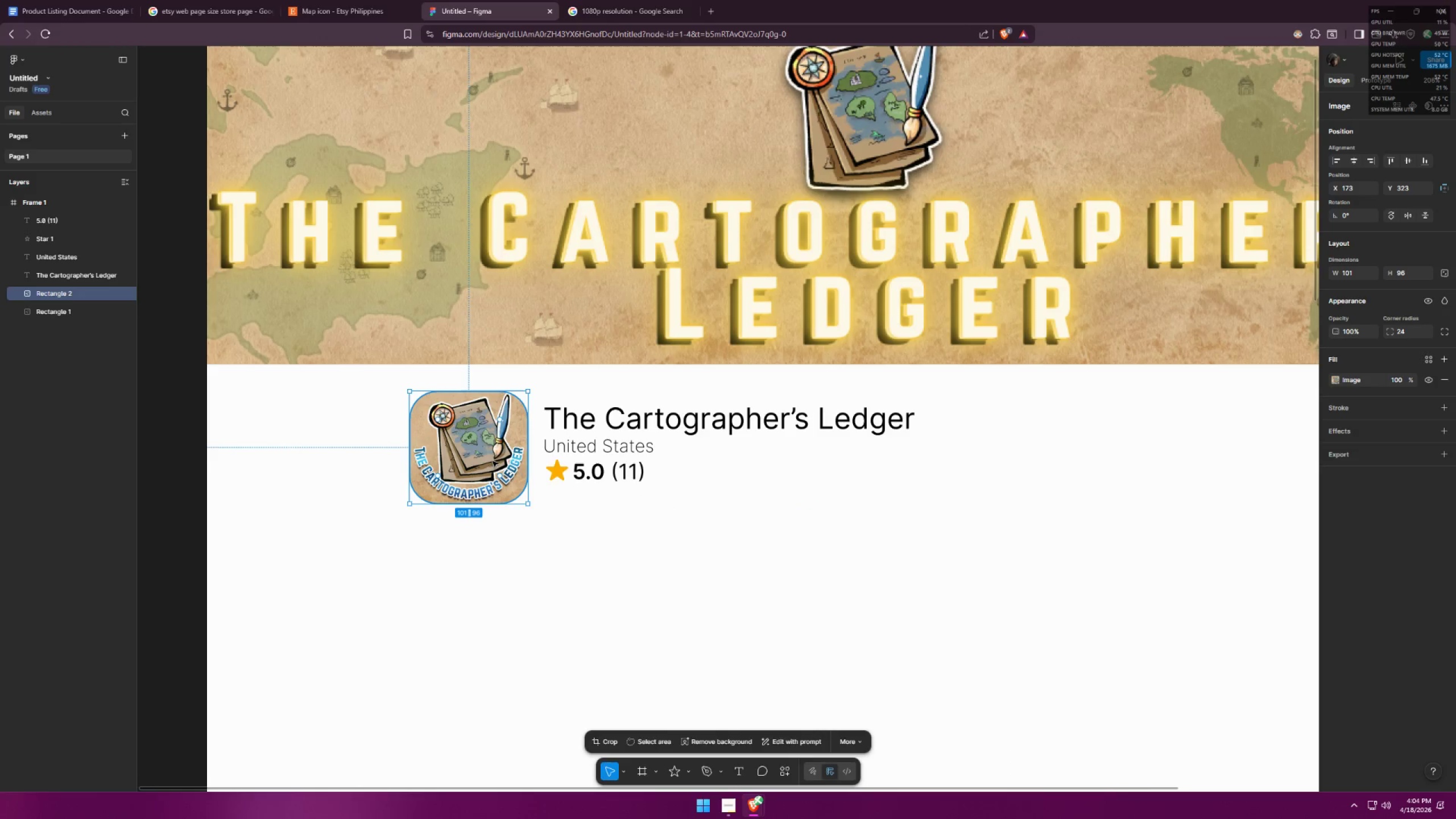 
left_click_drag(start_coordinate=[490, 456], to_coordinate=[491, 446])
 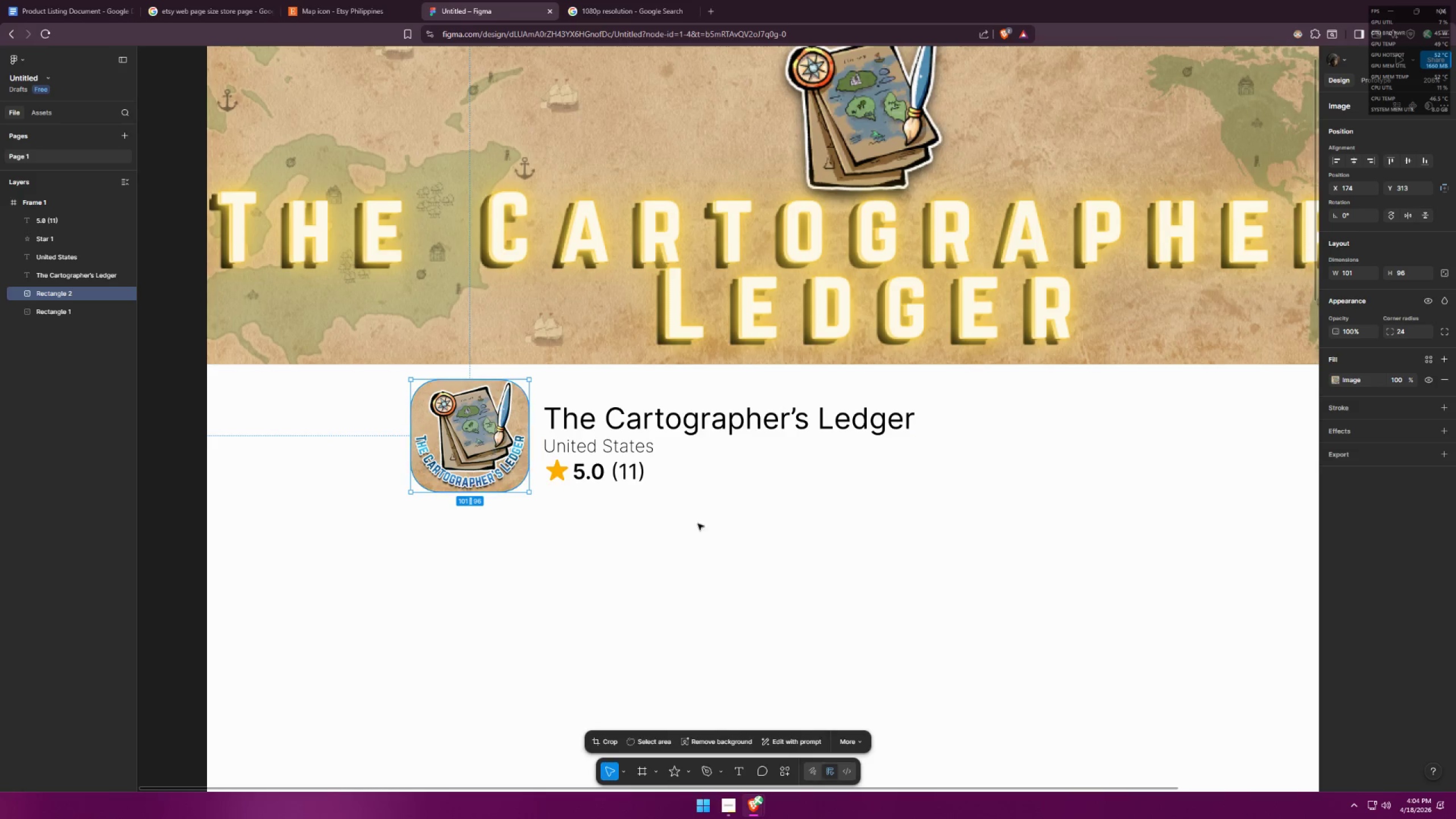 
left_click([709, 528])
 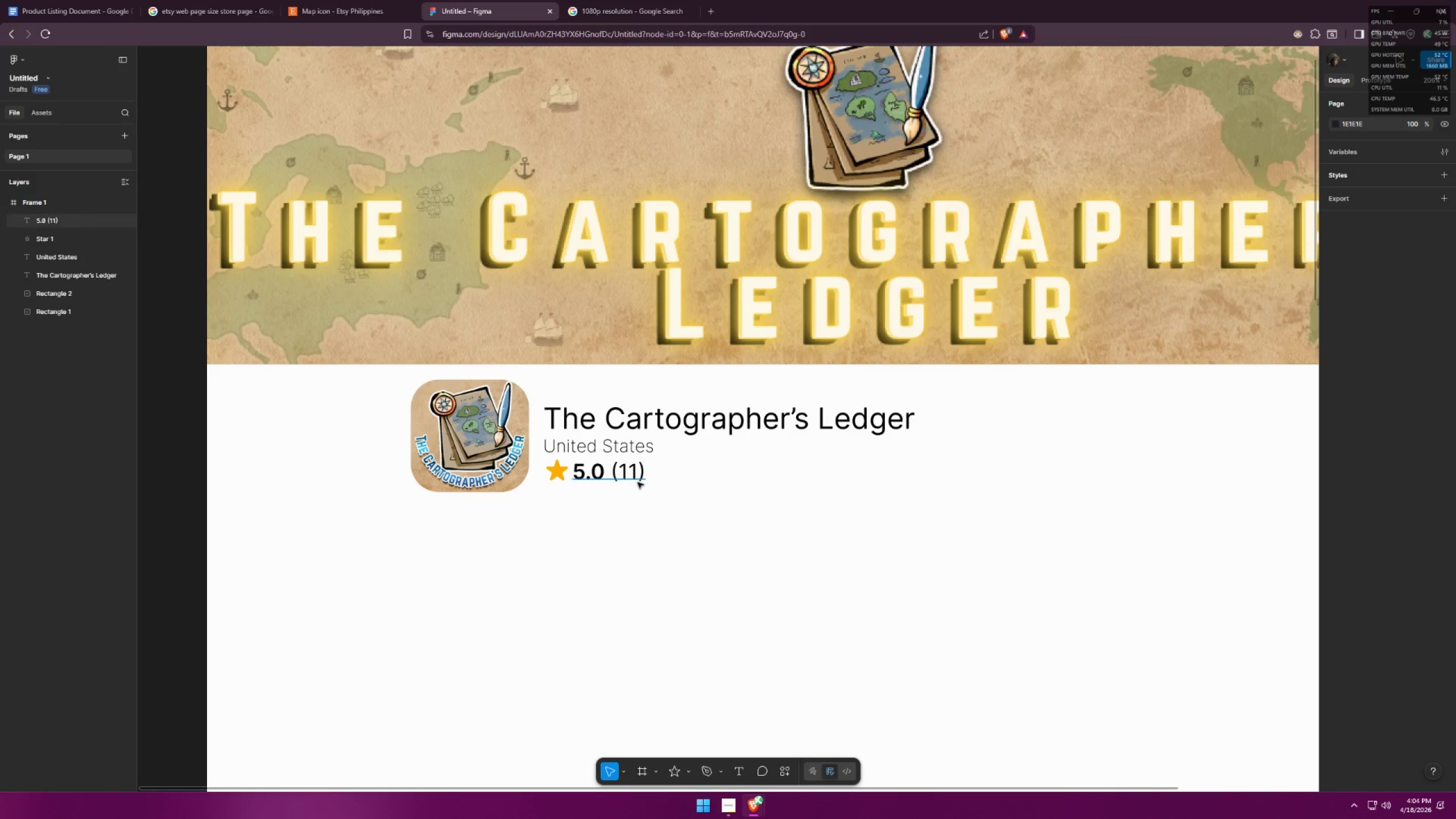 
hold_key(key=AltLeft, duration=1.95)
hold_key(key=ShiftLeft, duration=1.5)
left_click_drag(start_coordinate=[606, 475], to_coordinate=[758, 478])
 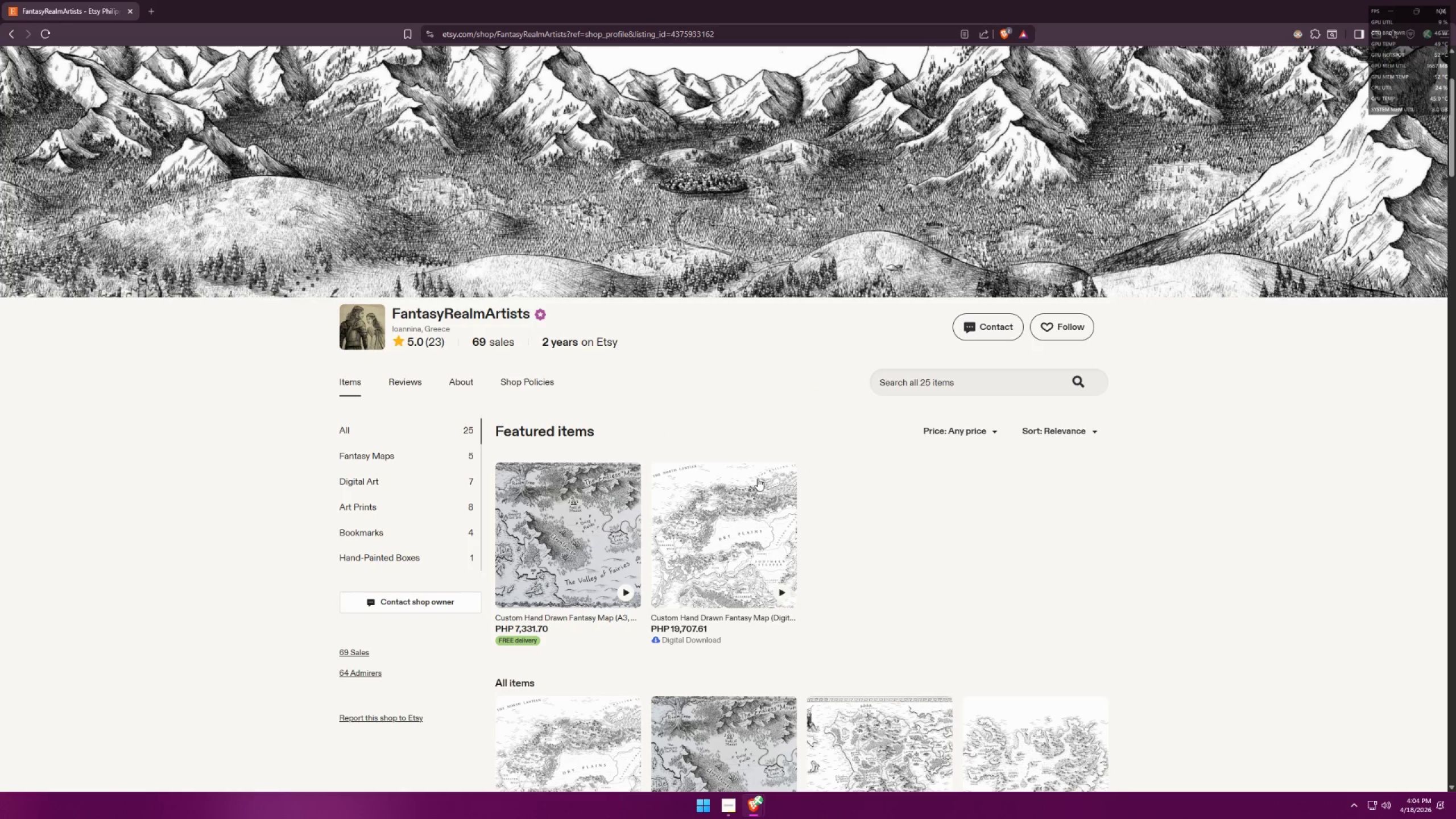 
key(Alt+Shift+ShiftLeft)
 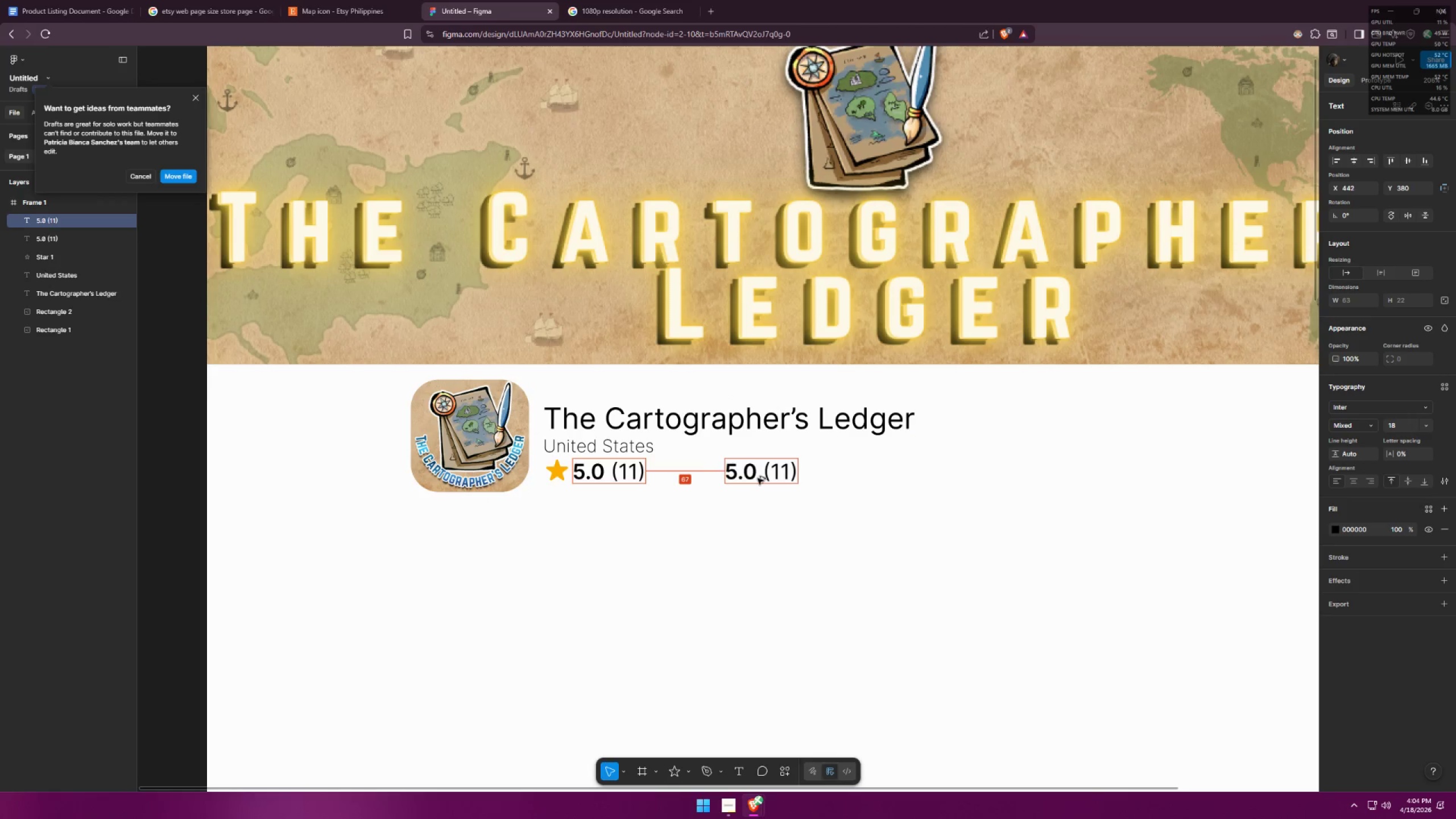 
key(Alt+Shift+ShiftLeft)
 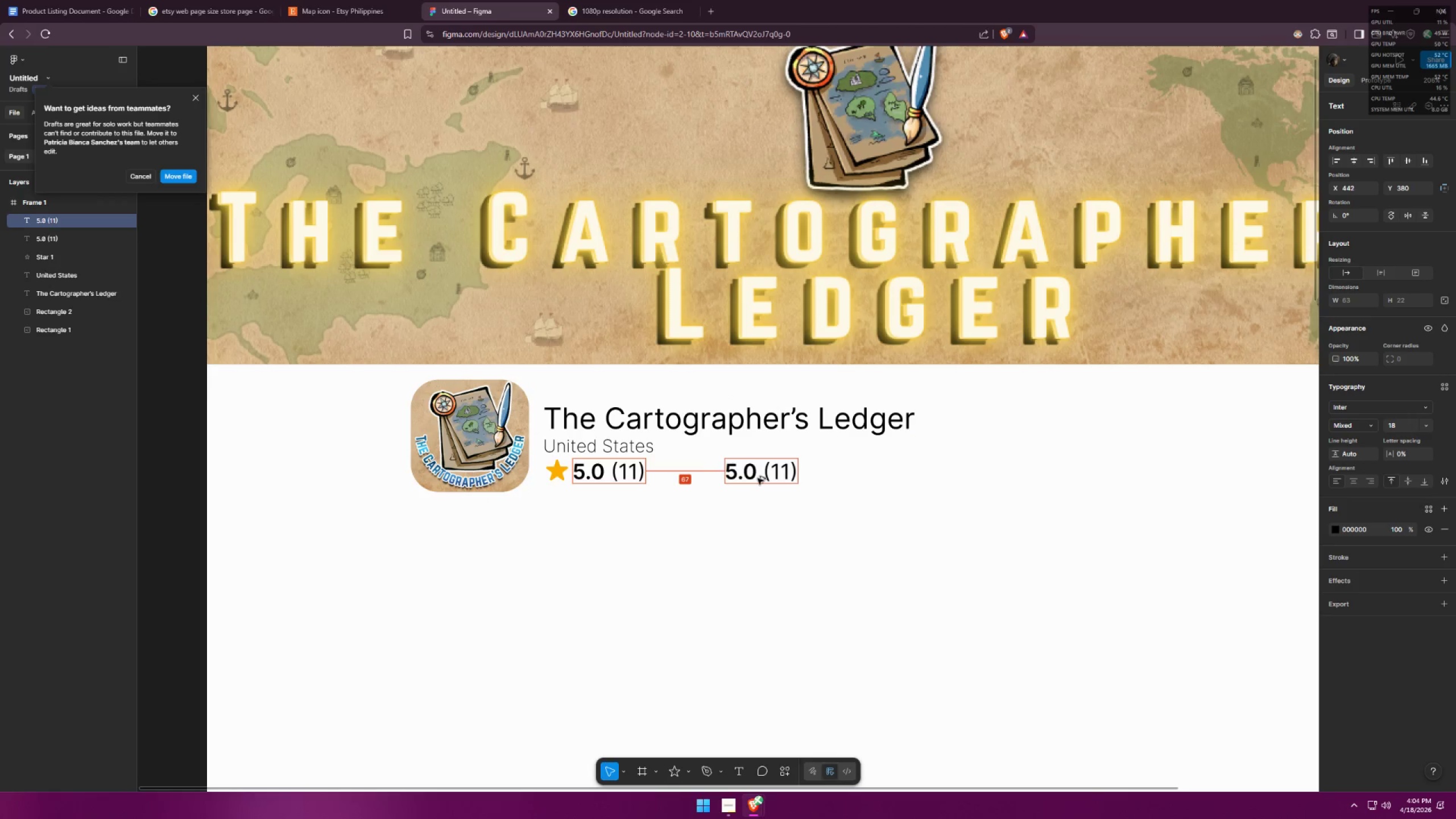 
key(Alt+Shift+ShiftLeft)
 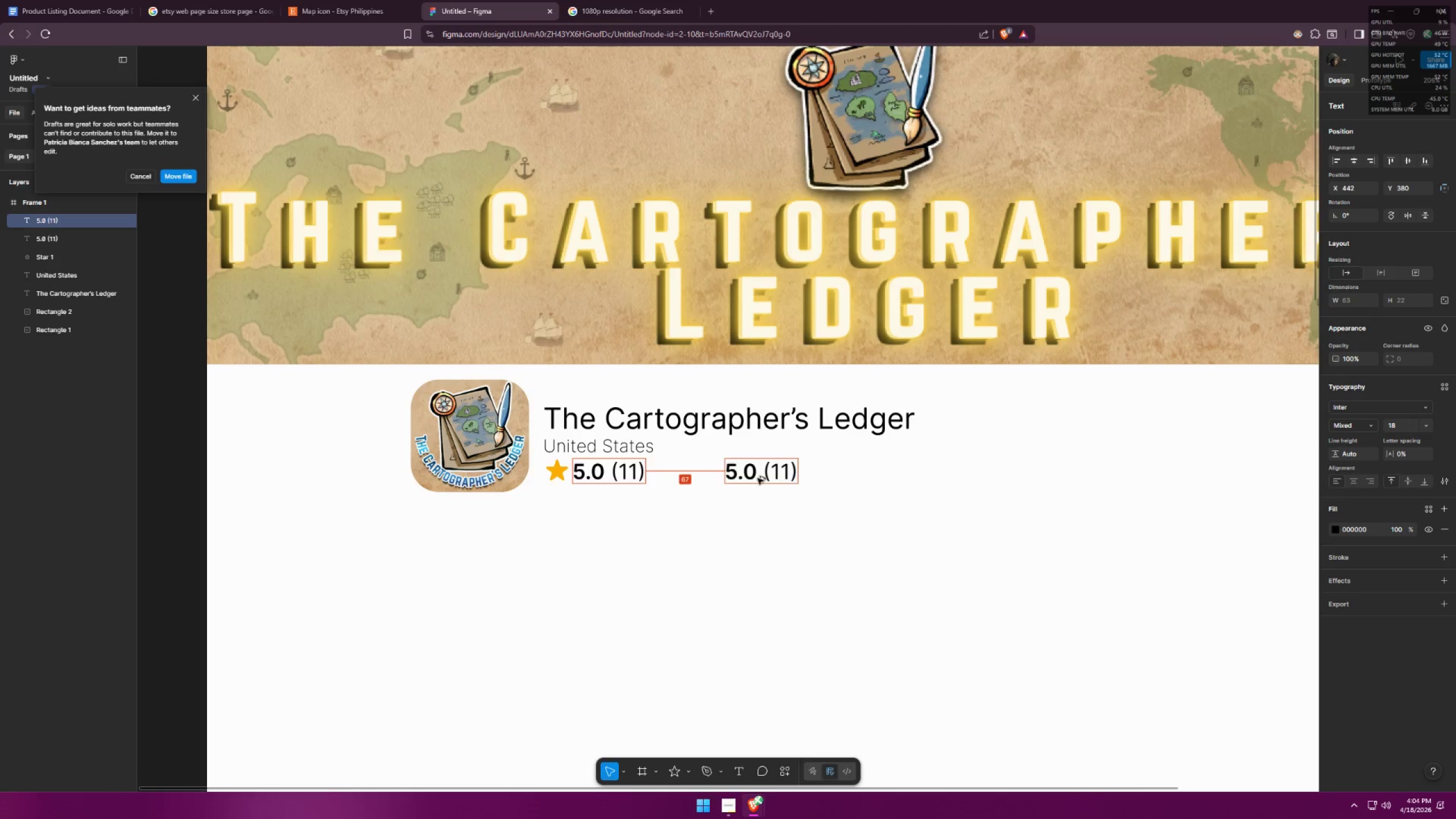 
key(Alt+Shift+ShiftLeft)
 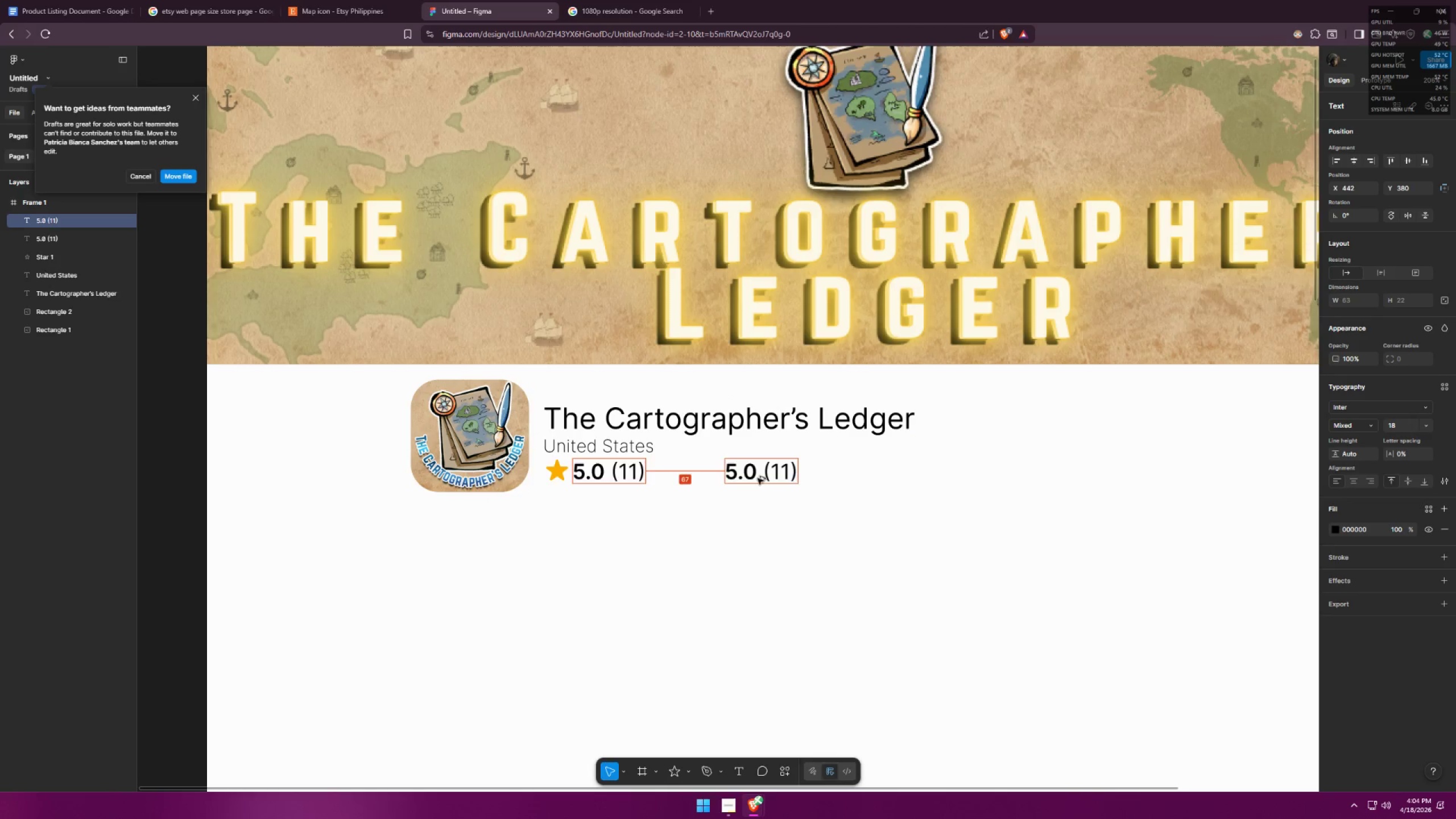 
key(Alt+Shift+ShiftLeft)
 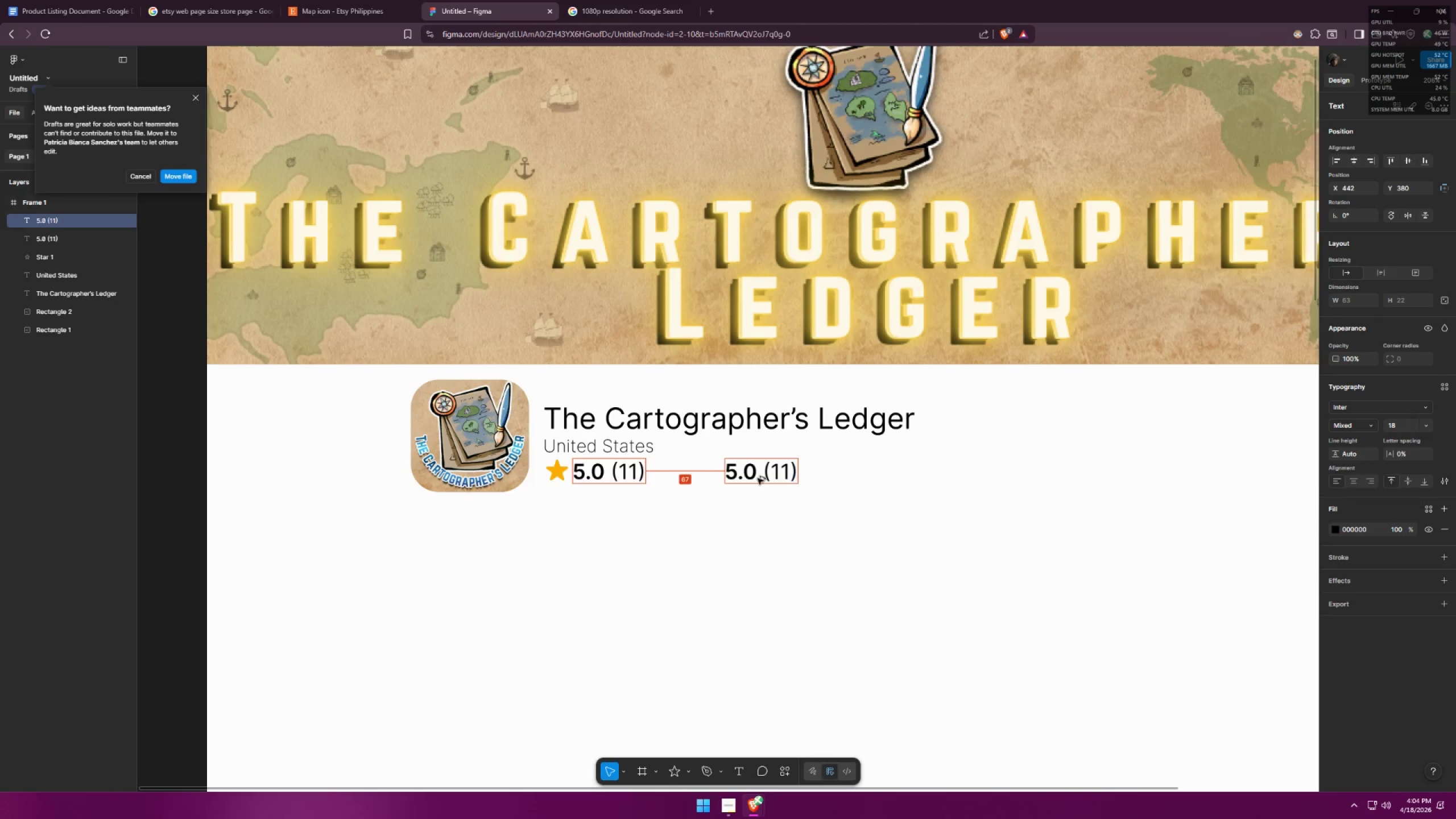 
key(Alt+Shift+ShiftLeft)
 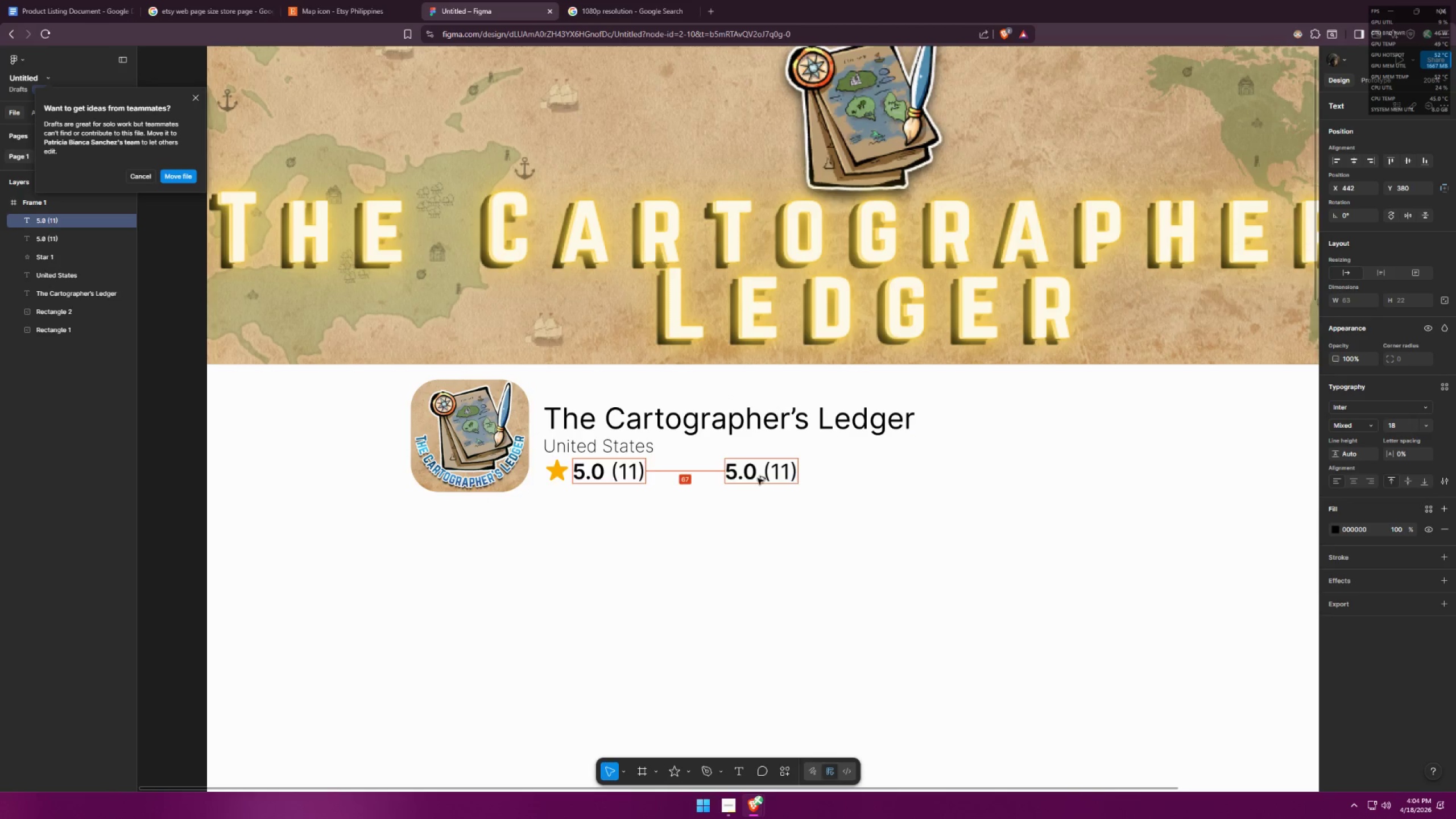 
key(Alt+Shift+ShiftLeft)
 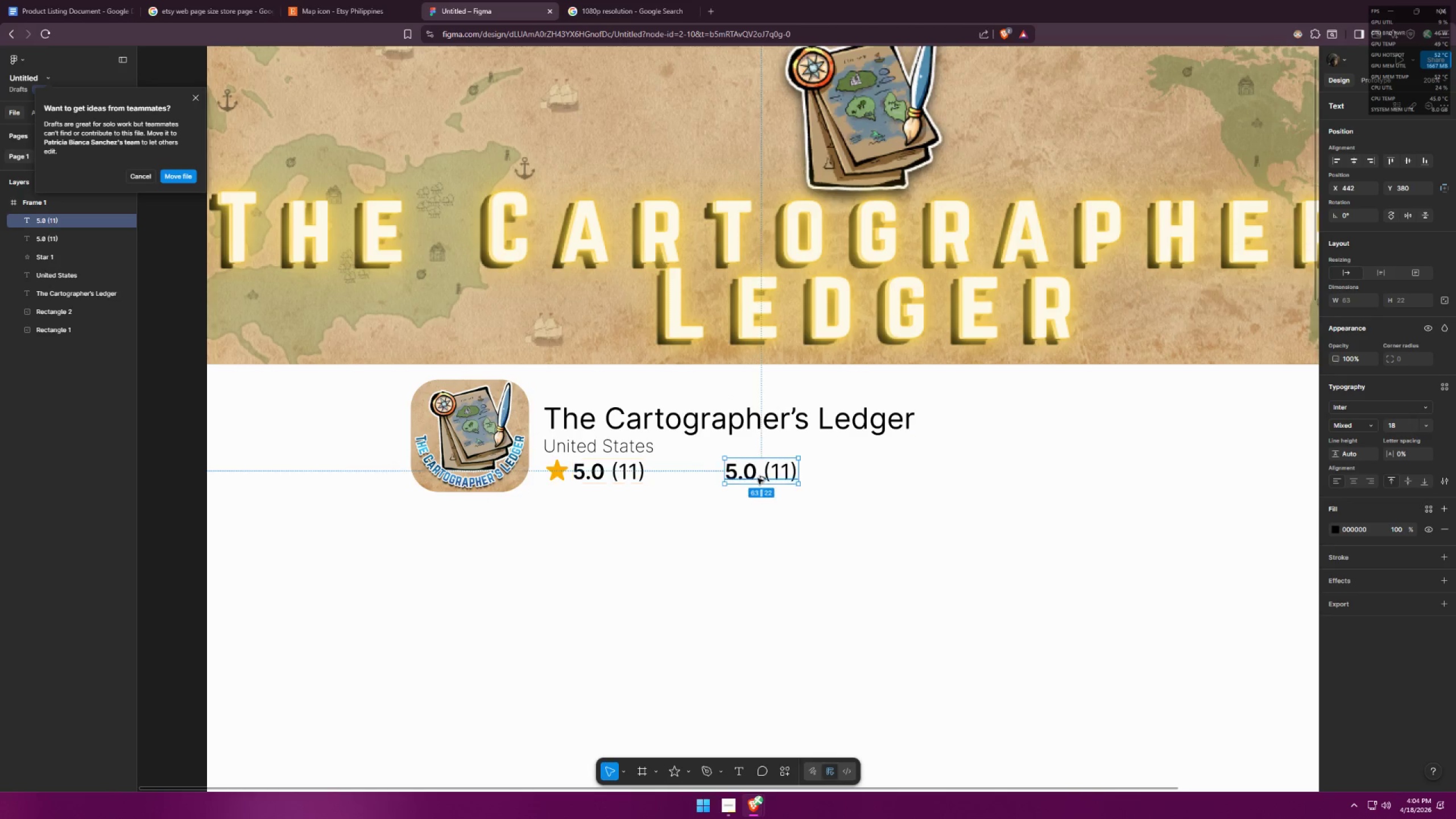 
key(Alt+Shift+ShiftLeft)
 